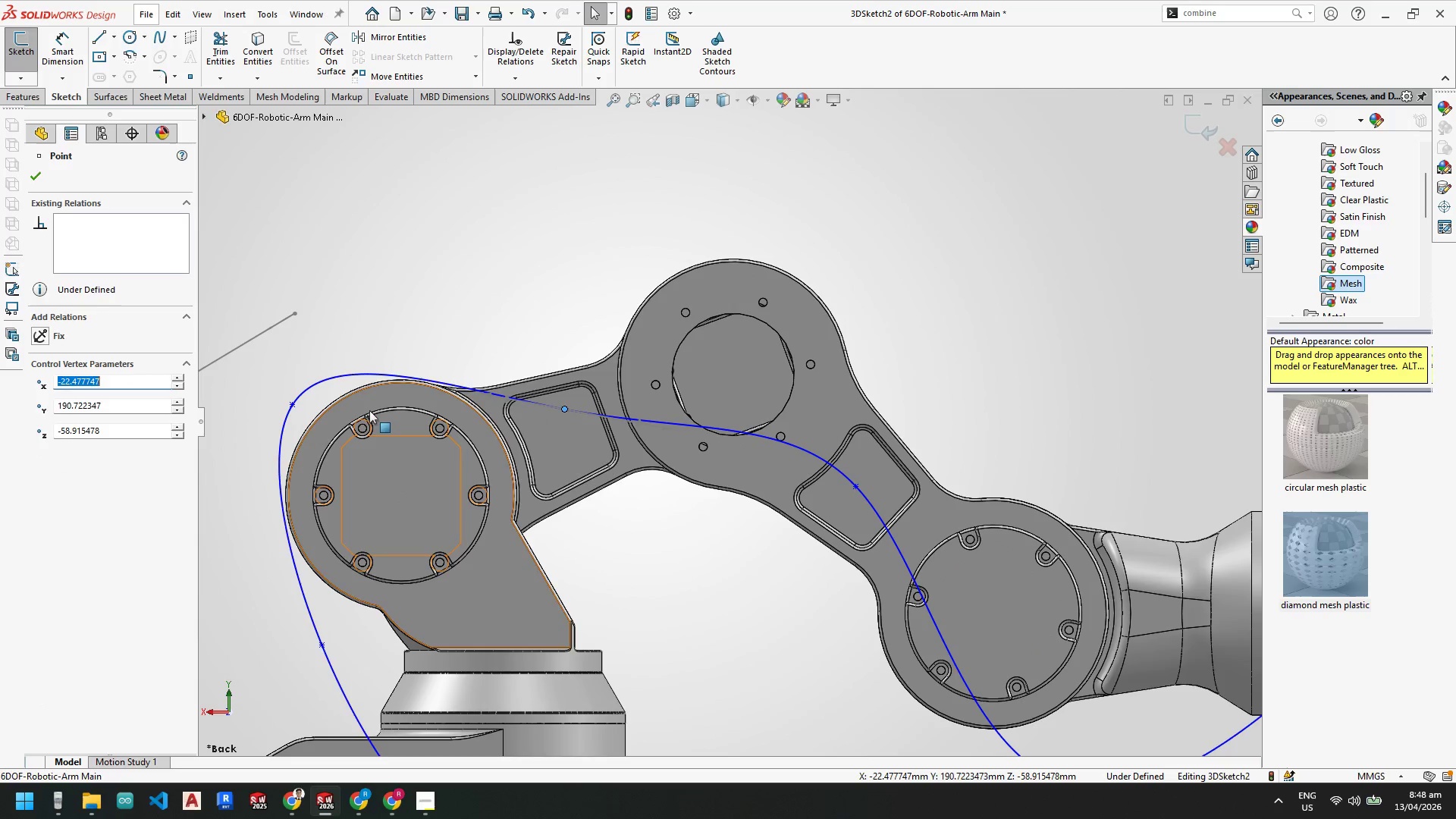 
key(Escape)
 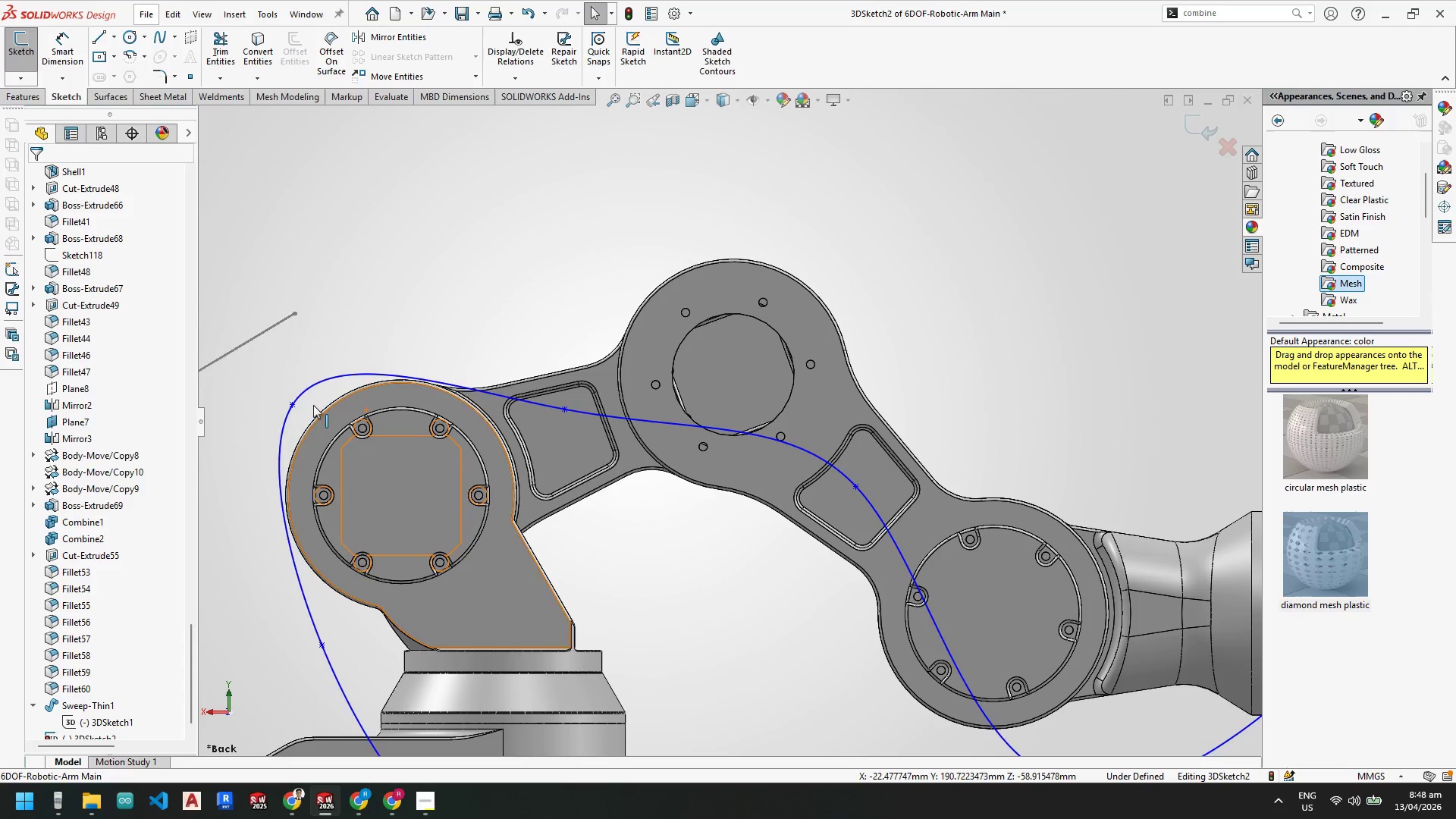 
key(Escape)
 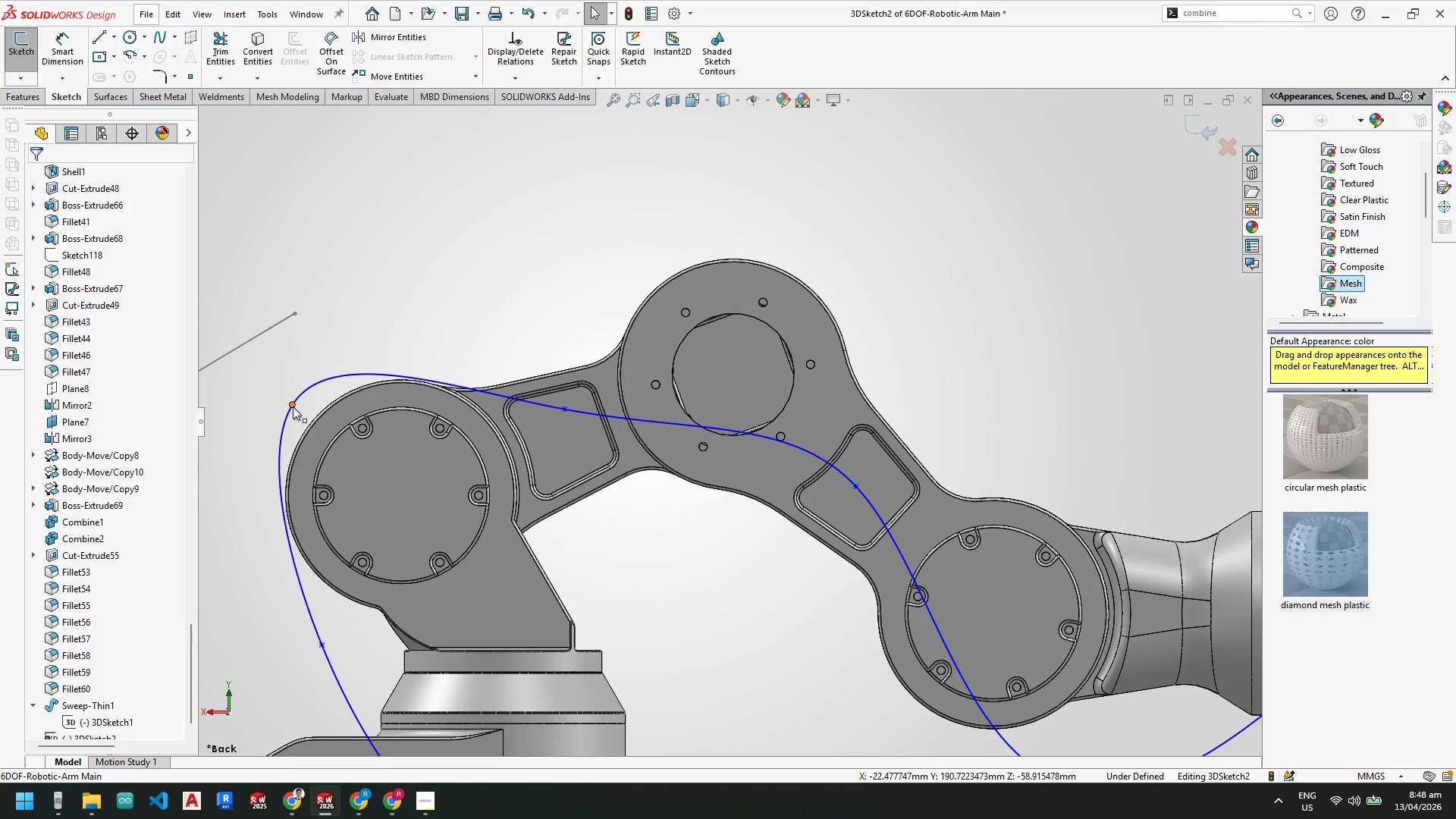 
left_click_drag(start_coordinate=[293, 405], to_coordinate=[301, 481])
 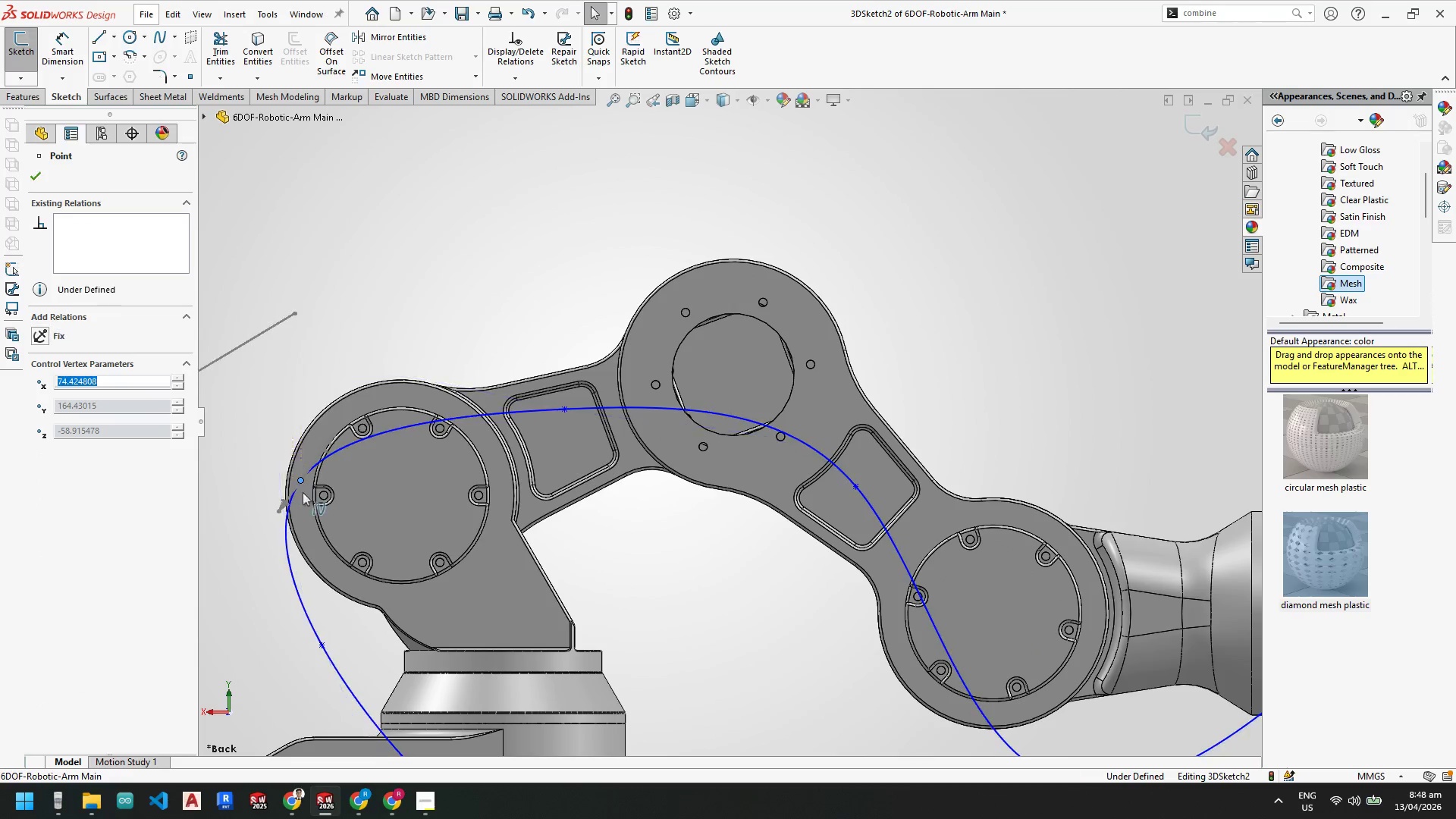 
key(Escape)
 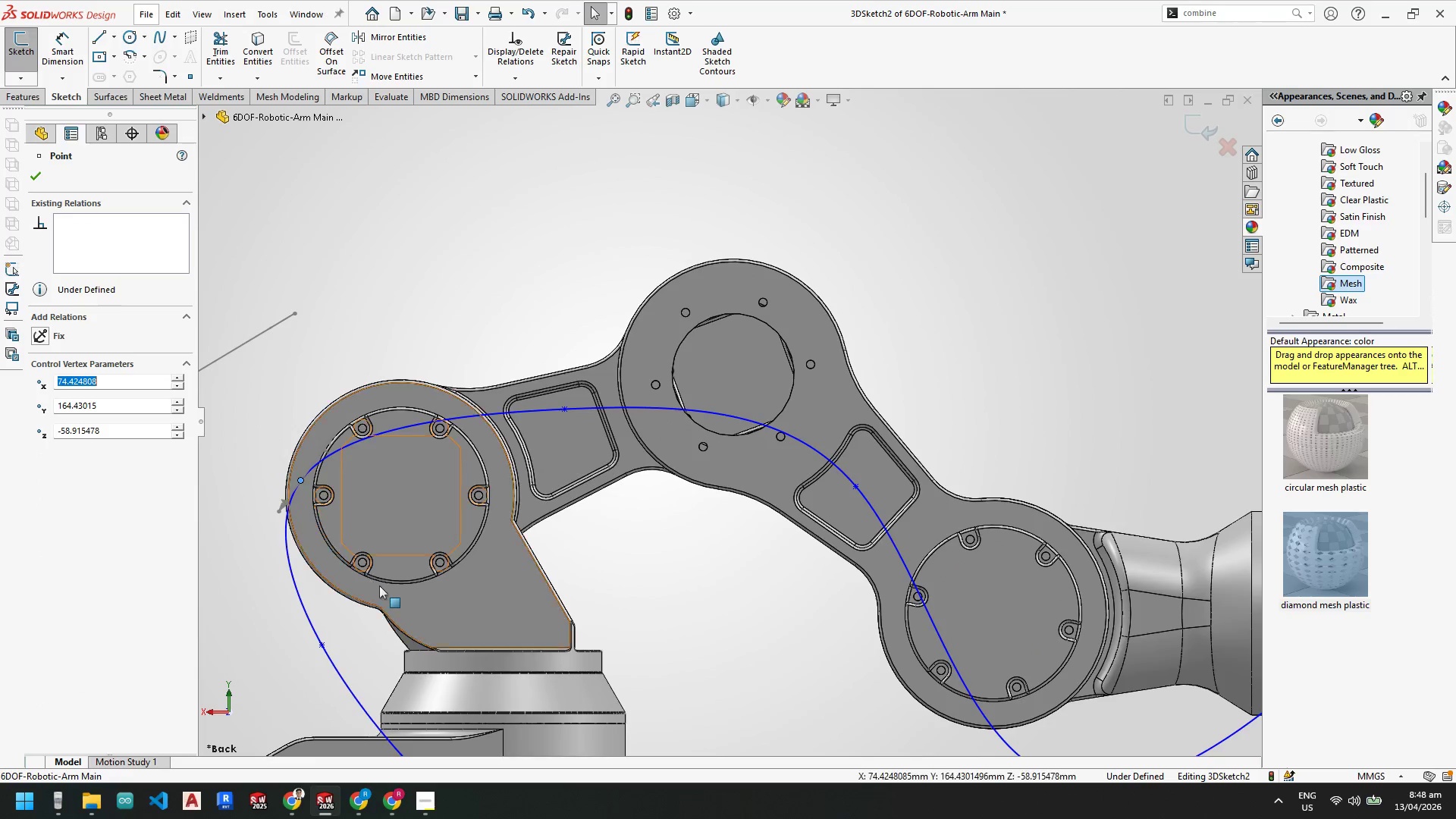 
key(Escape)
 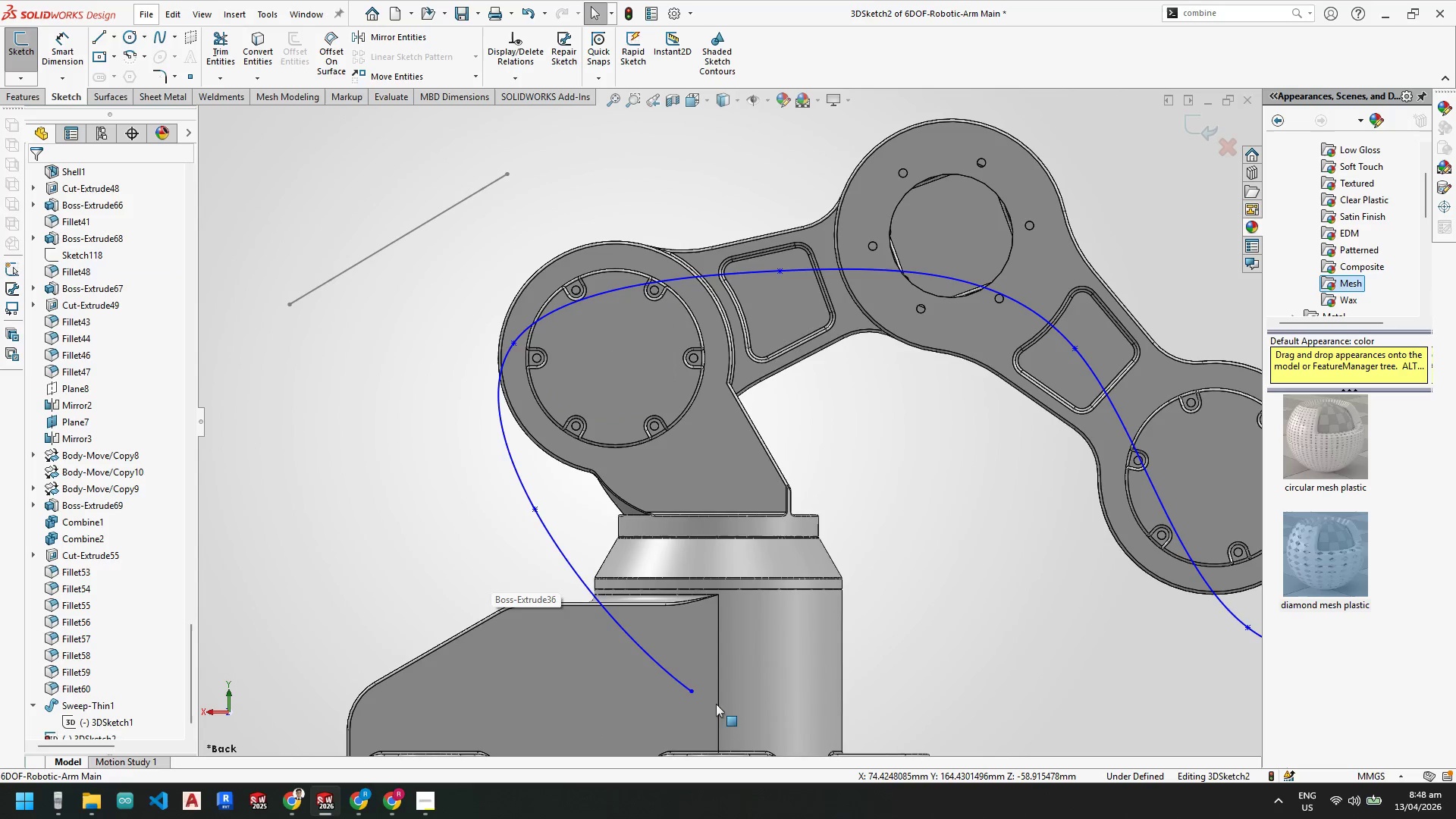 
key(Escape)
 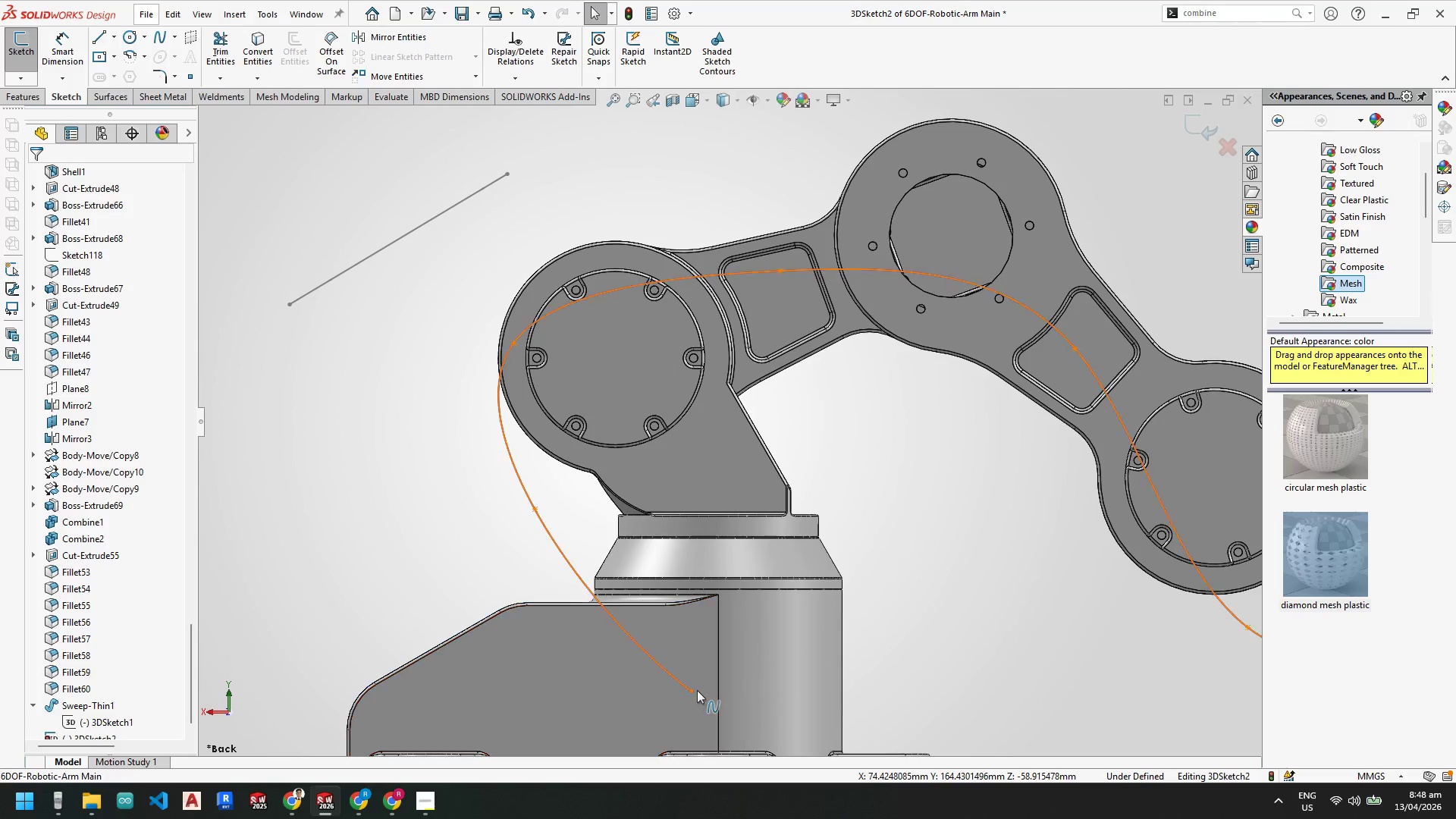 
scroll: coordinate [505, 572], scroll_direction: none, amount: 0.0
 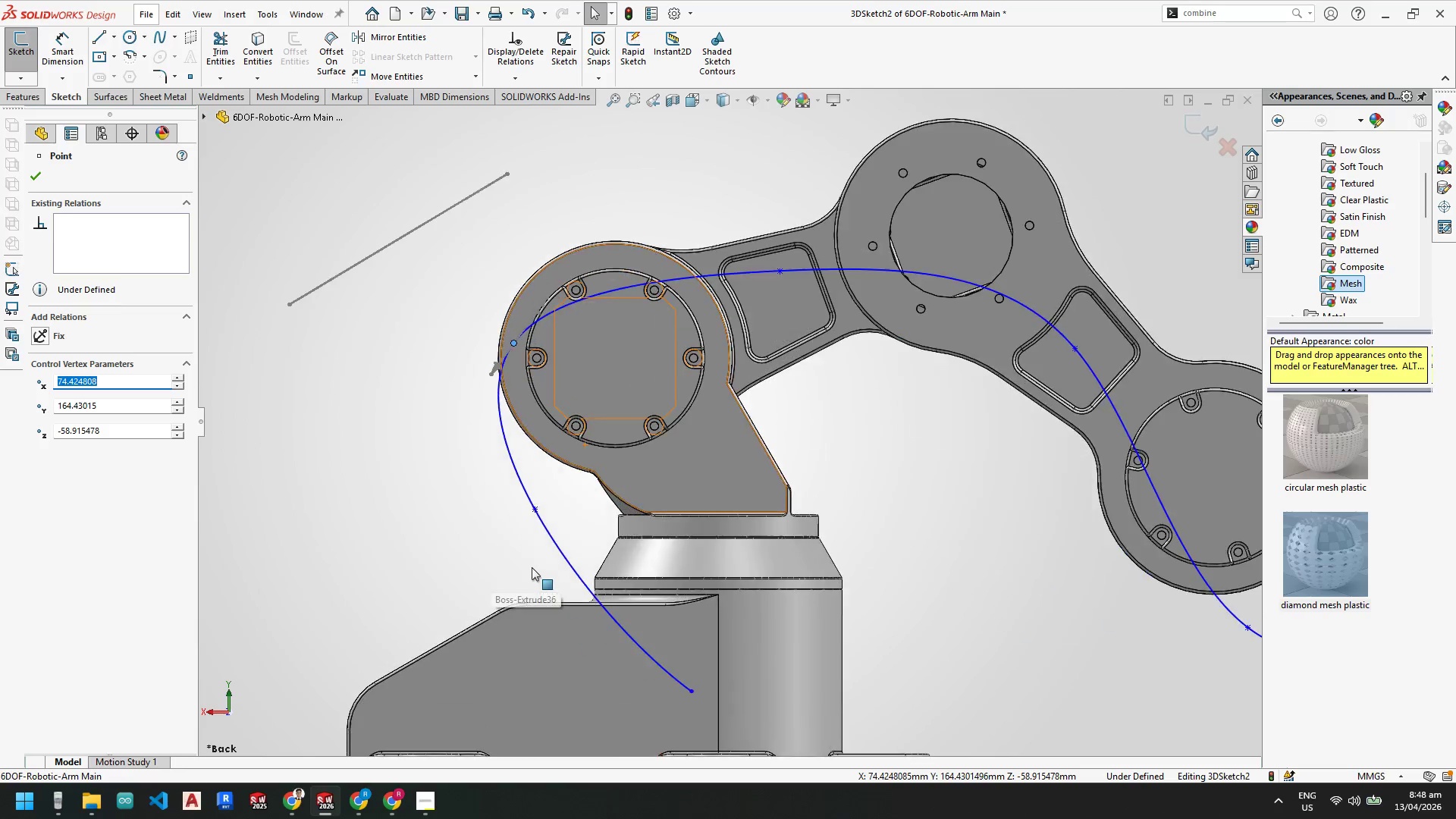 
left_click_drag(start_coordinate=[694, 691], to_coordinate=[534, 716])
 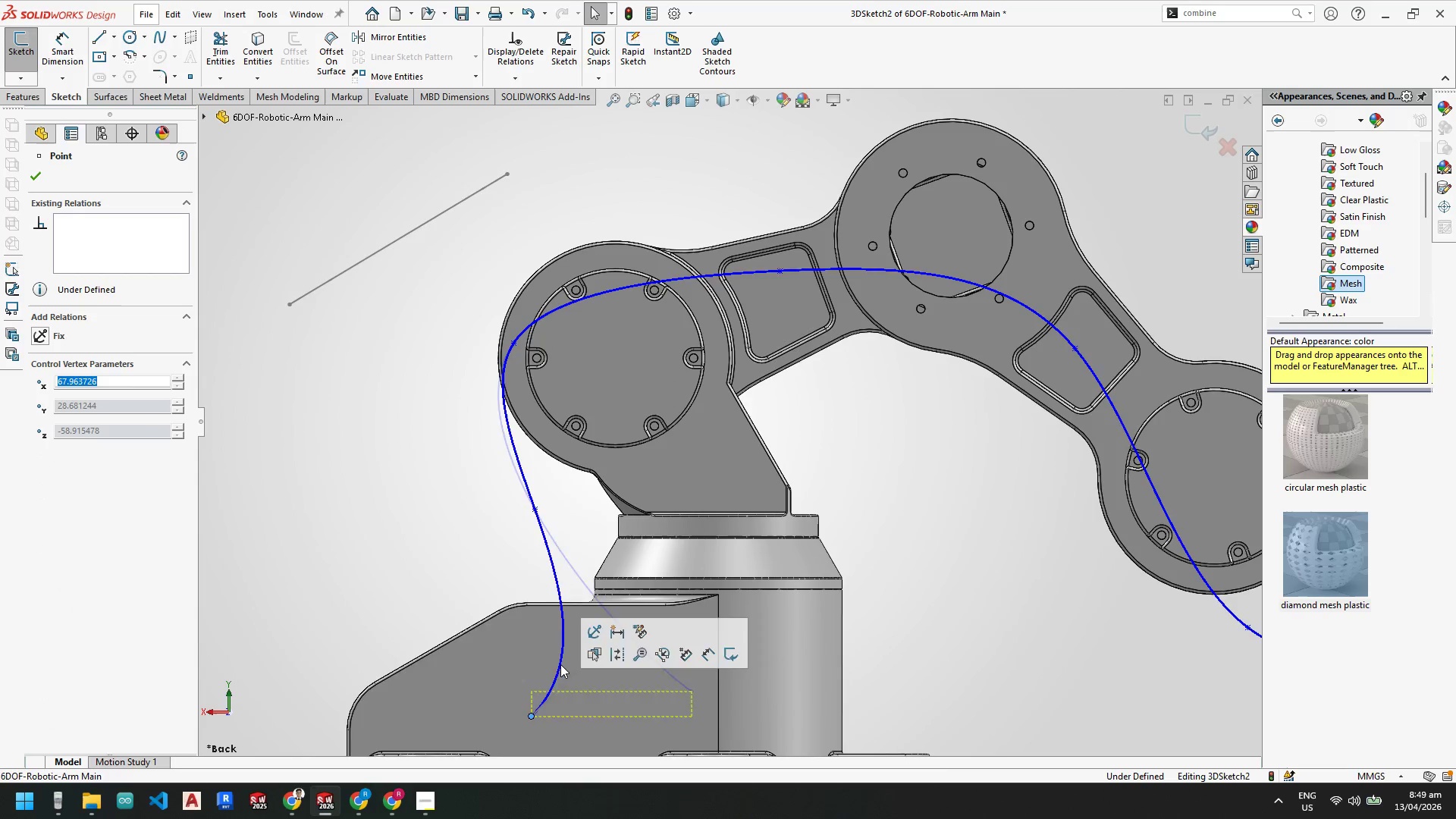 
key(Escape)
 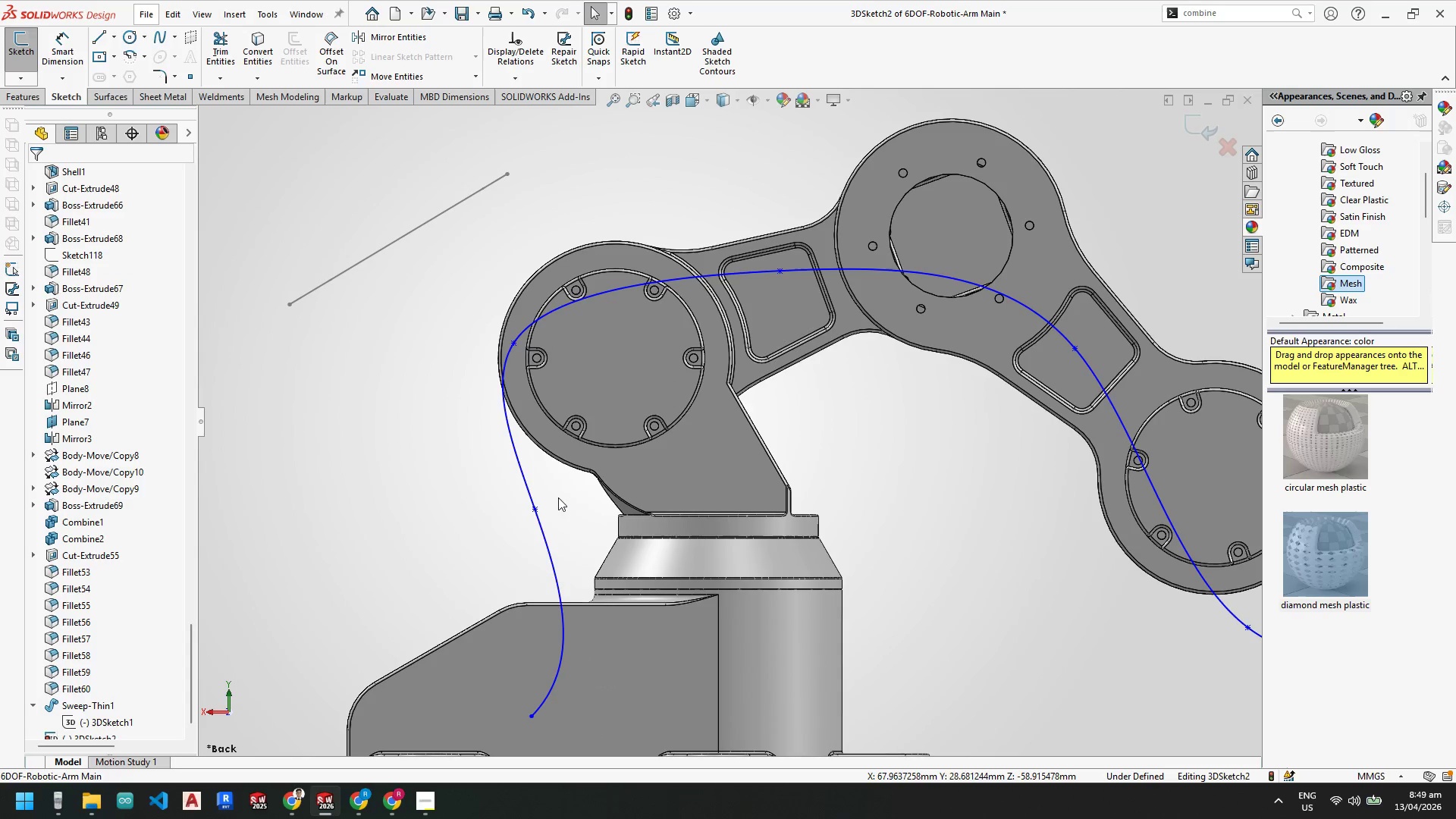 
left_click_drag(start_coordinate=[537, 513], to_coordinate=[461, 519])
 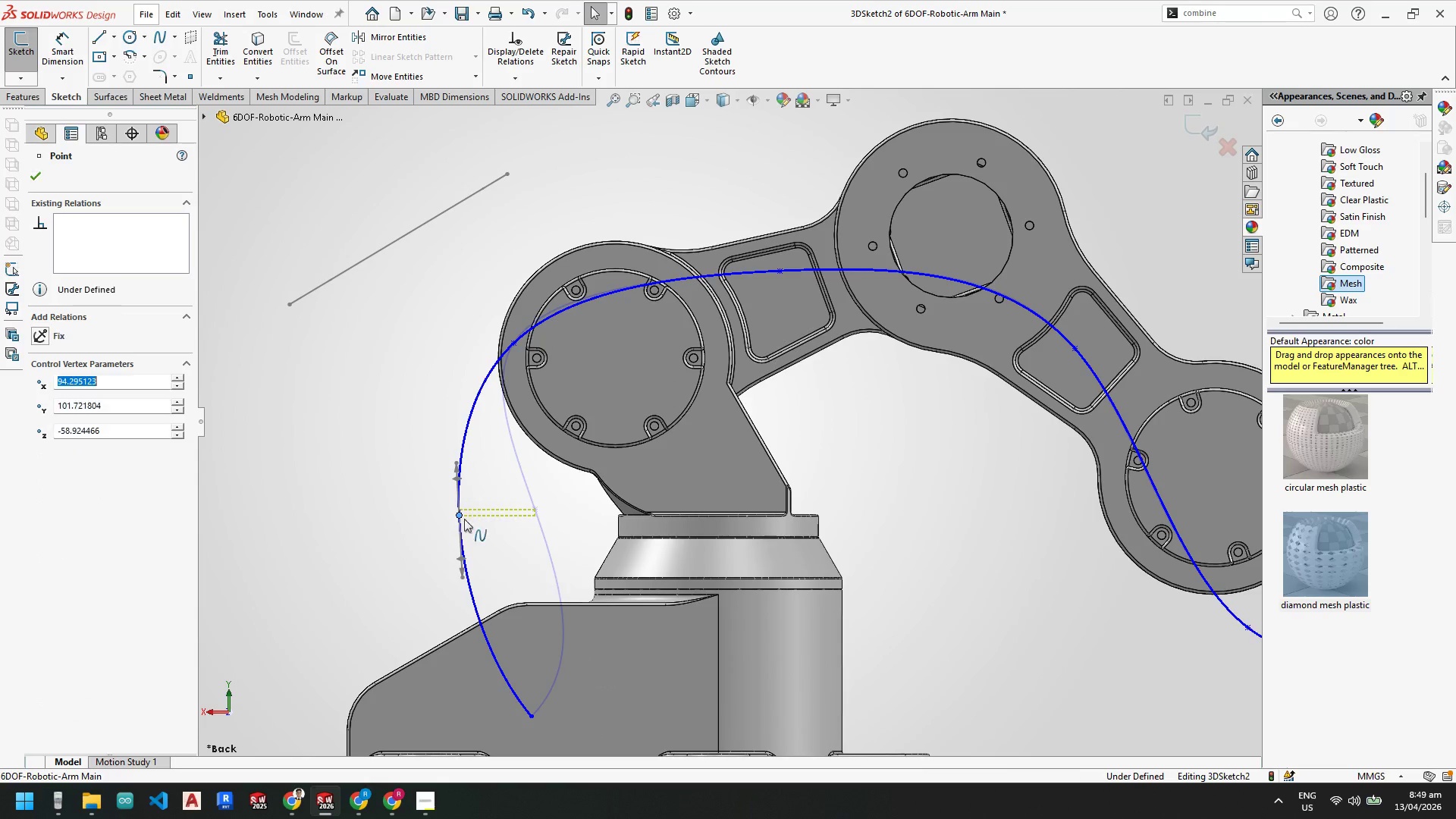 
key(Escape)
 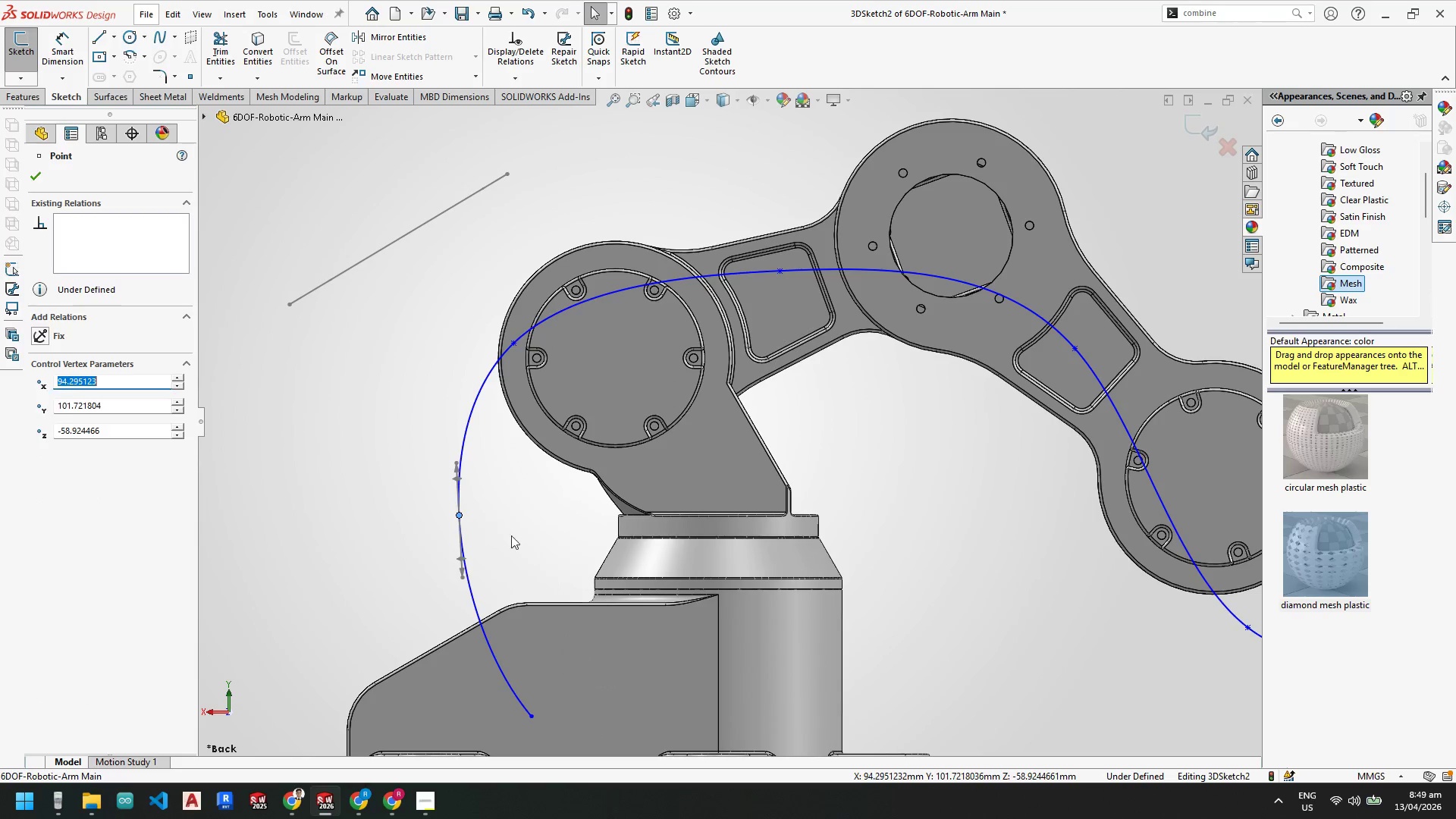 
key(Escape)
 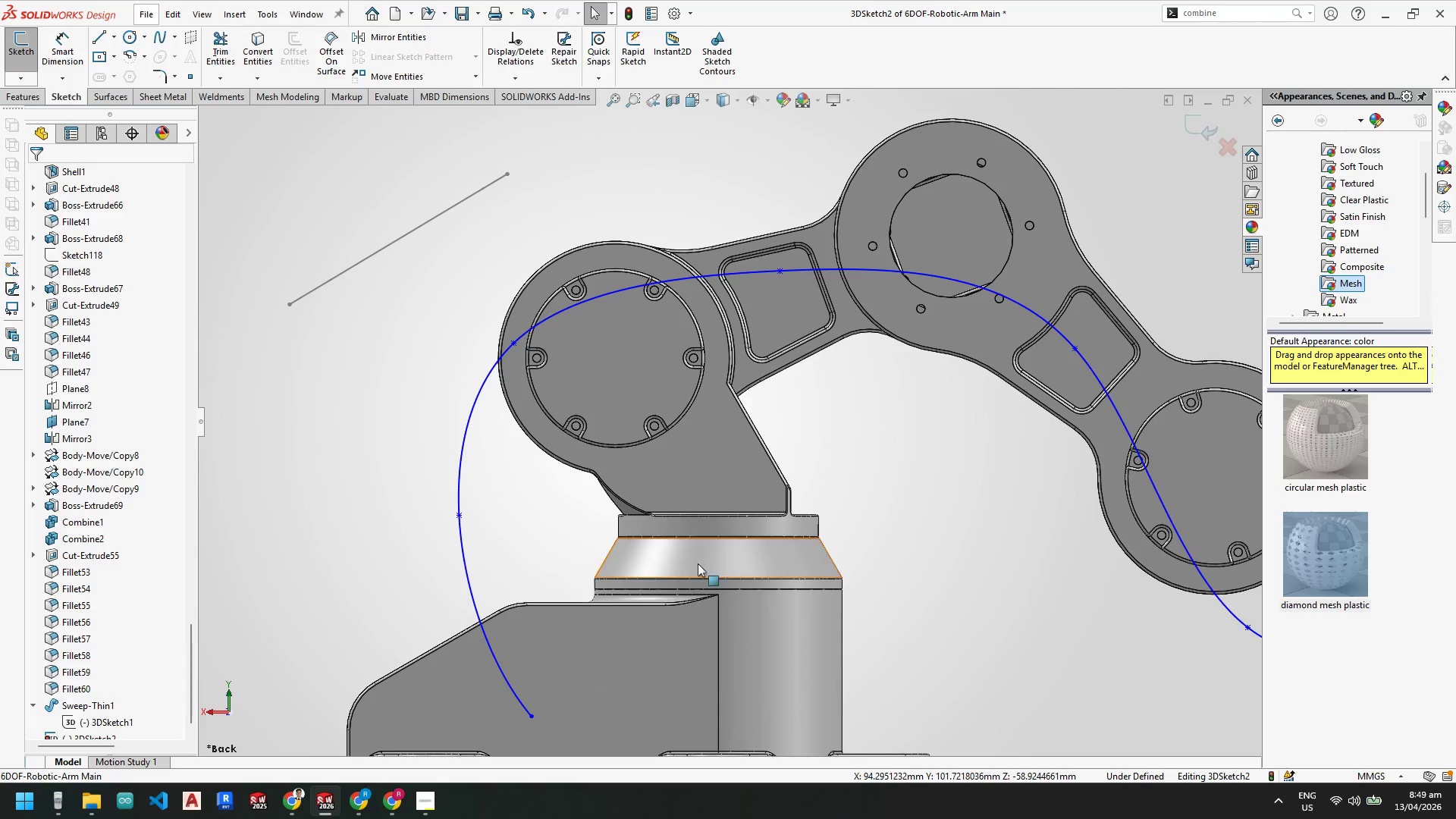 
key(Escape)
 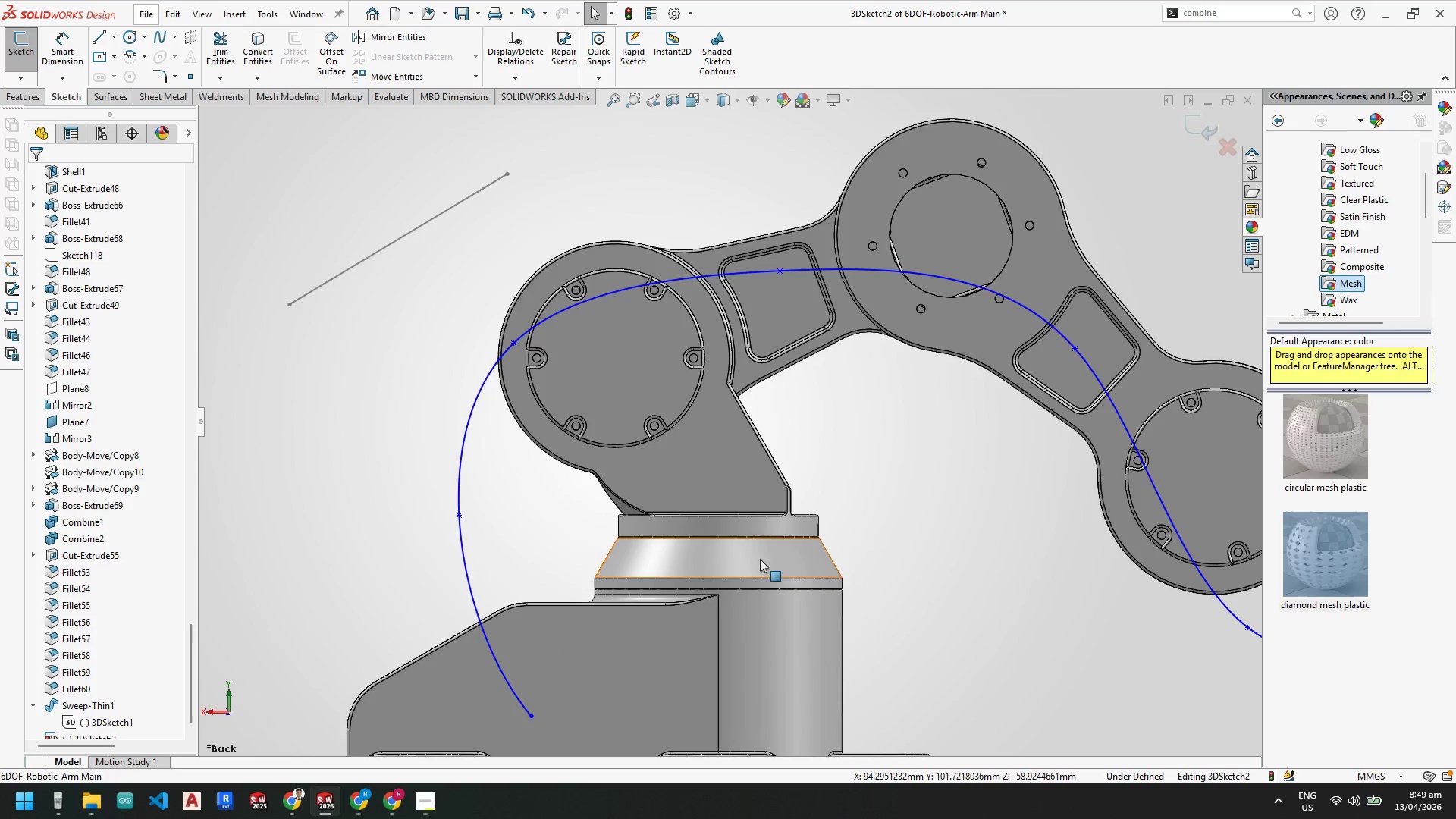 
scroll: coordinate [969, 509], scroll_direction: up, amount: 2.0
 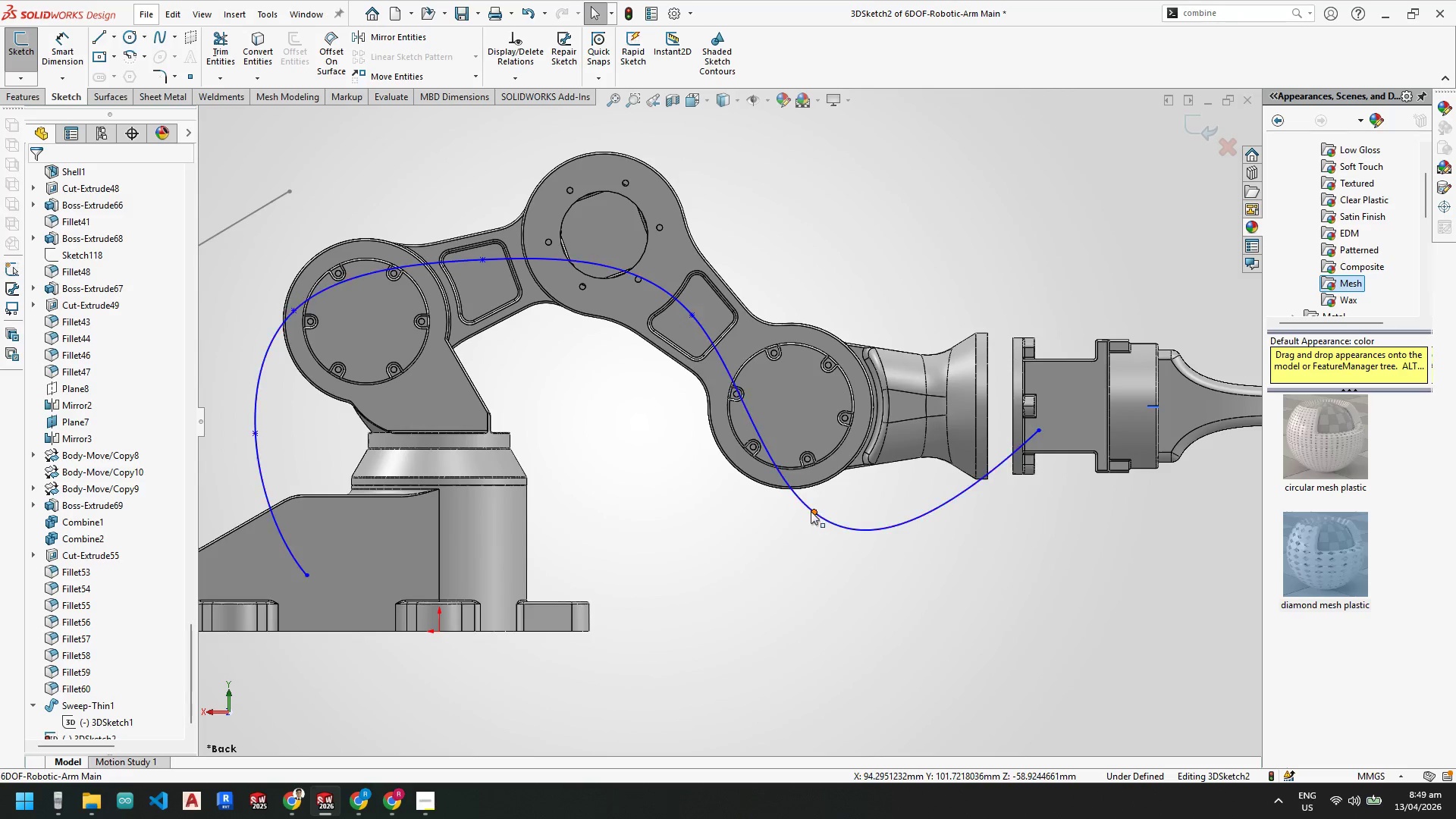 
left_click_drag(start_coordinate=[814, 511], to_coordinate=[902, 438])
 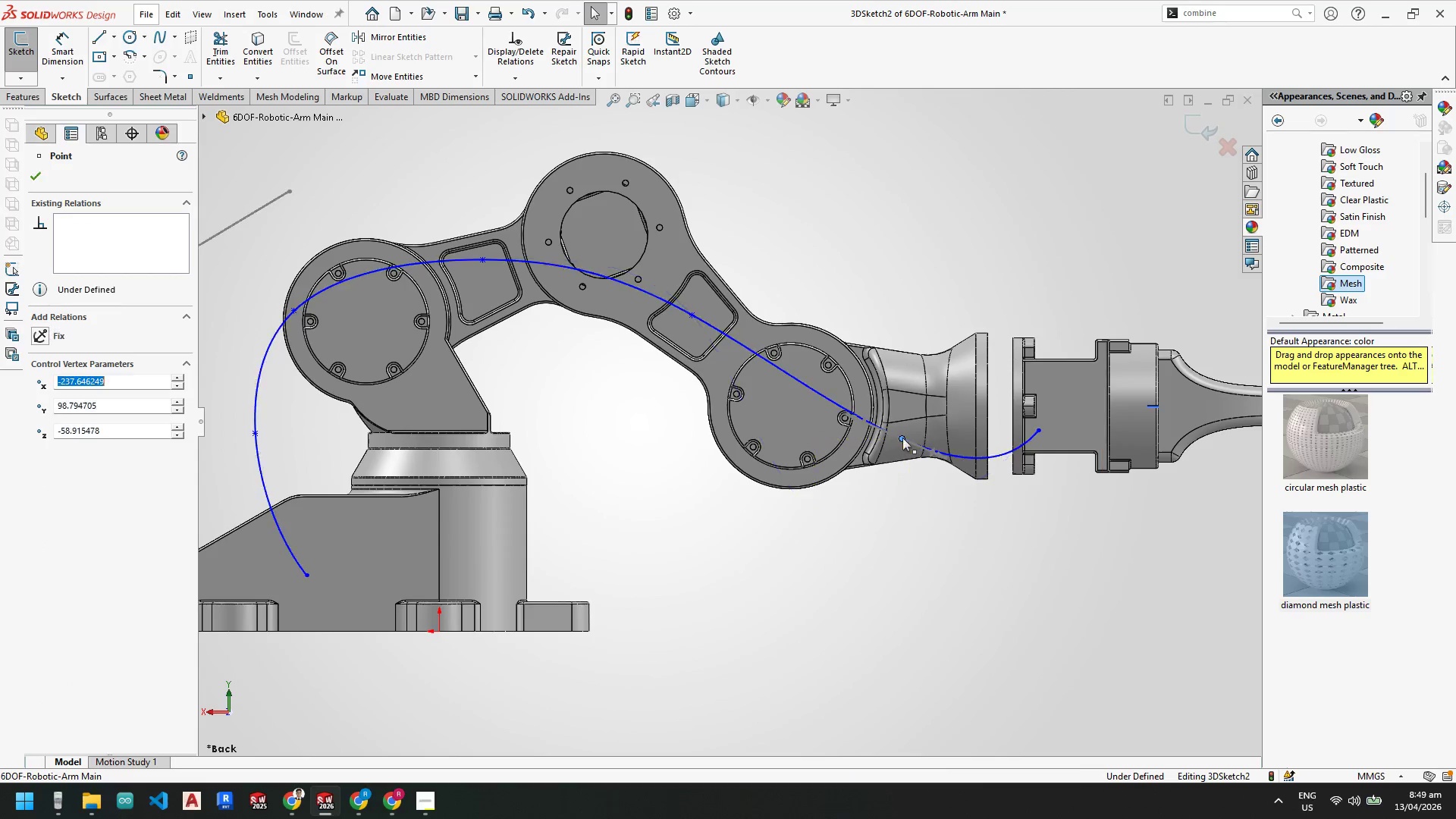 
key(Escape)
 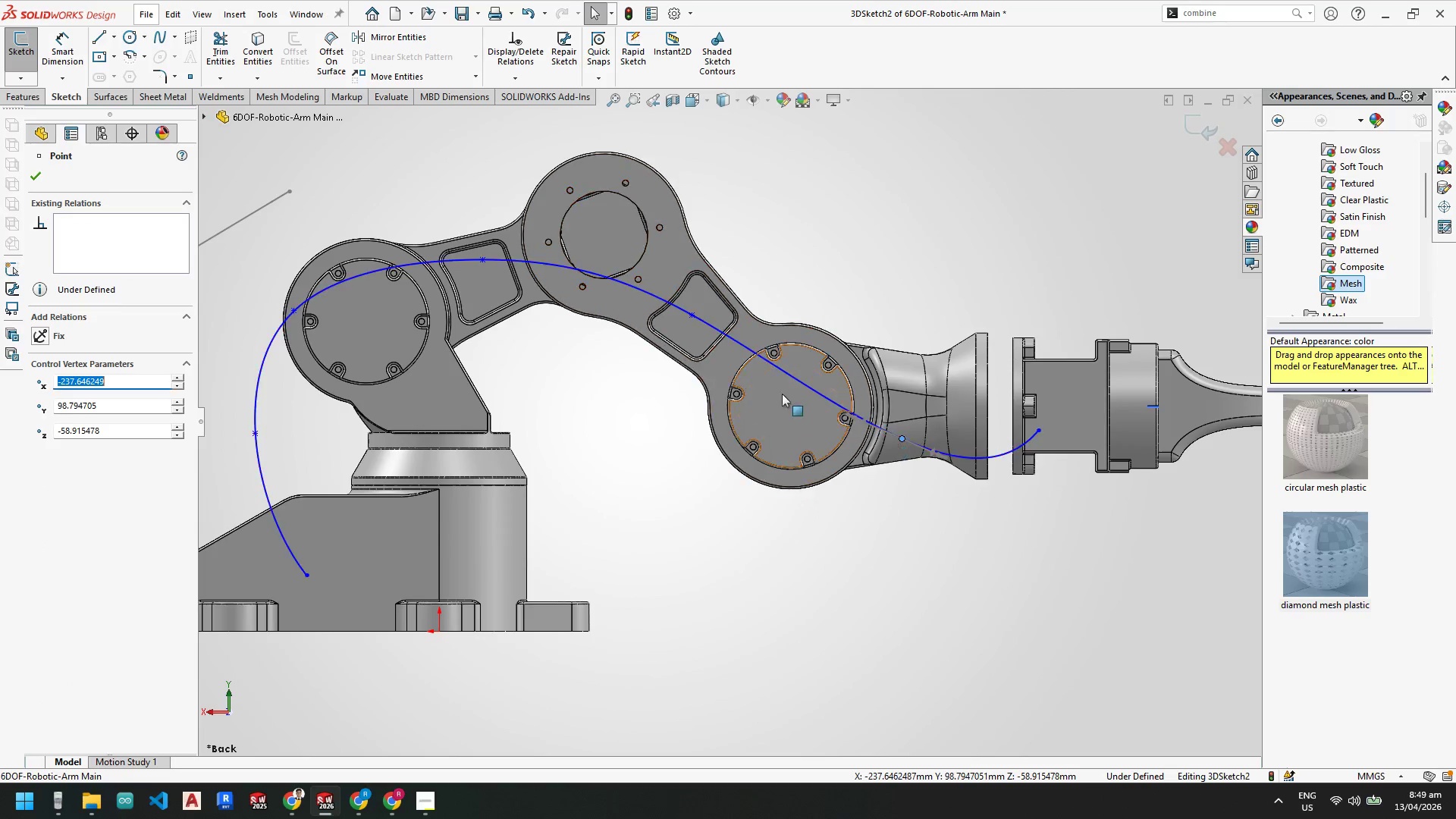 
key(Escape)
 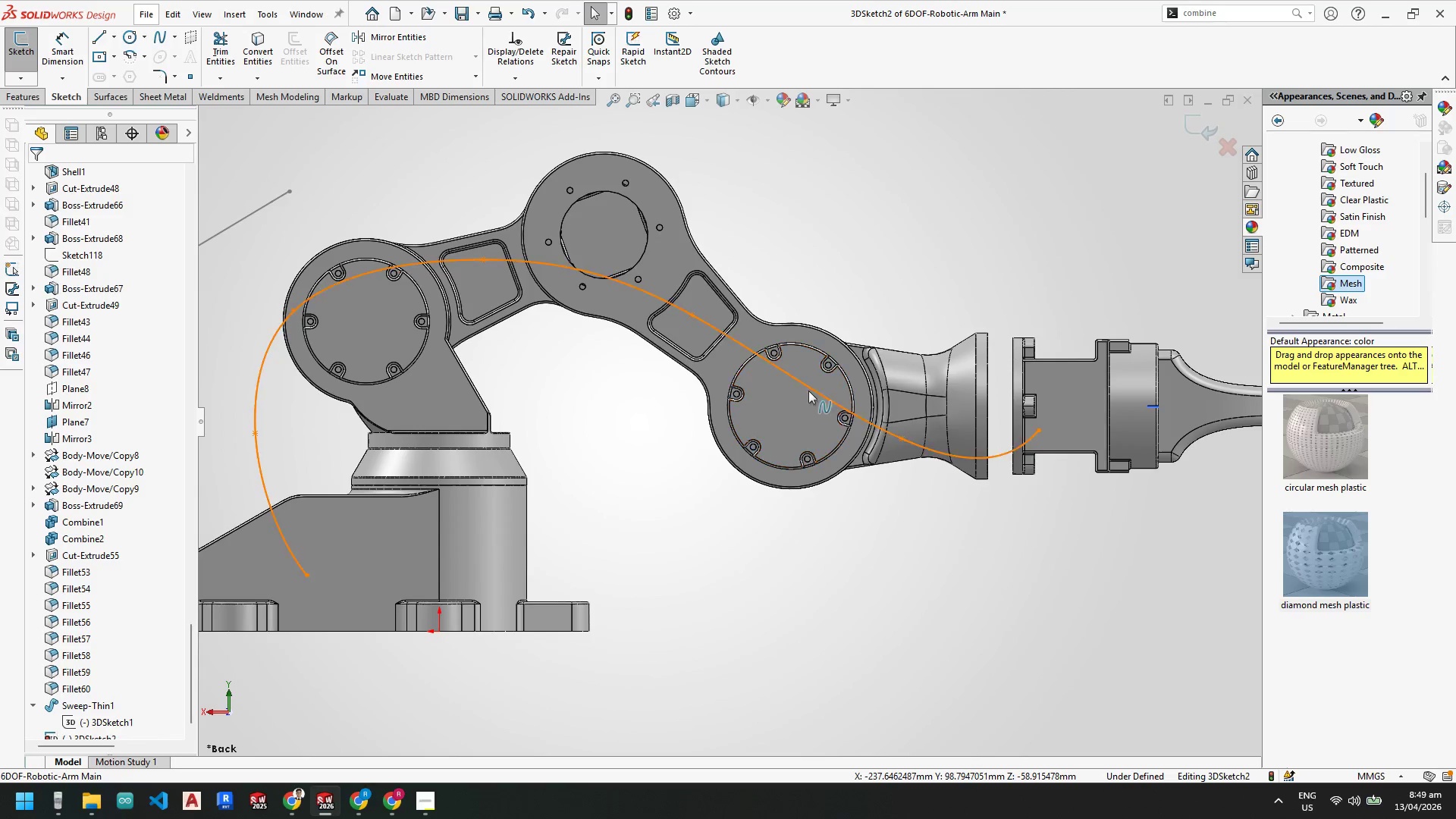 
right_click([801, 384])
 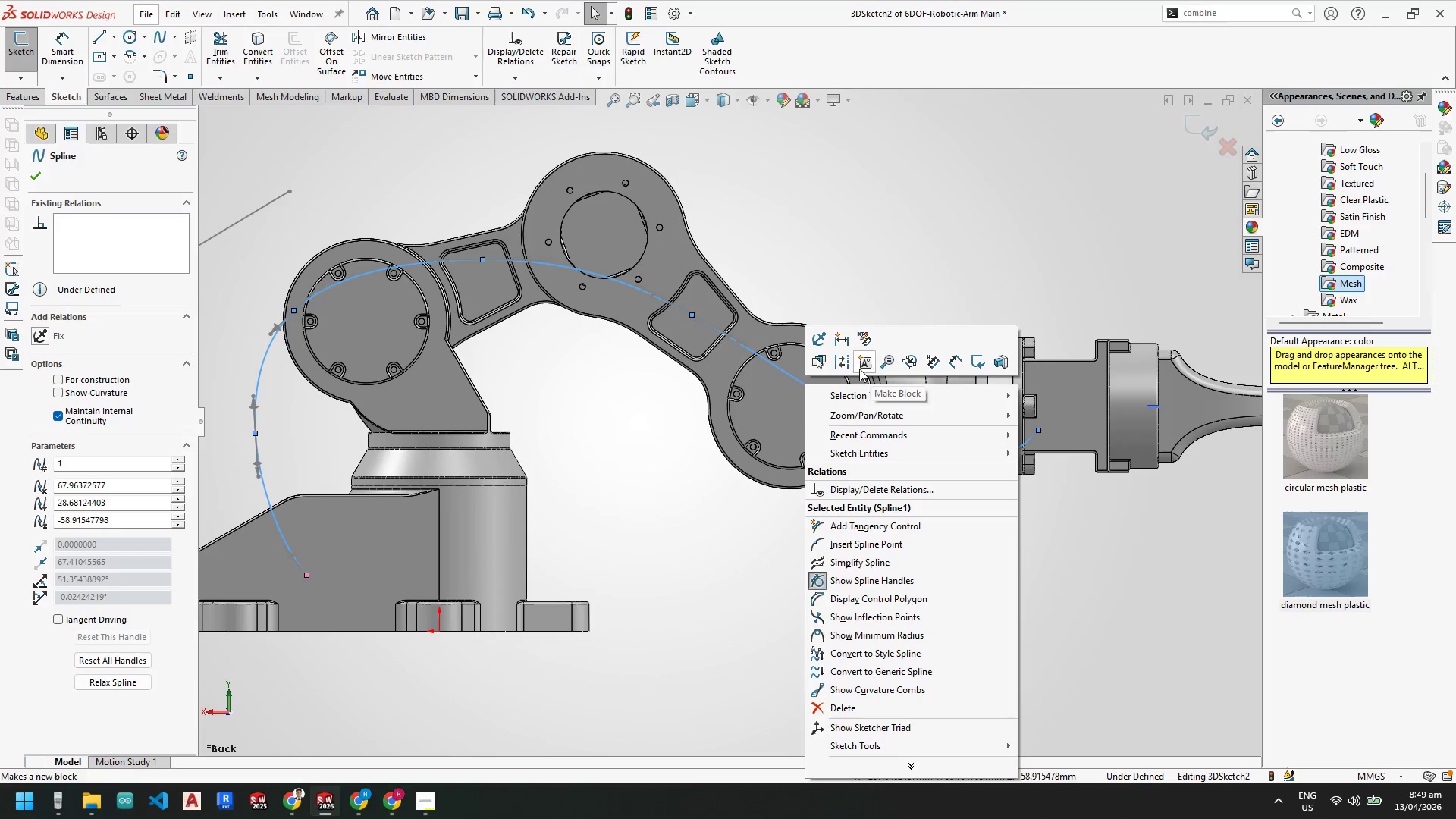 
key(Escape)
 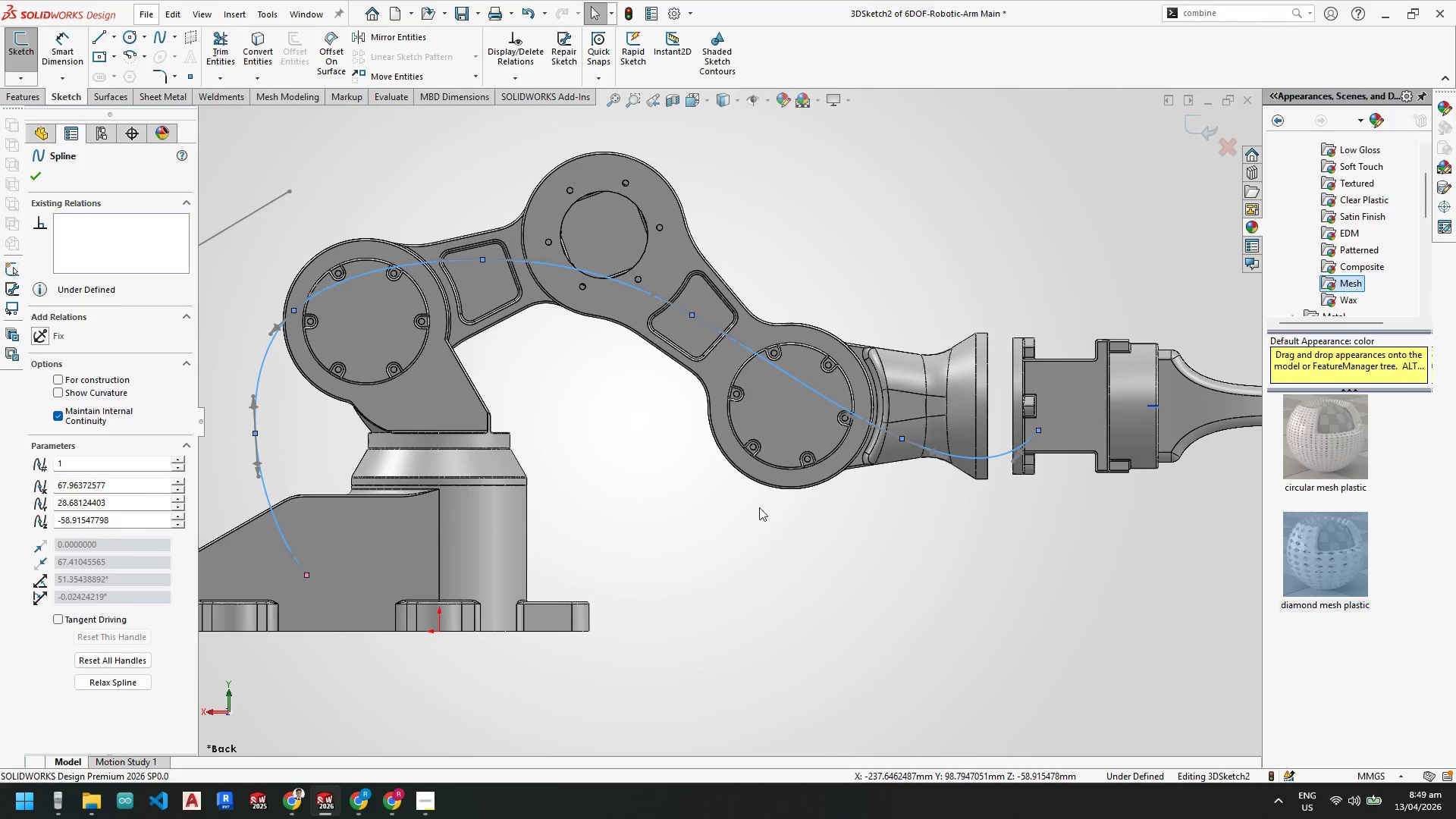 
key(Escape)
 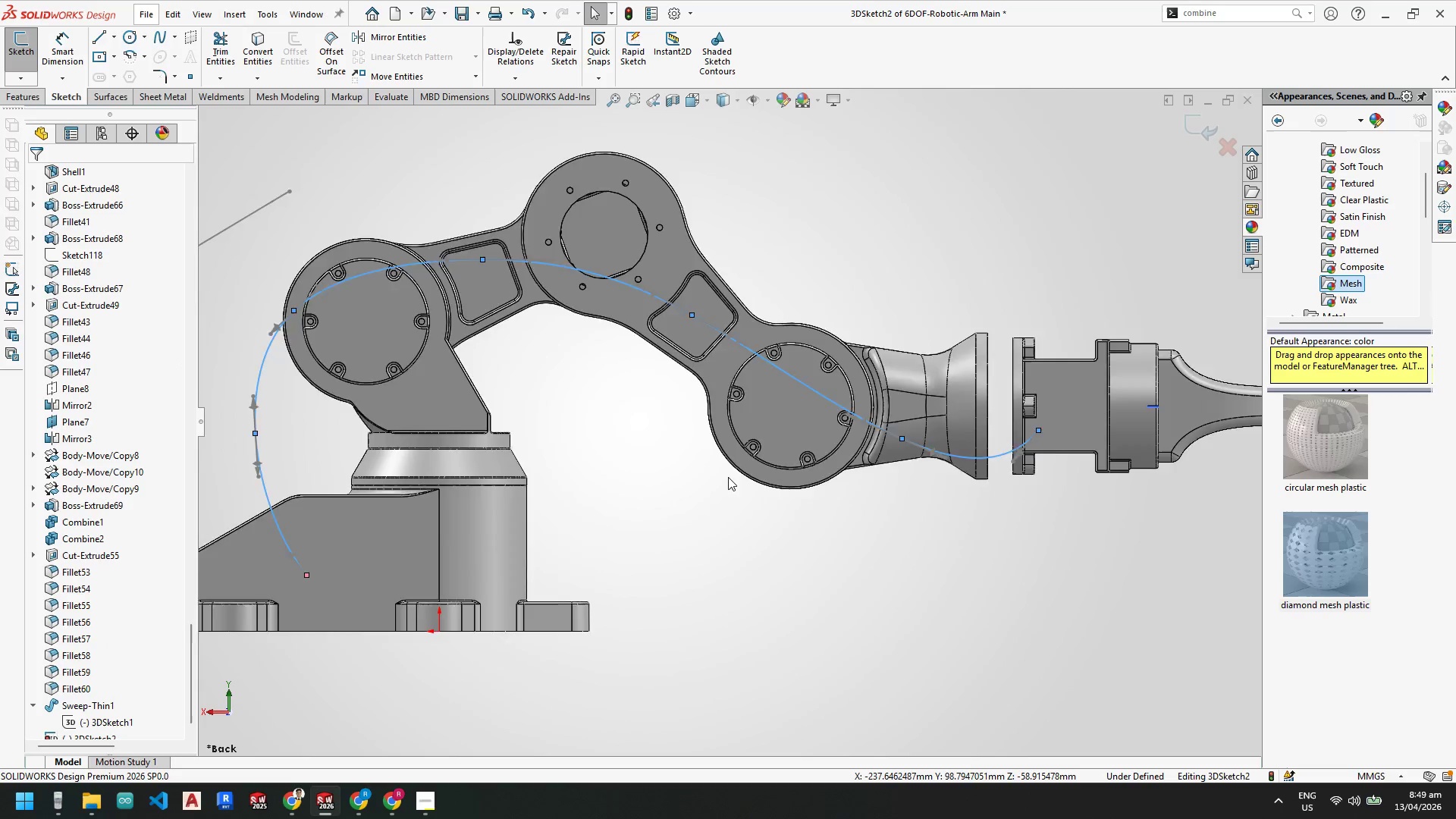 
scroll: coordinate [722, 469], scroll_direction: up, amount: 3.0
 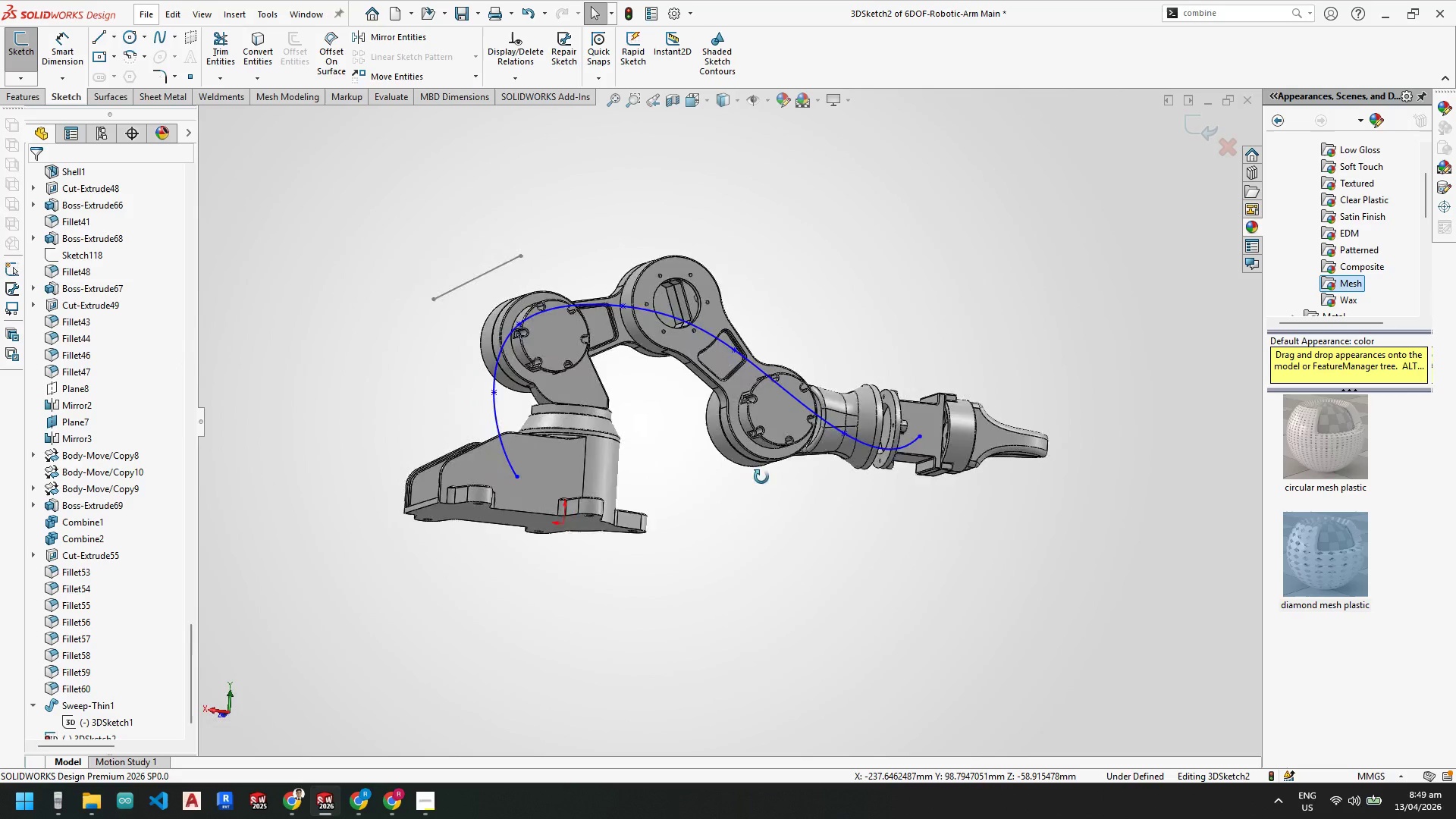 
scroll: coordinate [794, 412], scroll_direction: down, amount: 6.0
 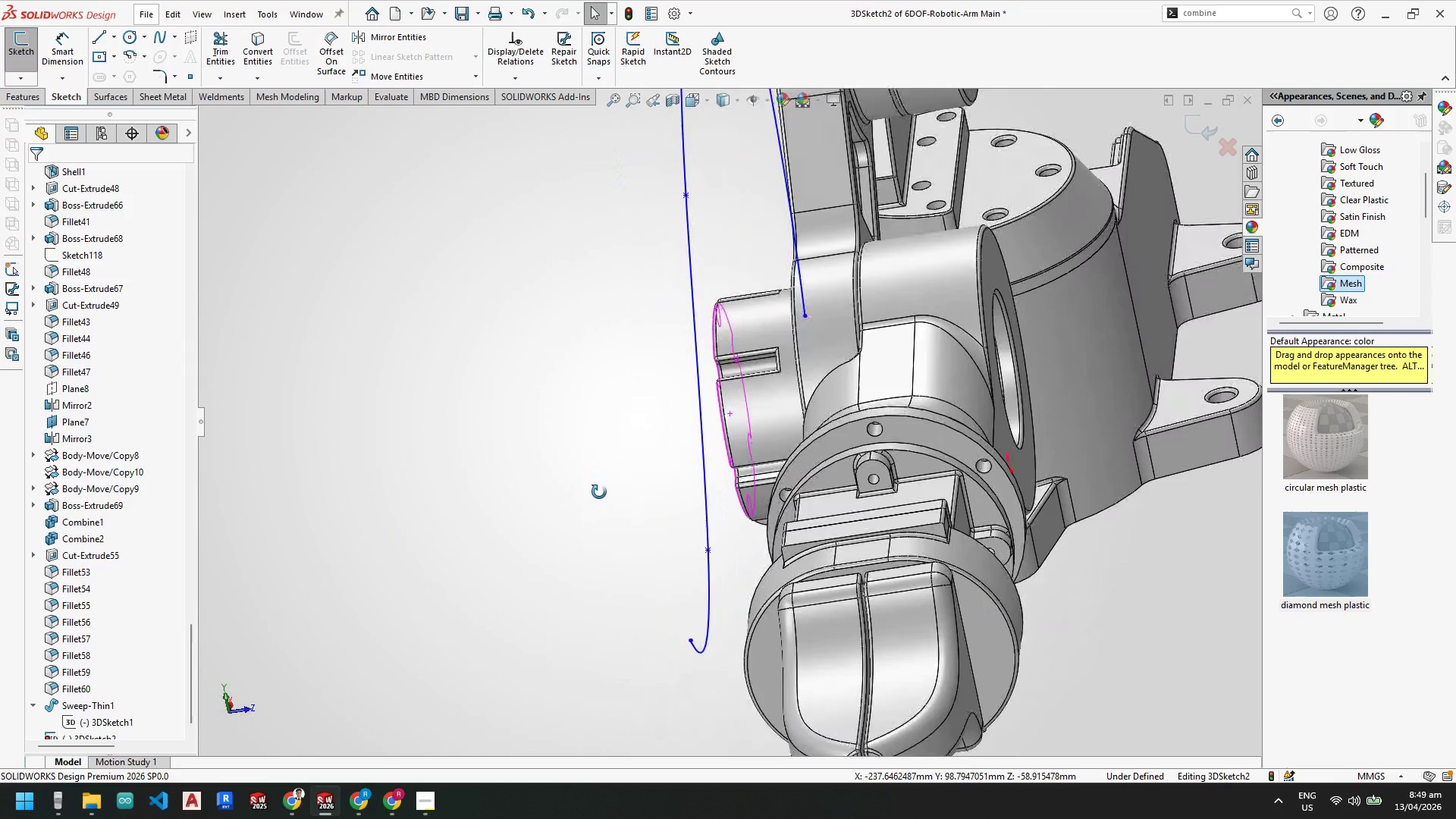 
scroll: coordinate [691, 449], scroll_direction: up, amount: 5.0
 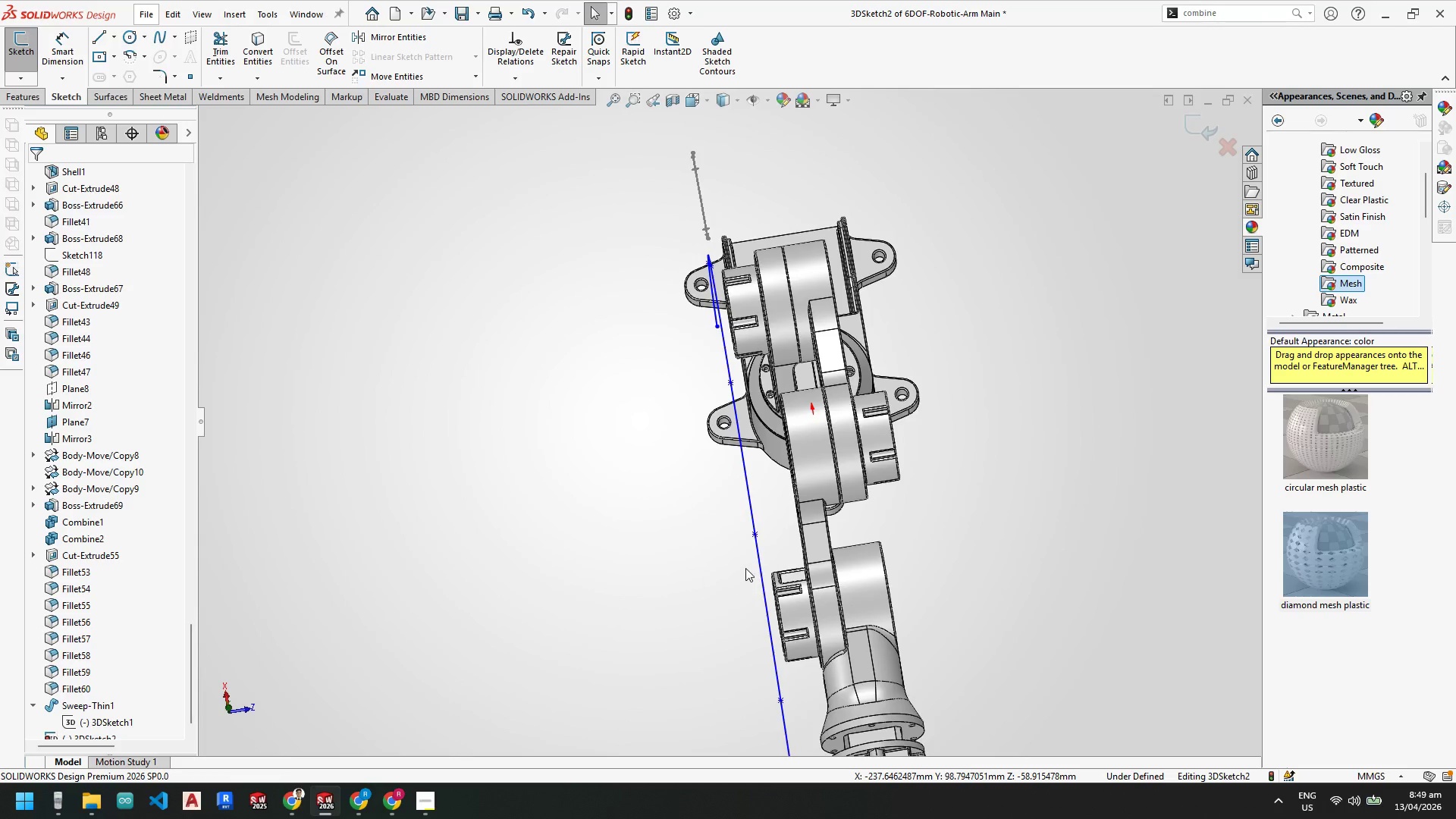 
scroll: coordinate [776, 491], scroll_direction: none, amount: 0.0
 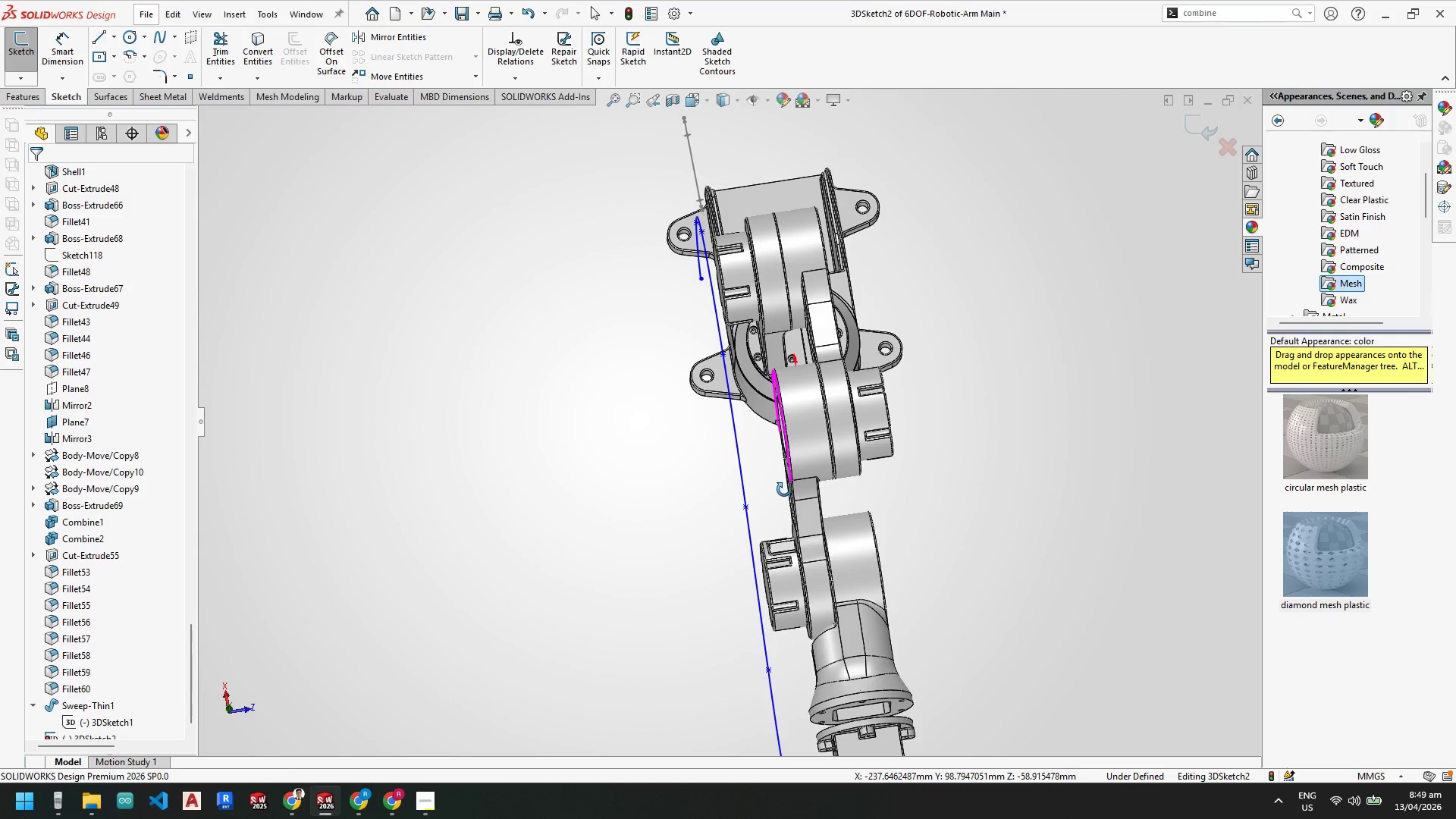 
key(Space)
 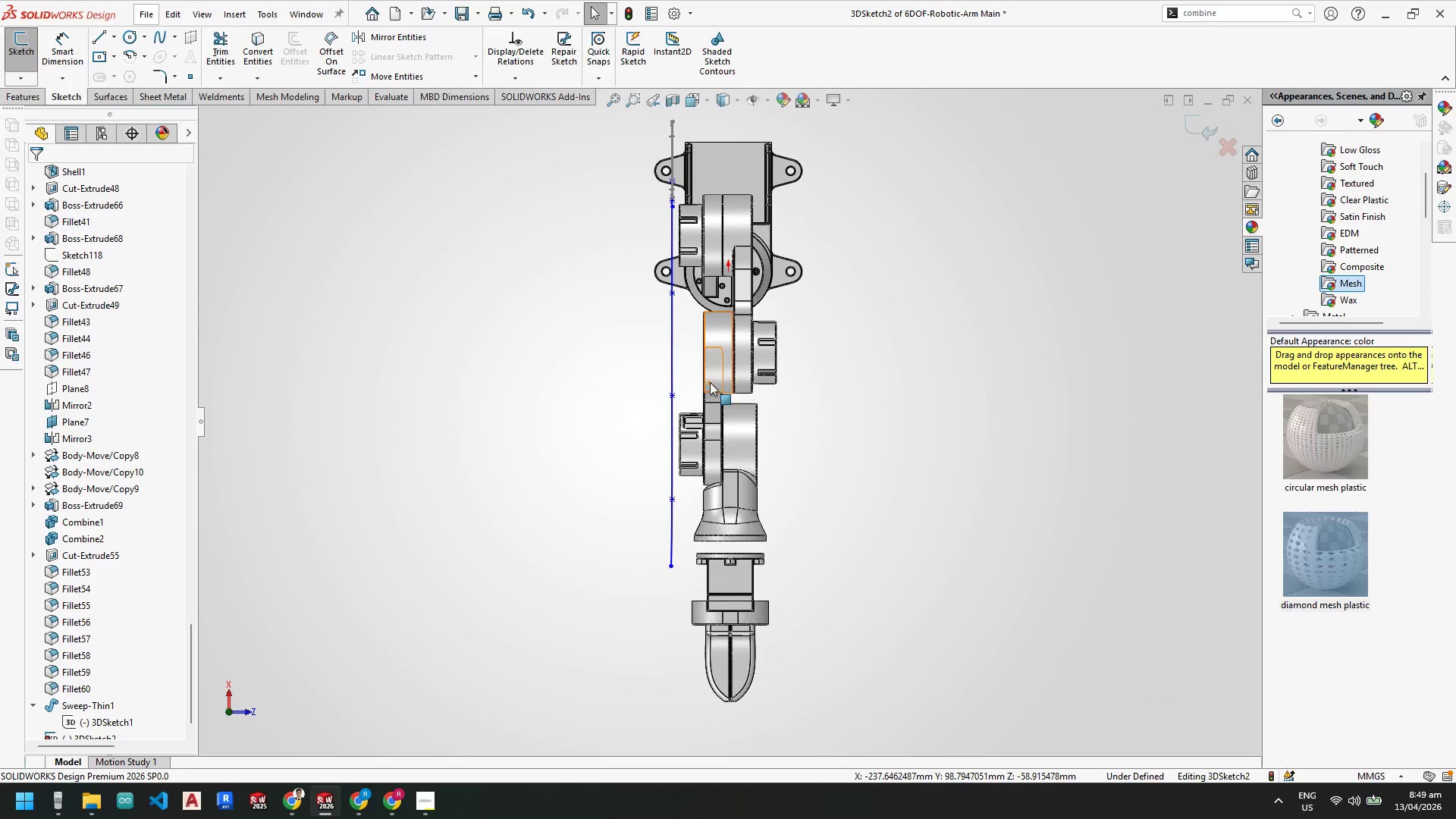 
scroll: coordinate [666, 519], scroll_direction: down, amount: 6.0
 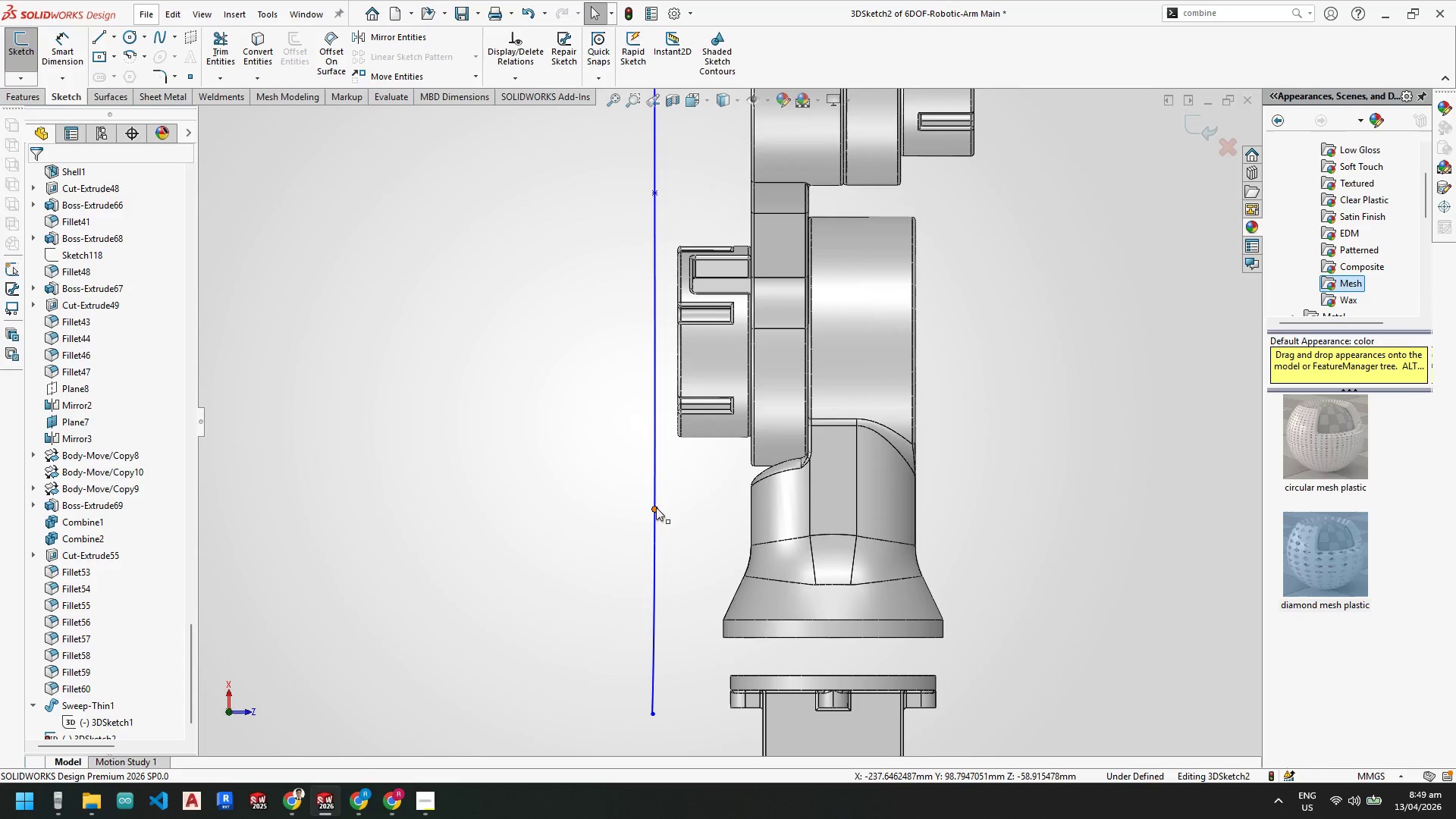 
left_click_drag(start_coordinate=[656, 507], to_coordinate=[717, 541])
 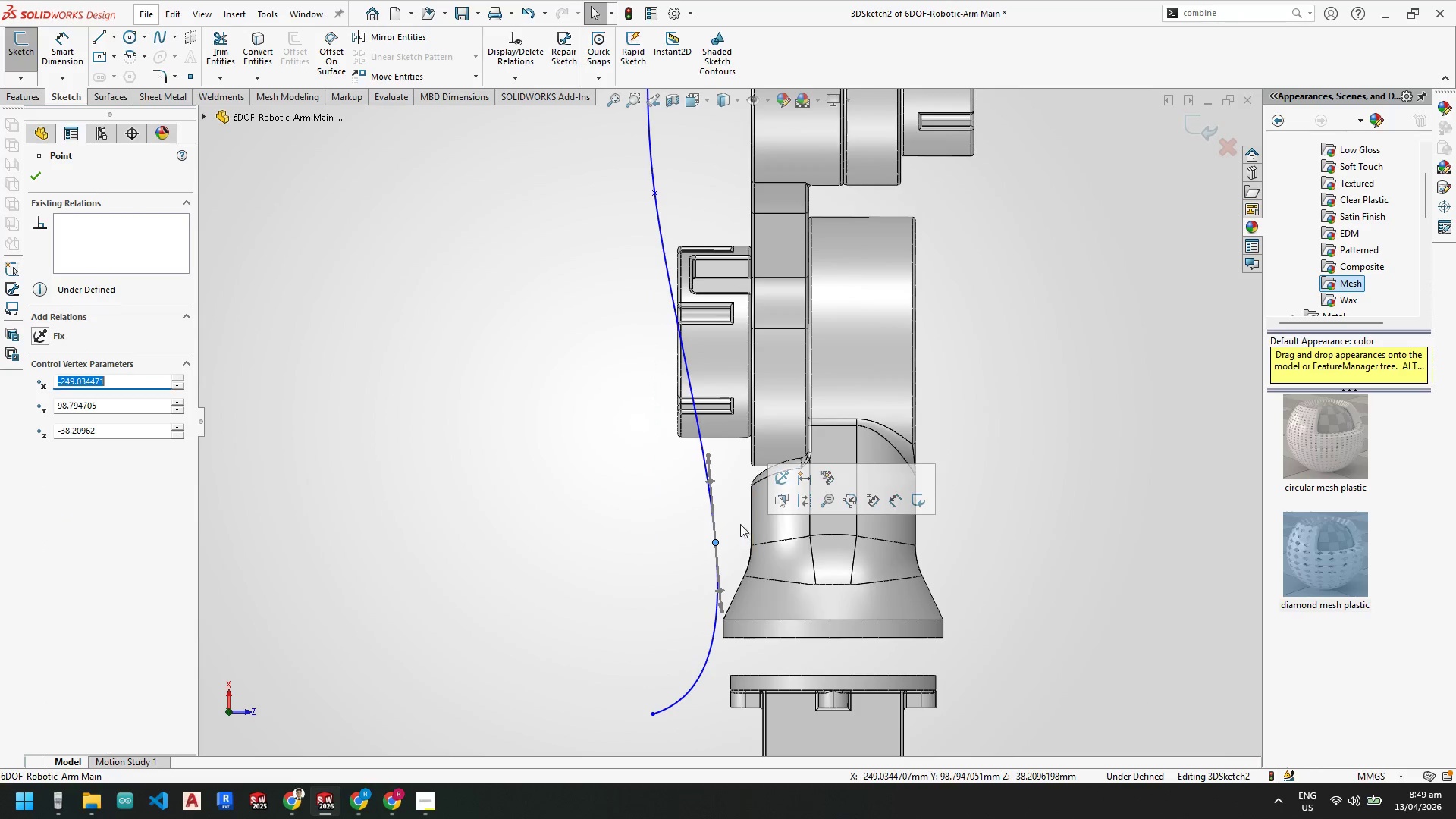 
key(Escape)
 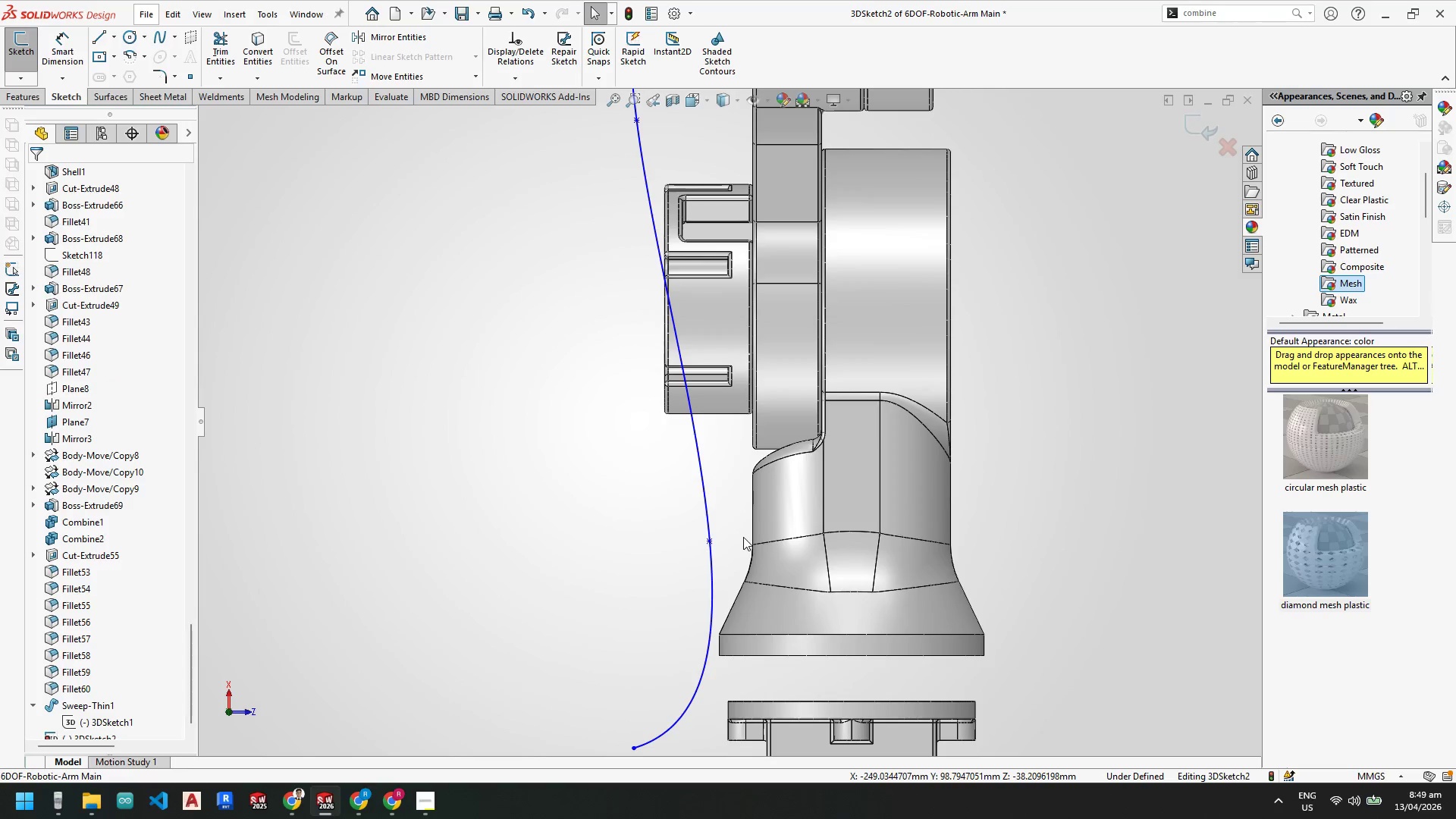 
key(Escape)
 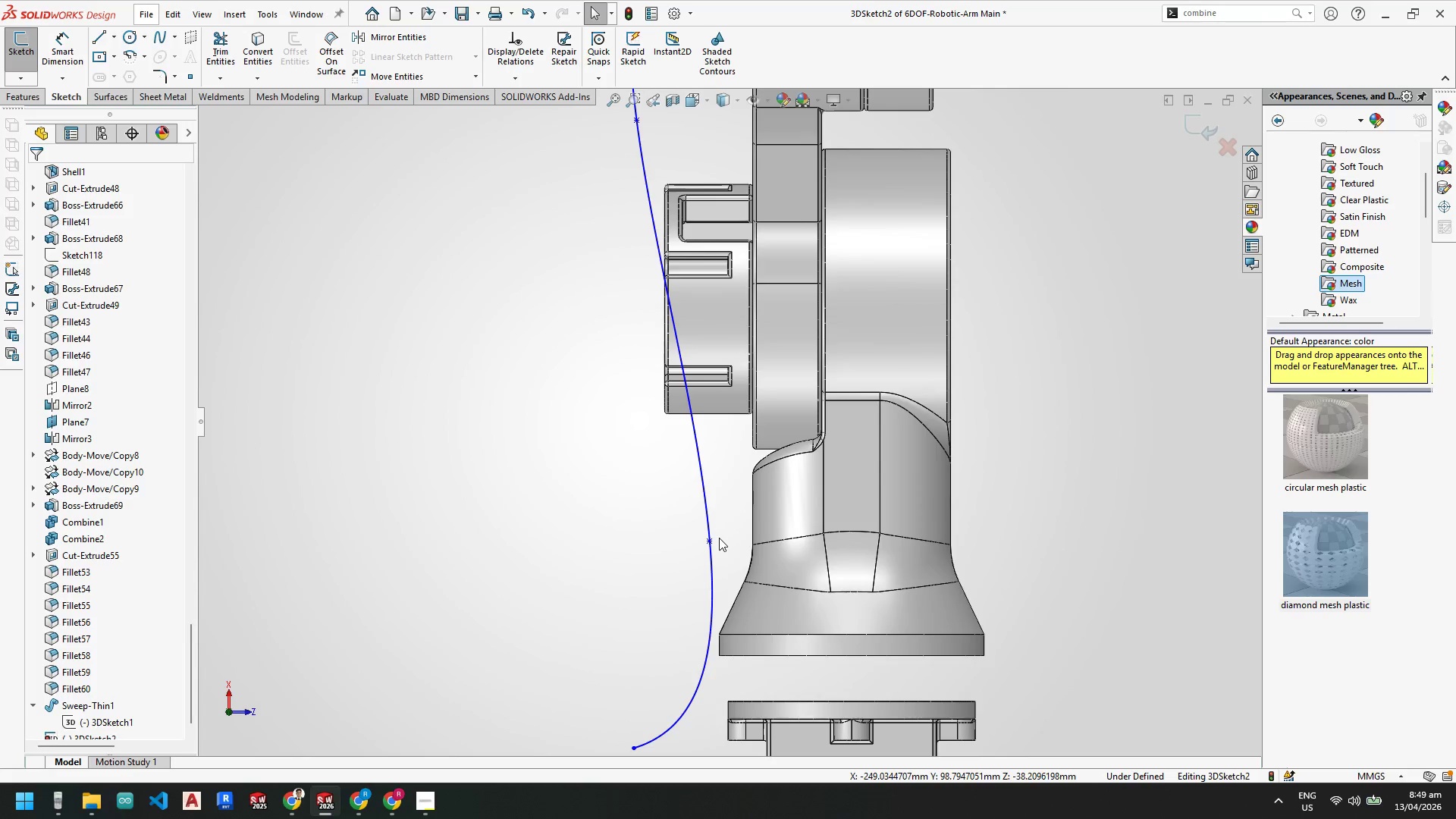 
scroll: coordinate [740, 524], scroll_direction: down, amount: 1.0
 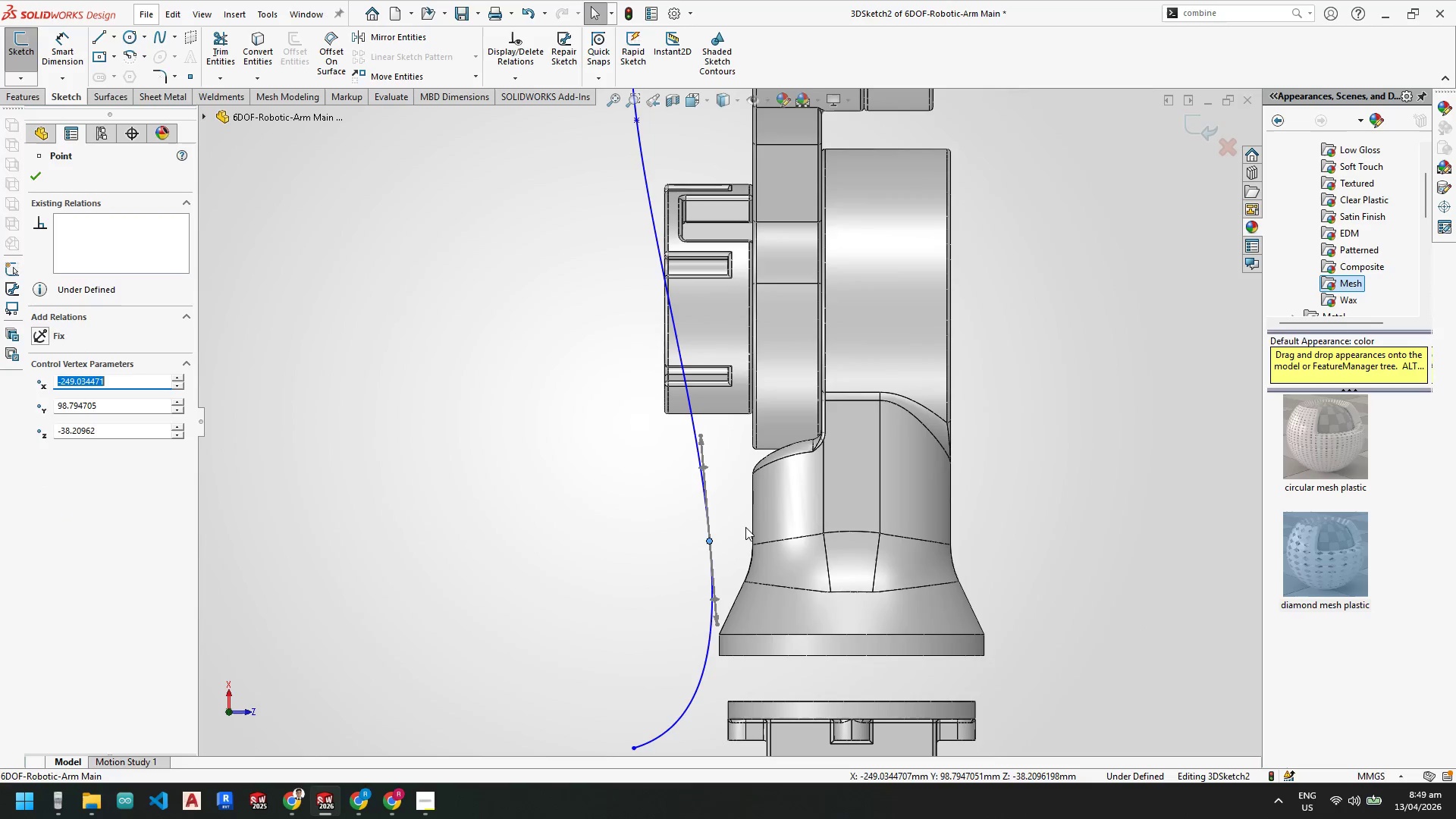 
key(Escape)
 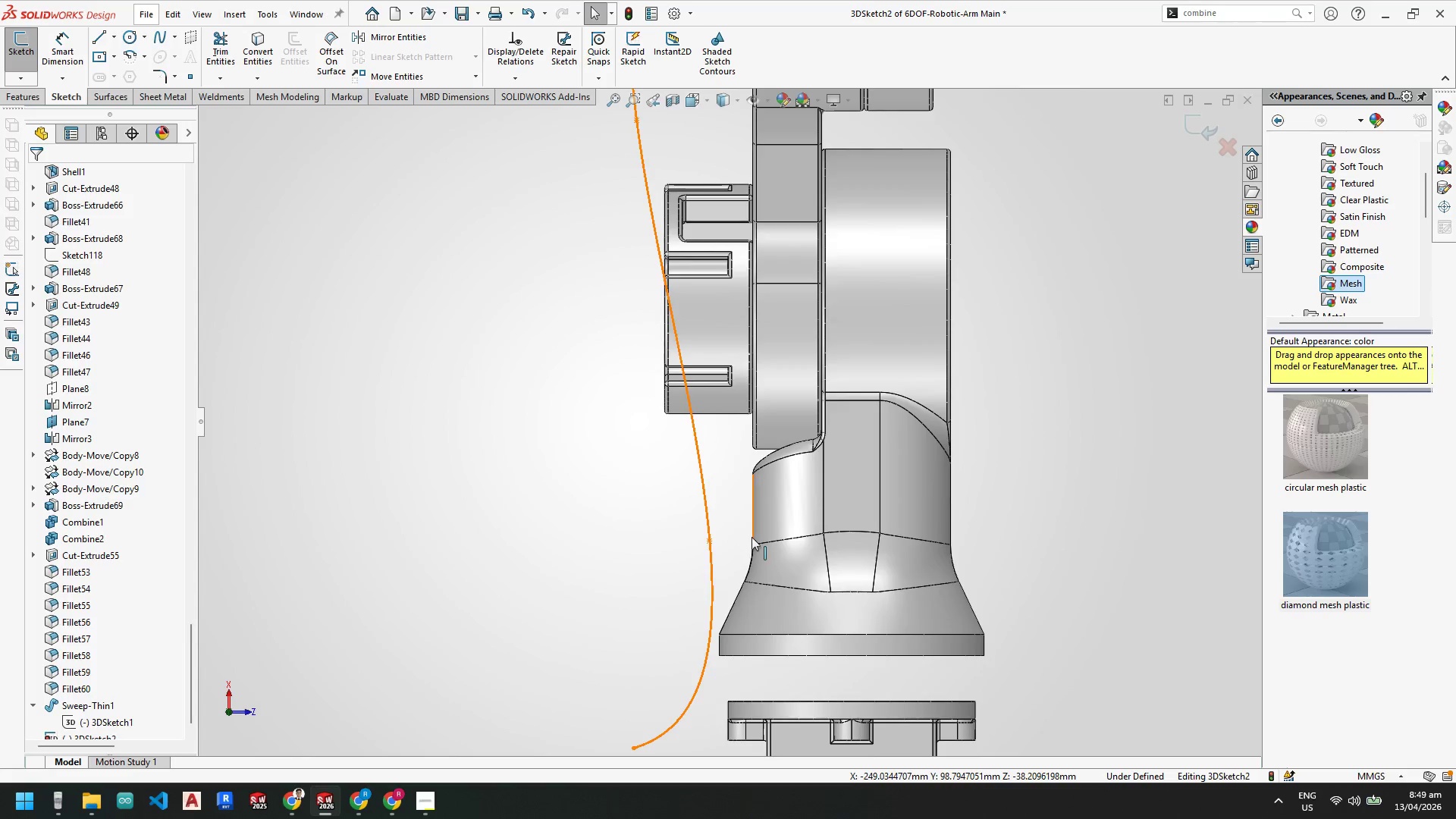 
scroll: coordinate [724, 378], scroll_direction: up, amount: 6.0
 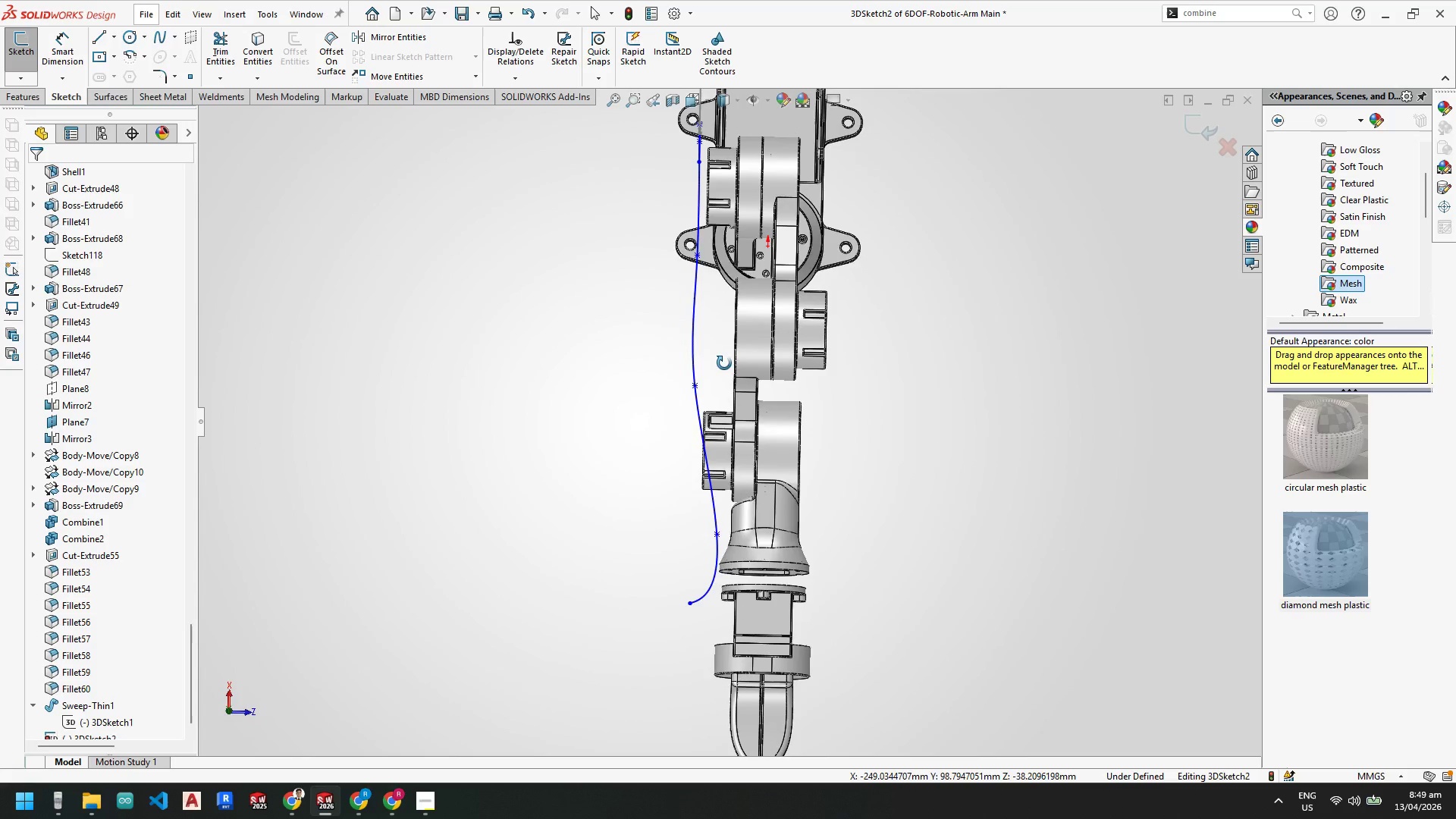 
key(Space)
 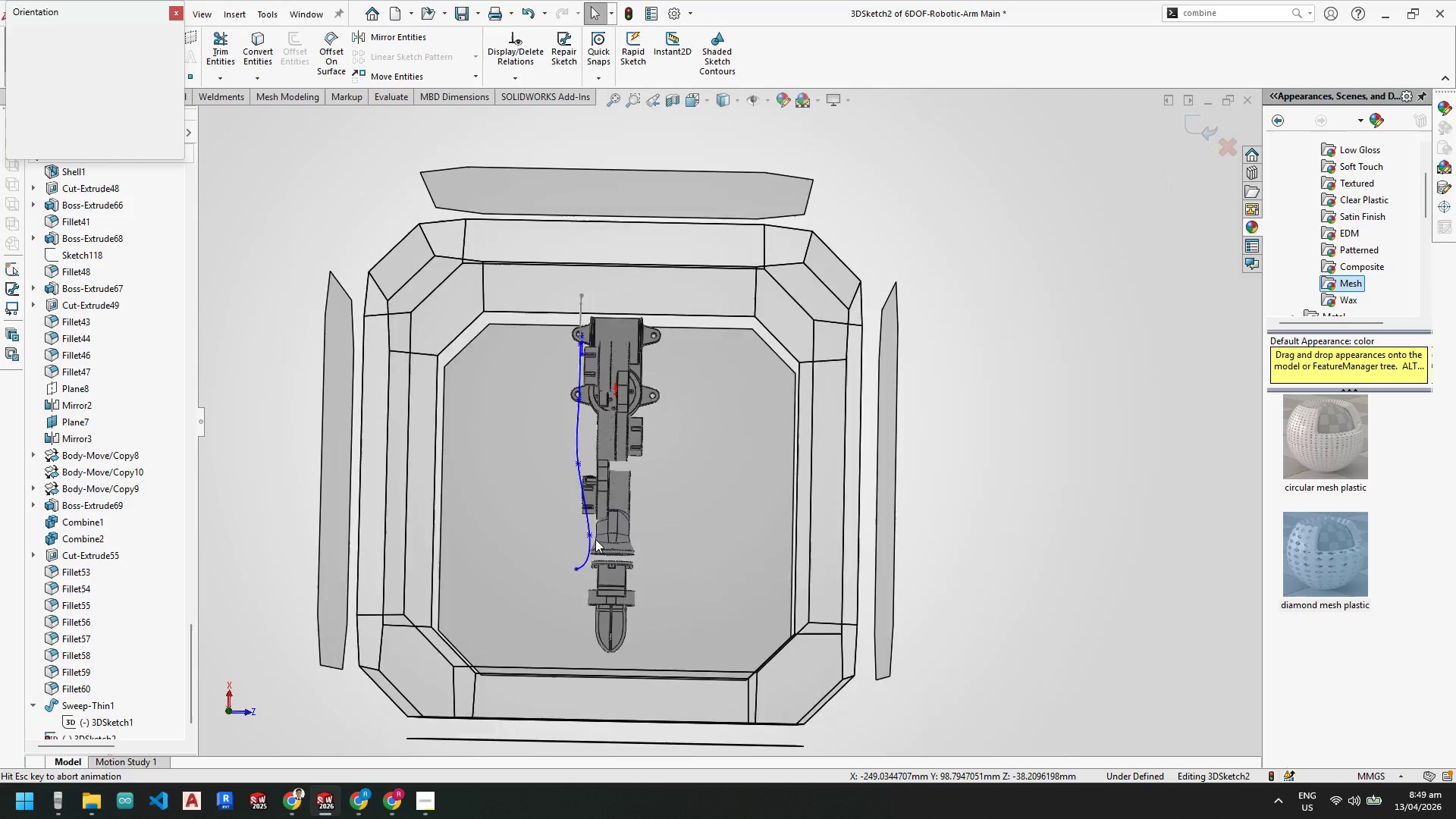 
left_click([578, 543])
 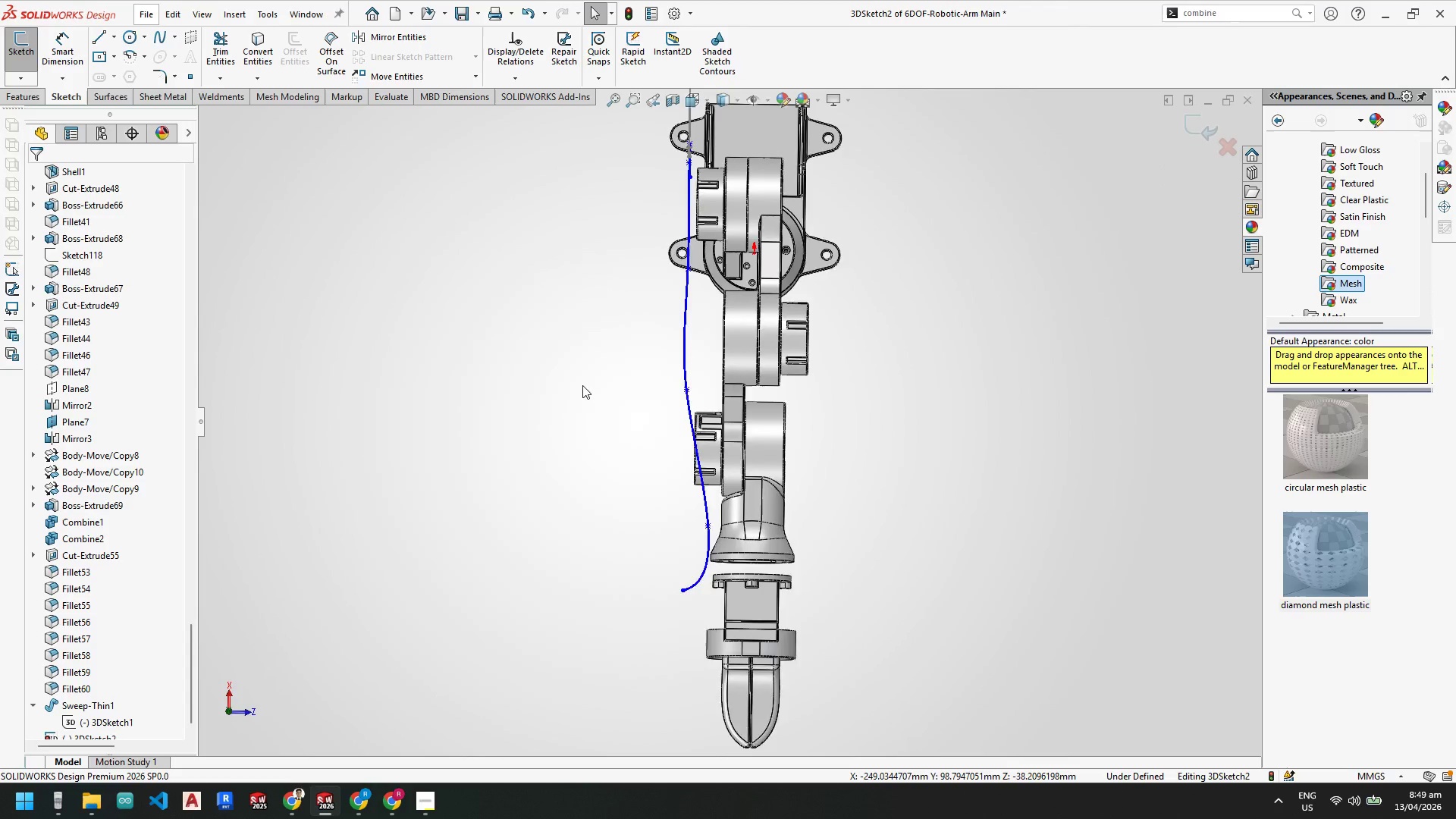 
scroll: coordinate [681, 340], scroll_direction: down, amount: 4.0
 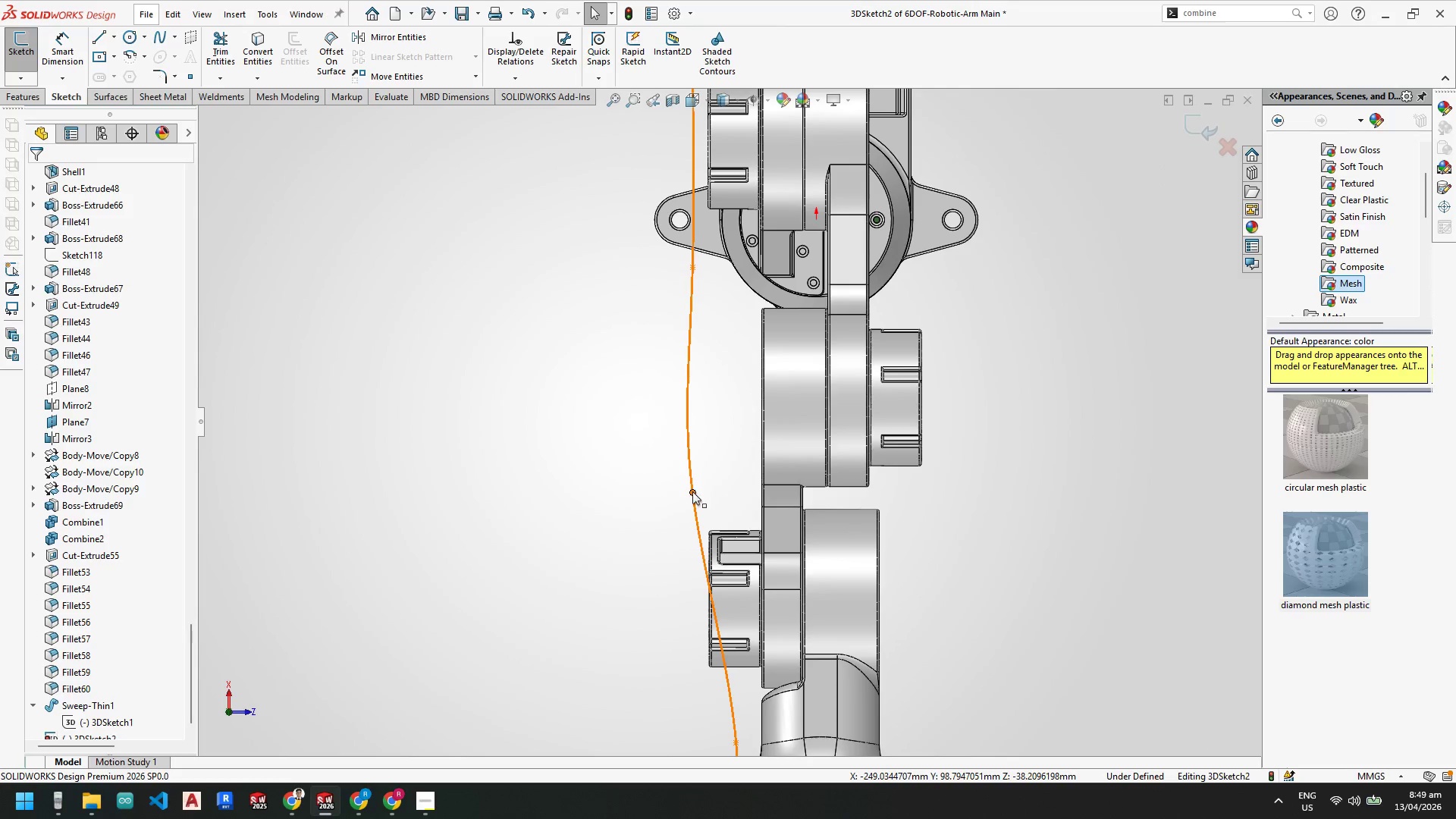 
left_click_drag(start_coordinate=[693, 493], to_coordinate=[755, 400])
 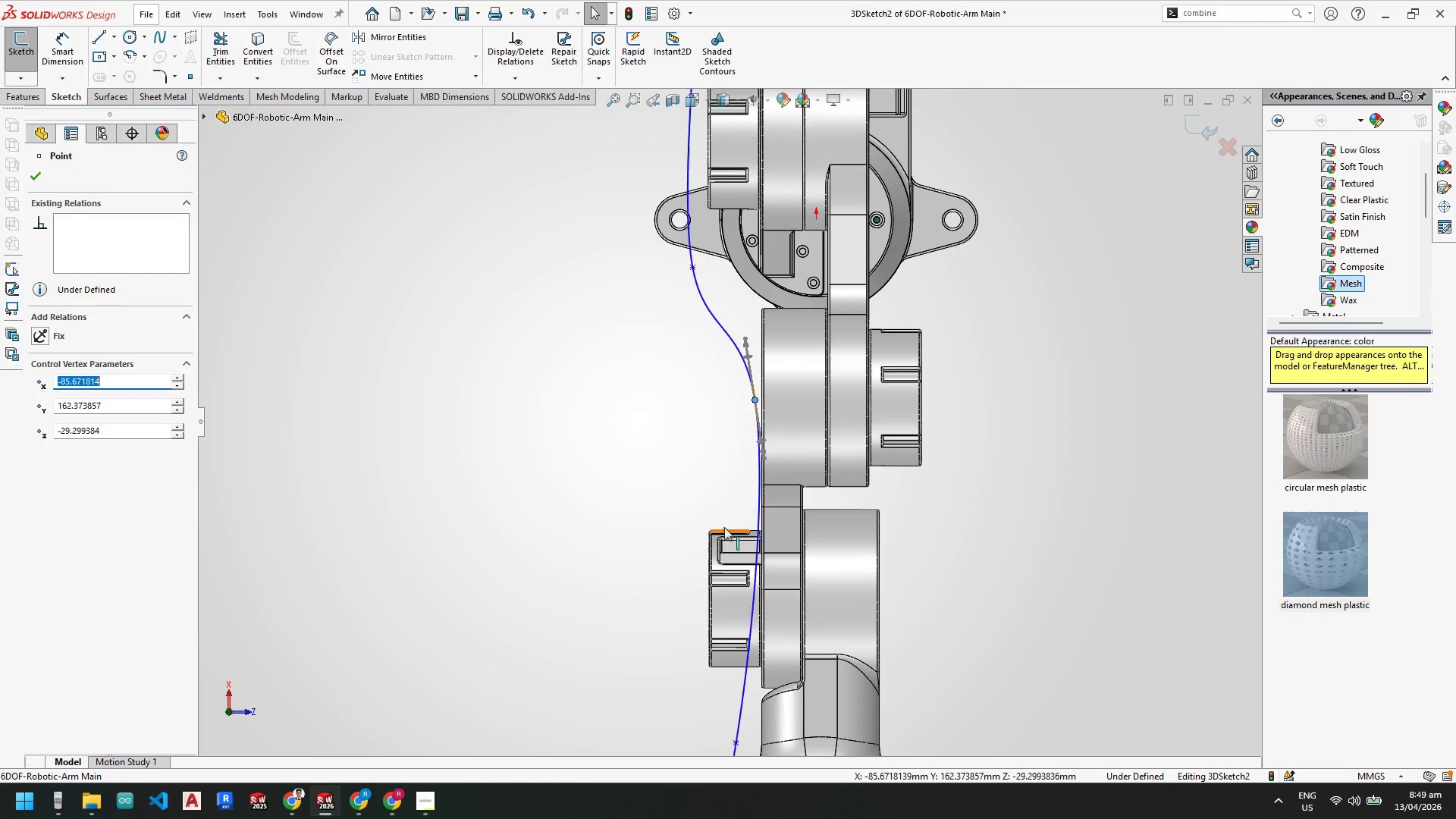 
key(Escape)
 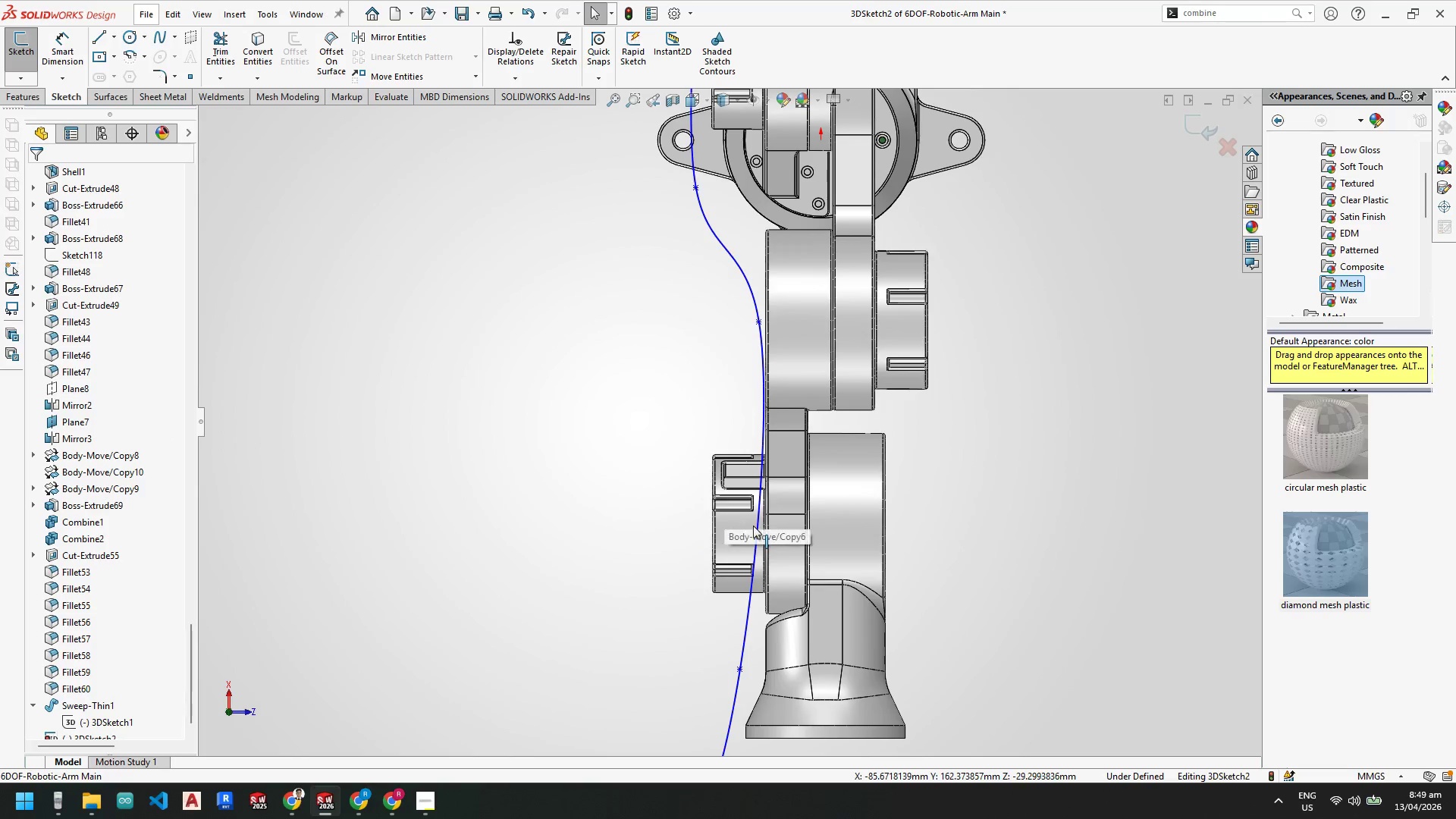 
key(Escape)
 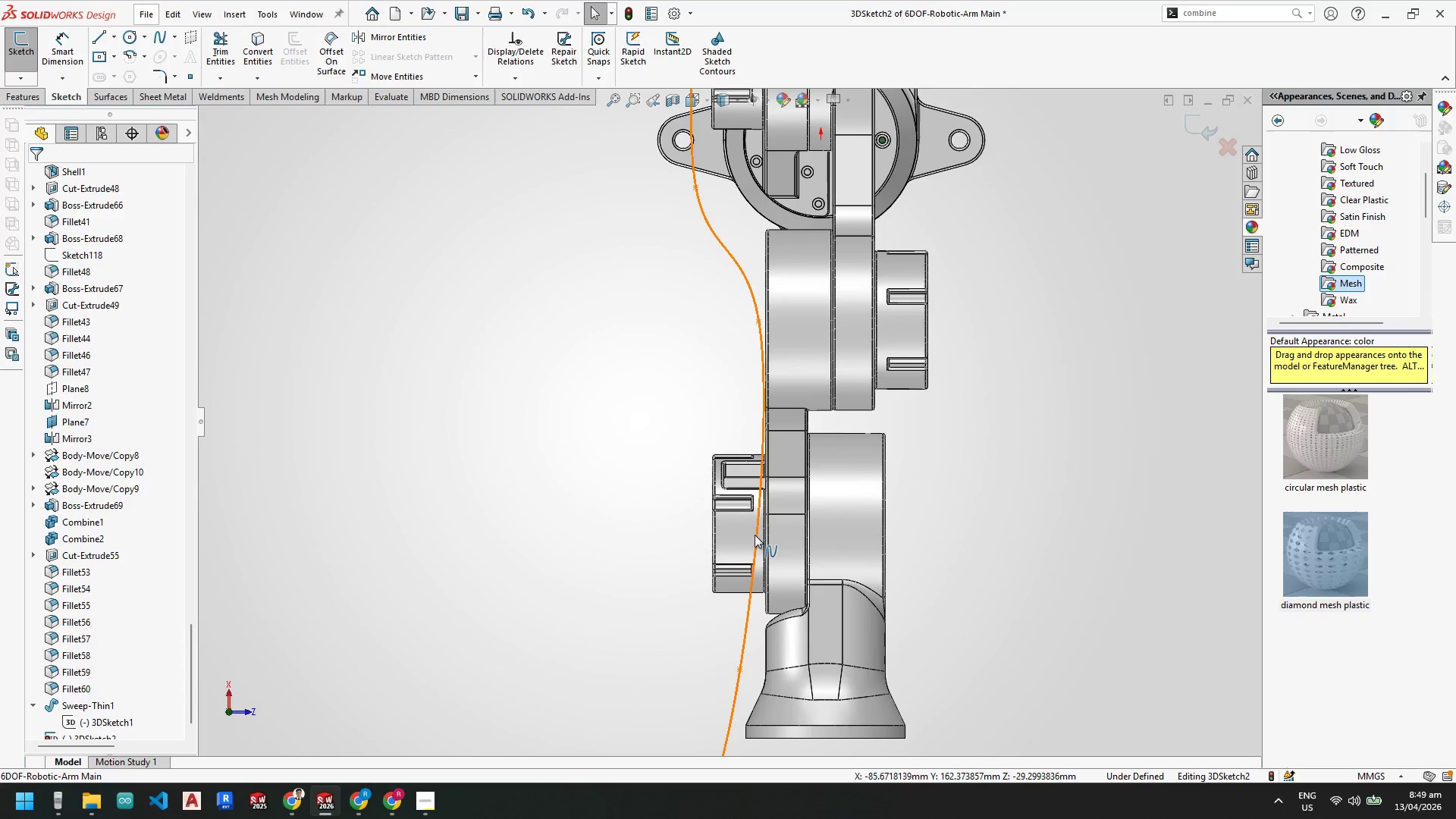 
scroll: coordinate [724, 506], scroll_direction: none, amount: 0.0
 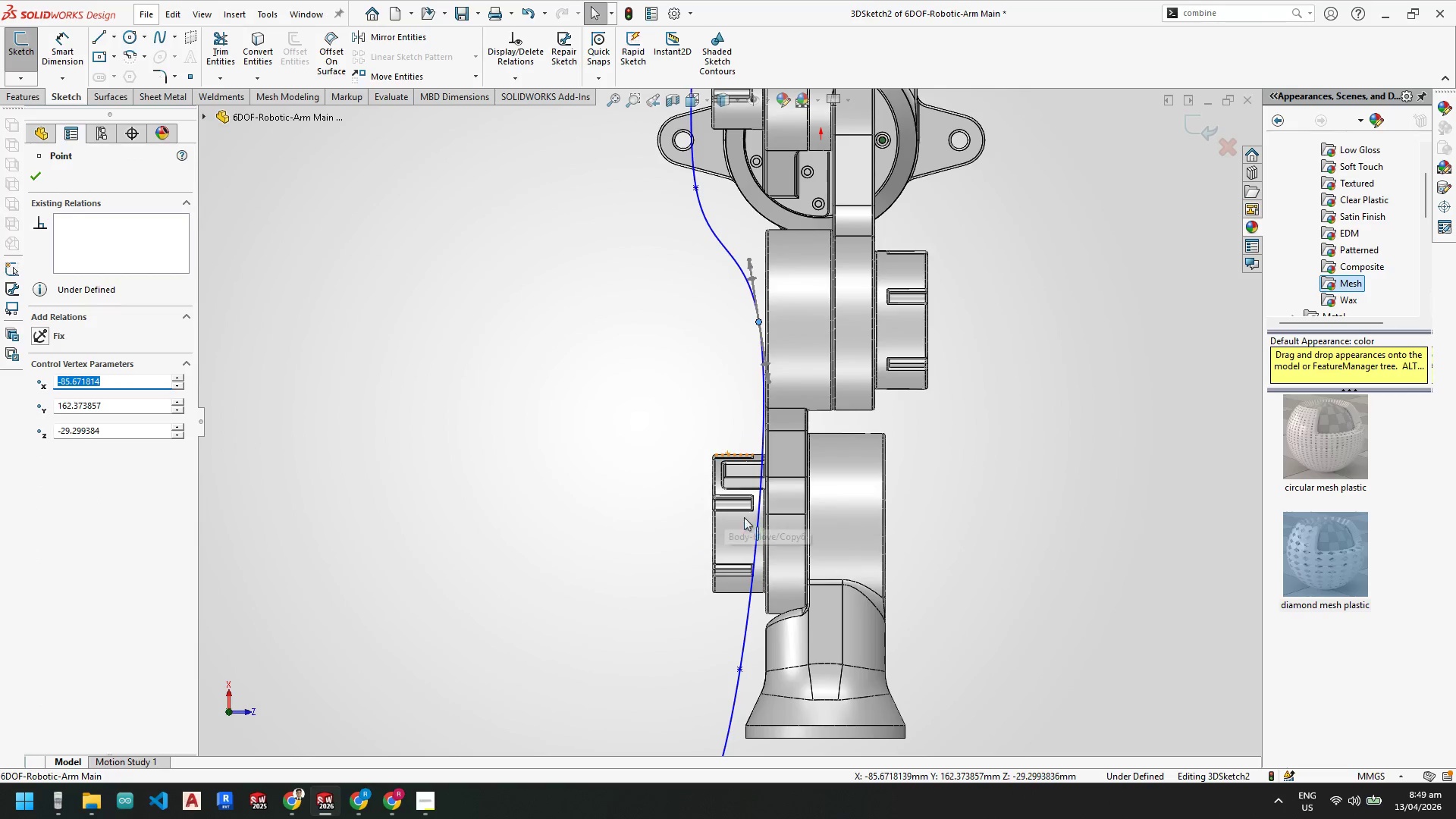 
right_click([755, 535])
 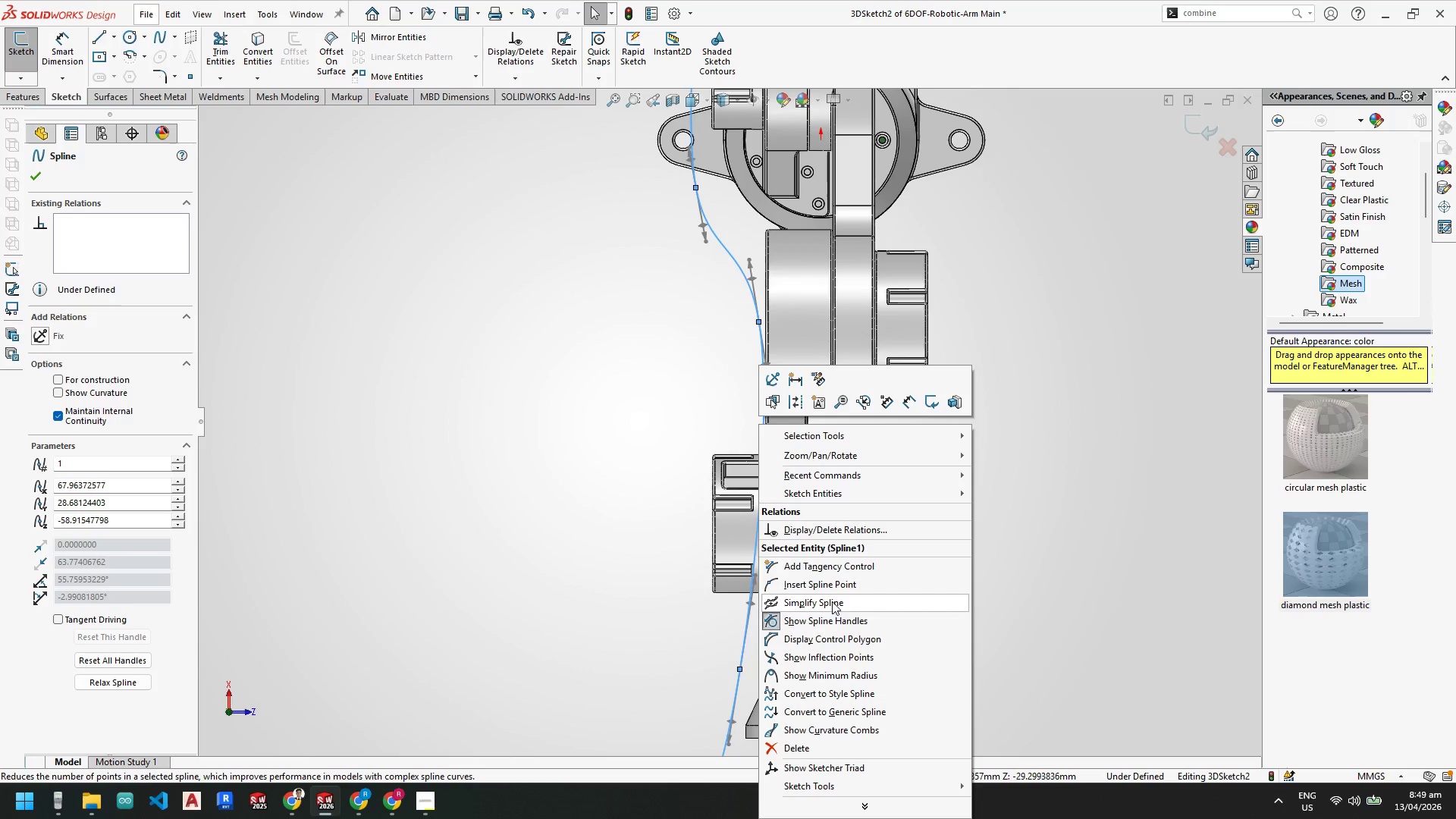 
left_click([830, 588])
 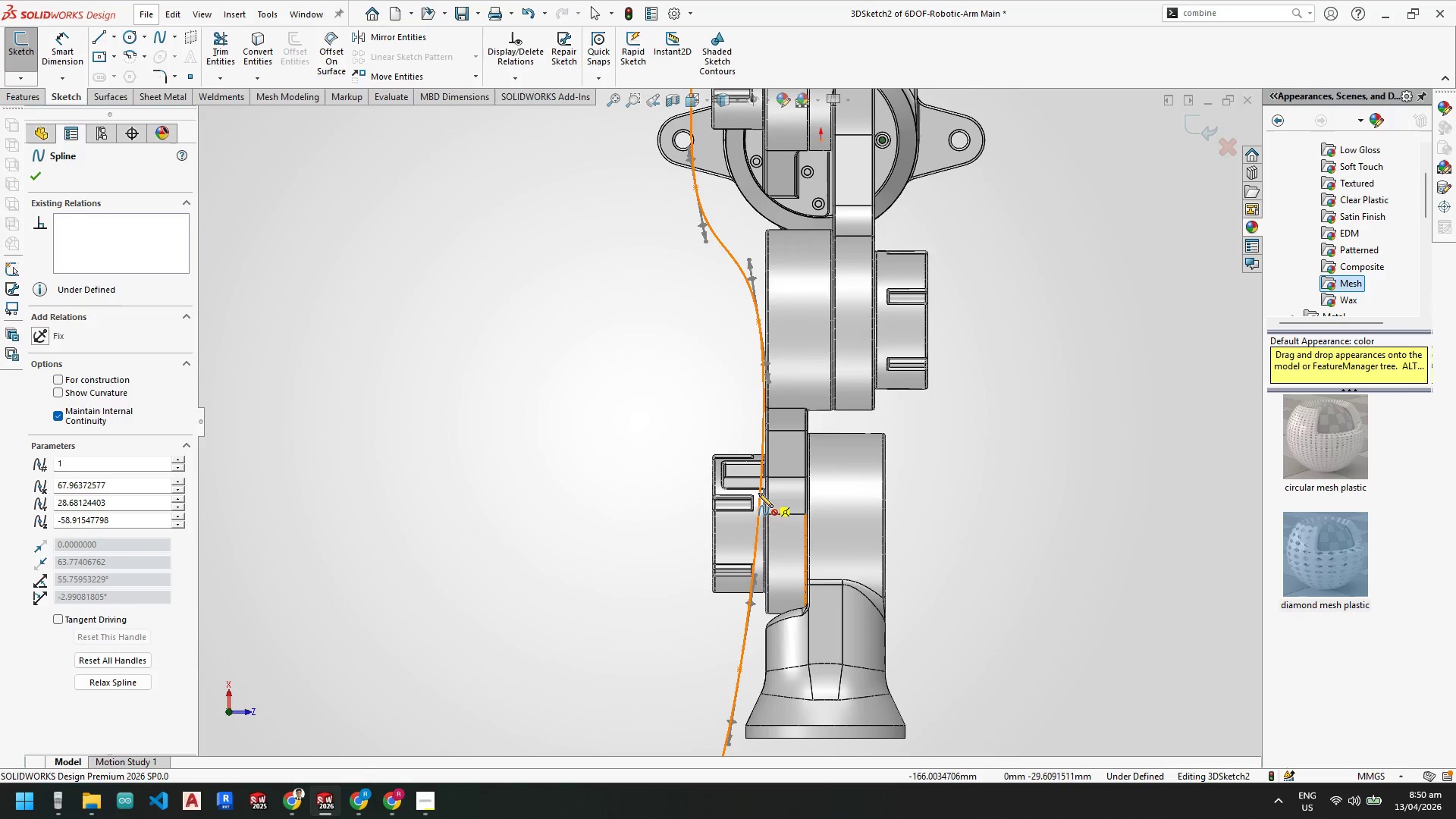 
left_click([760, 494])
 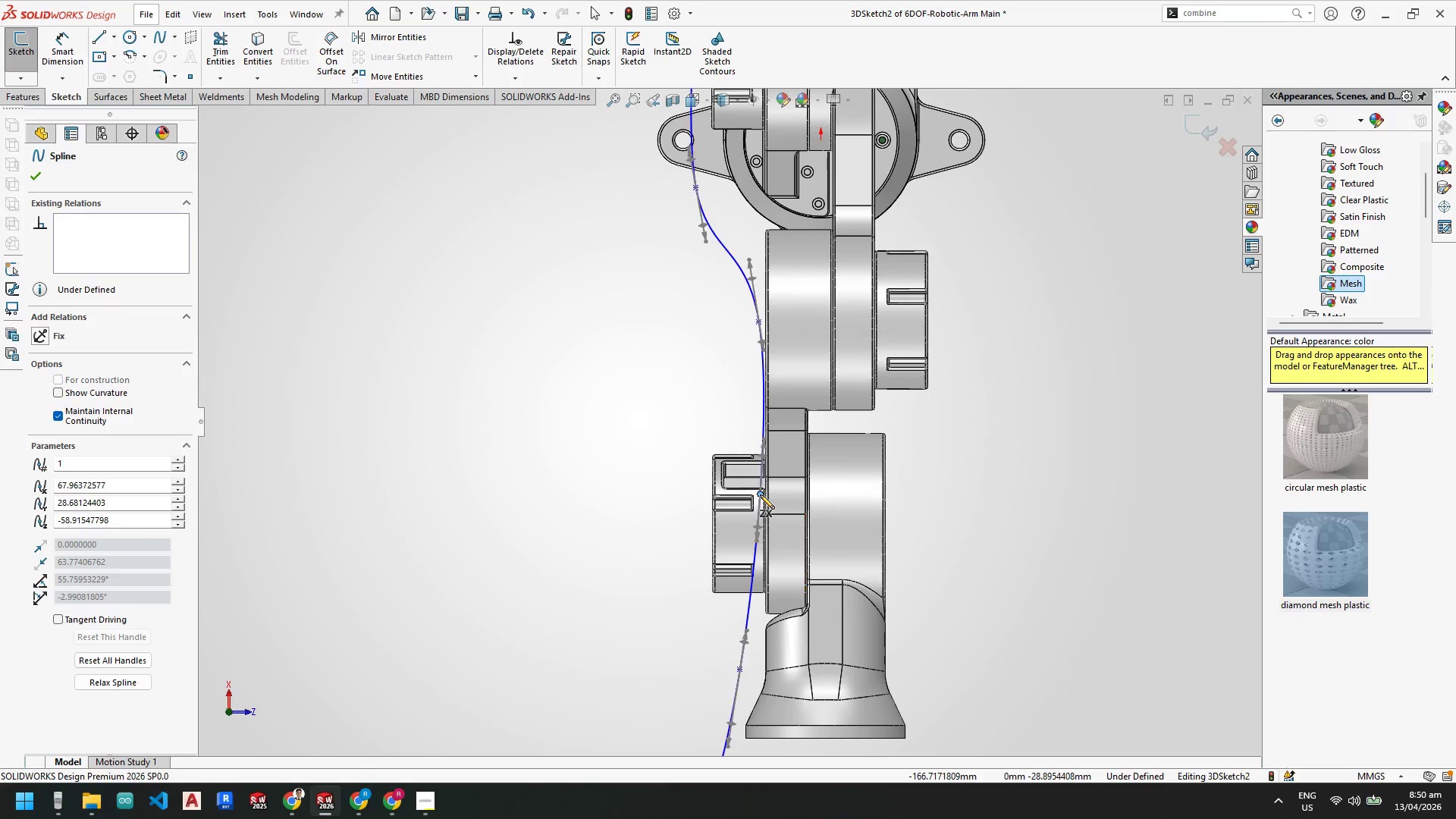 
key(Escape)
 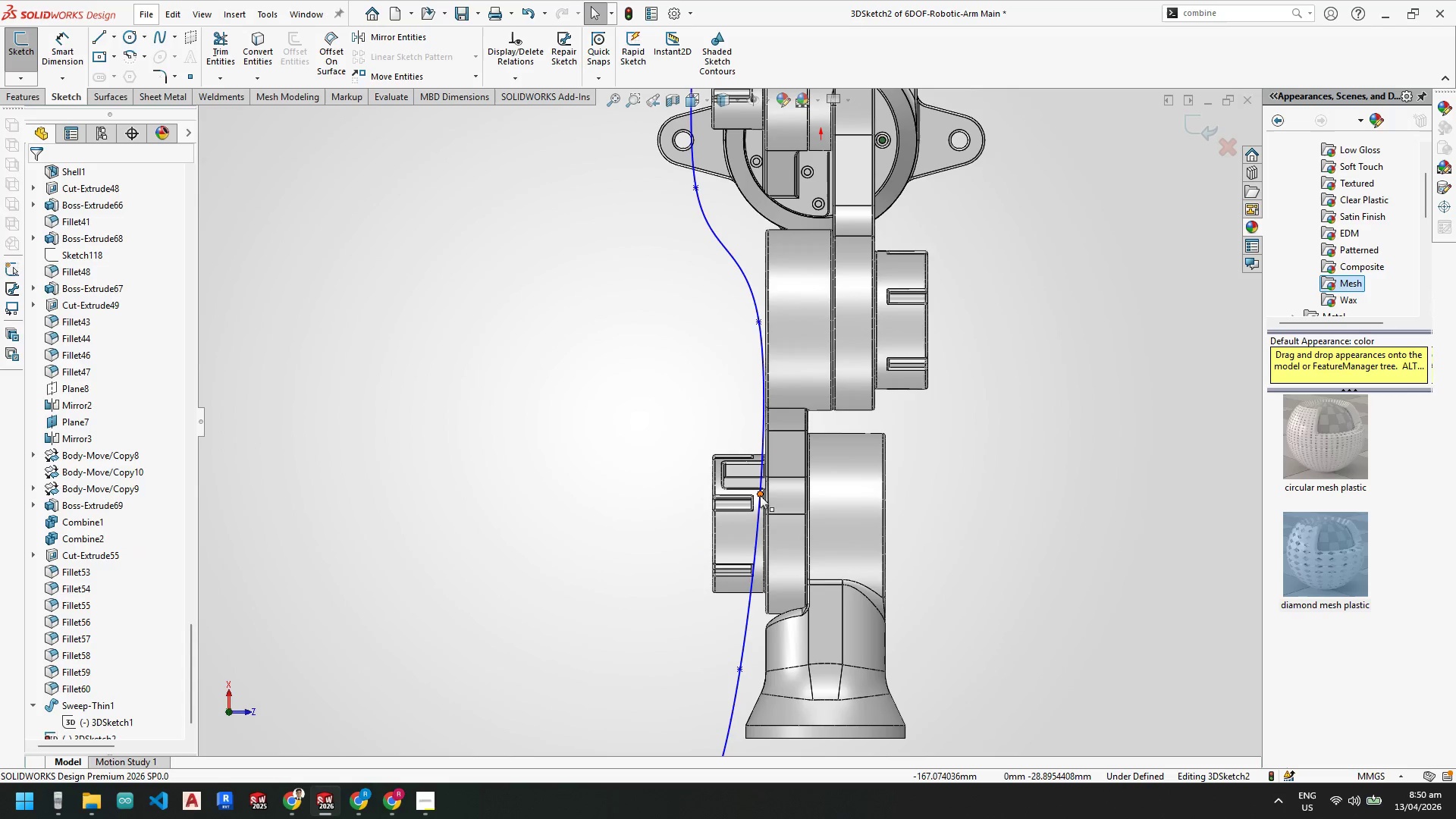 
key(Escape)
 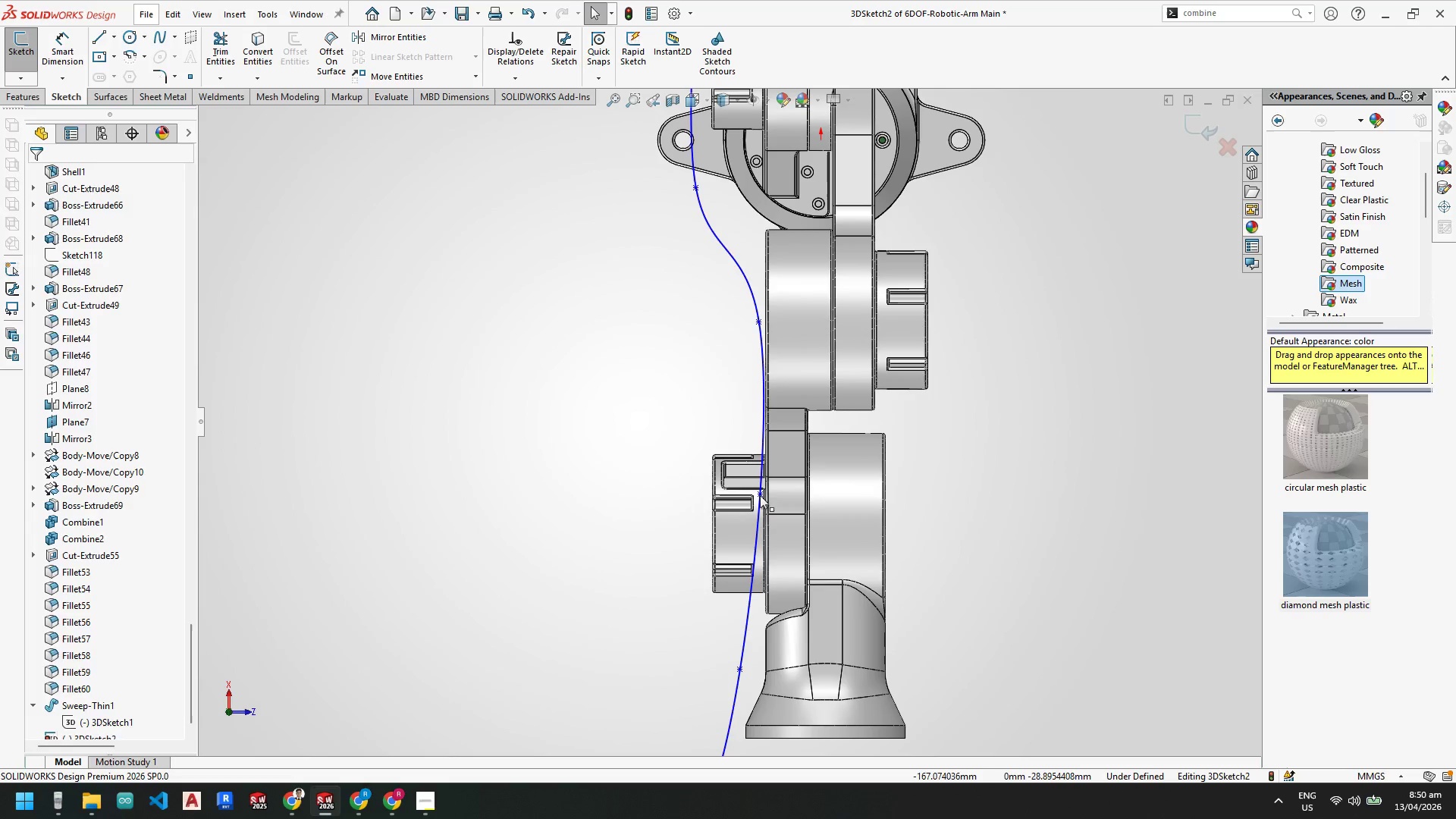 
left_click_drag(start_coordinate=[760, 495], to_coordinate=[690, 516])
 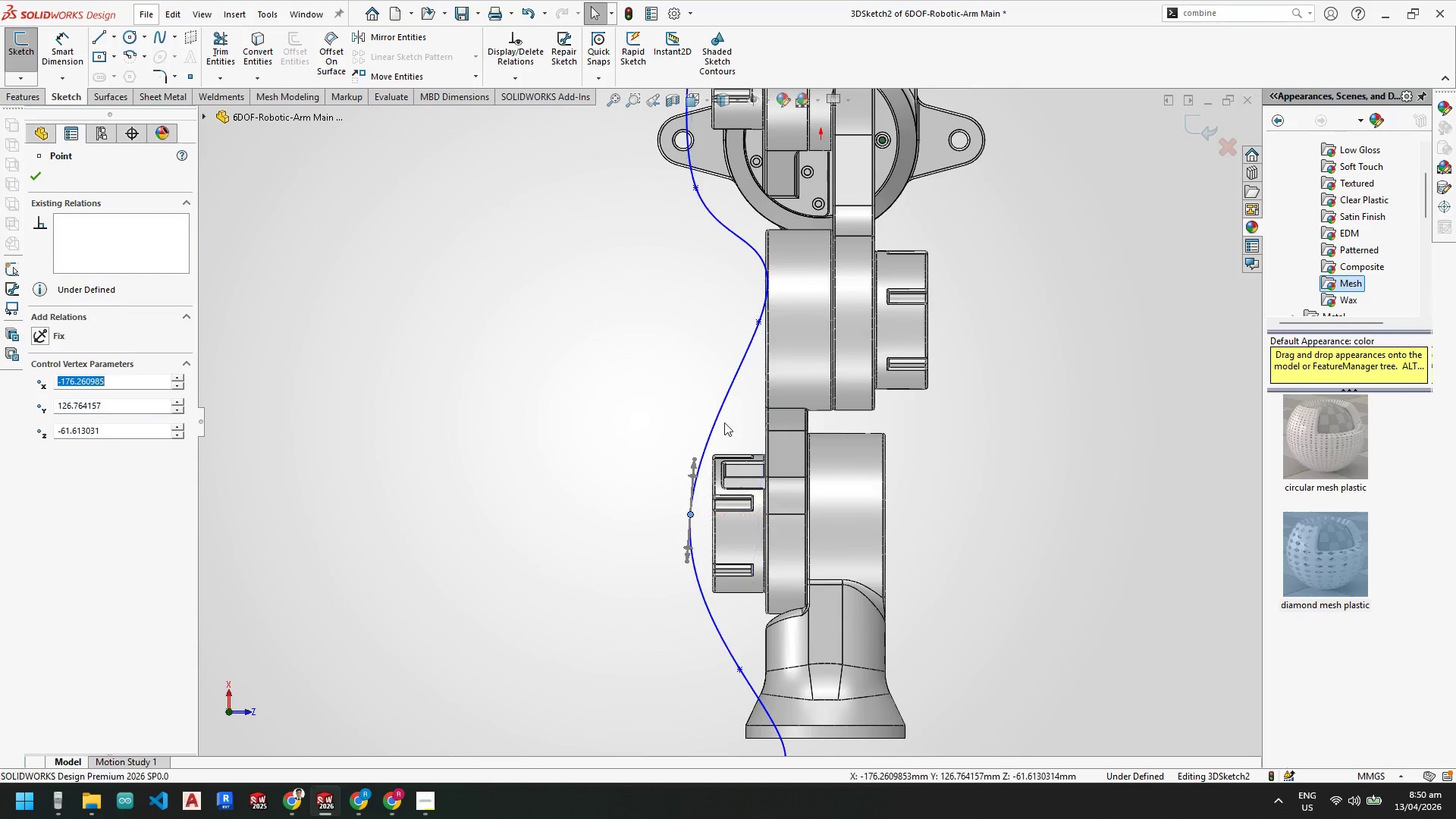 
key(Escape)
 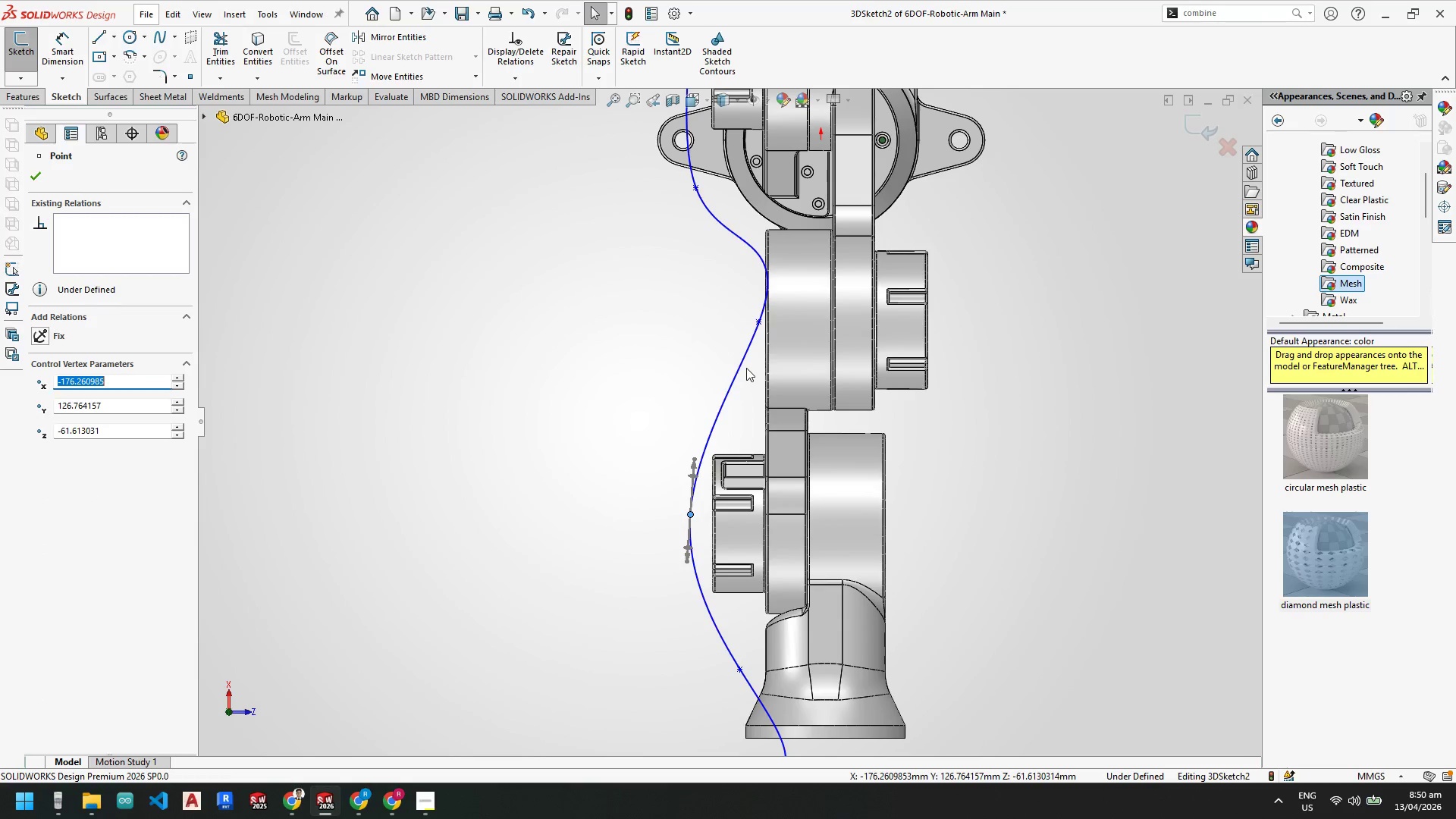 
key(Escape)
 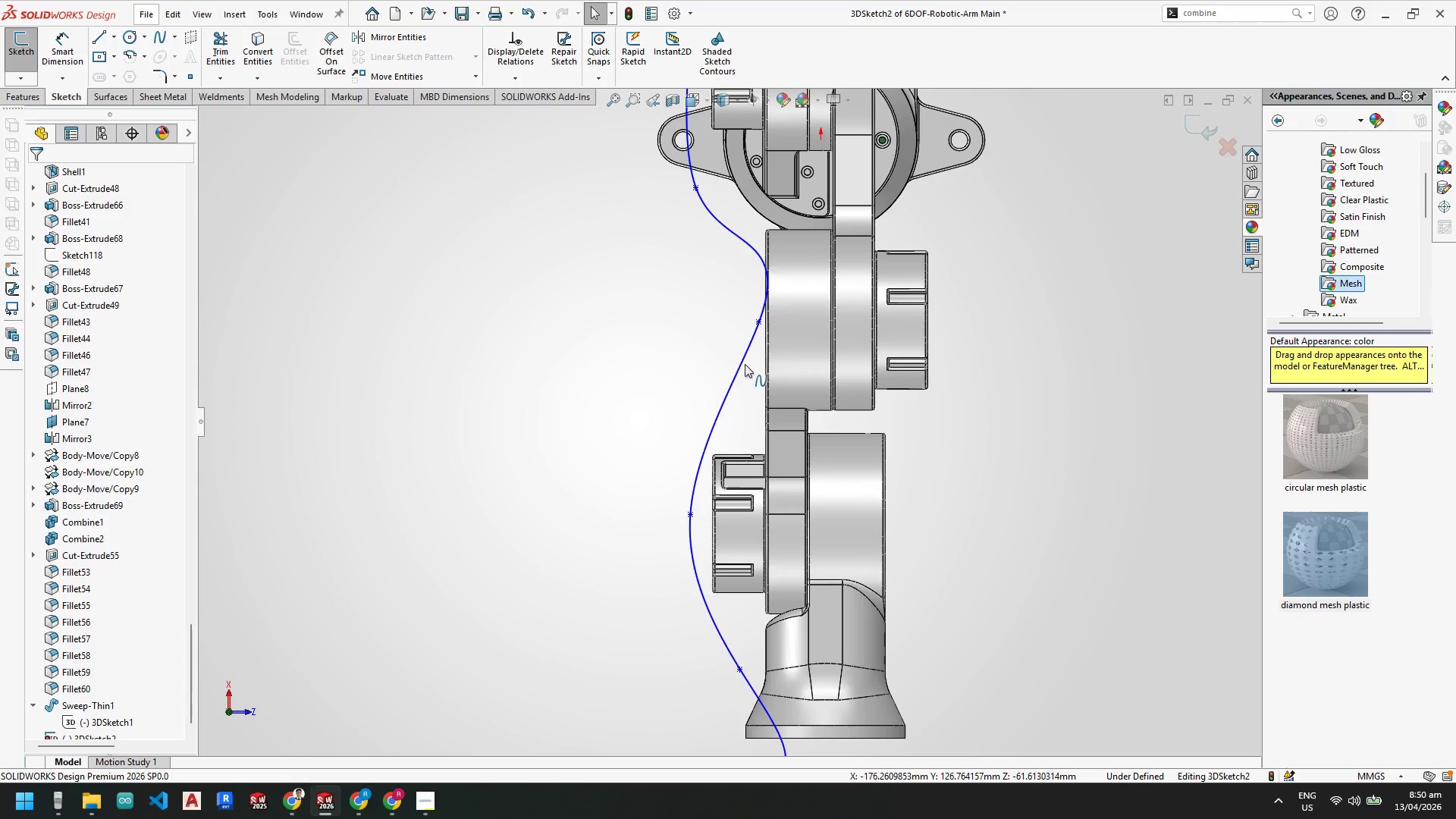 
scroll: coordinate [744, 317], scroll_direction: none, amount: 0.0
 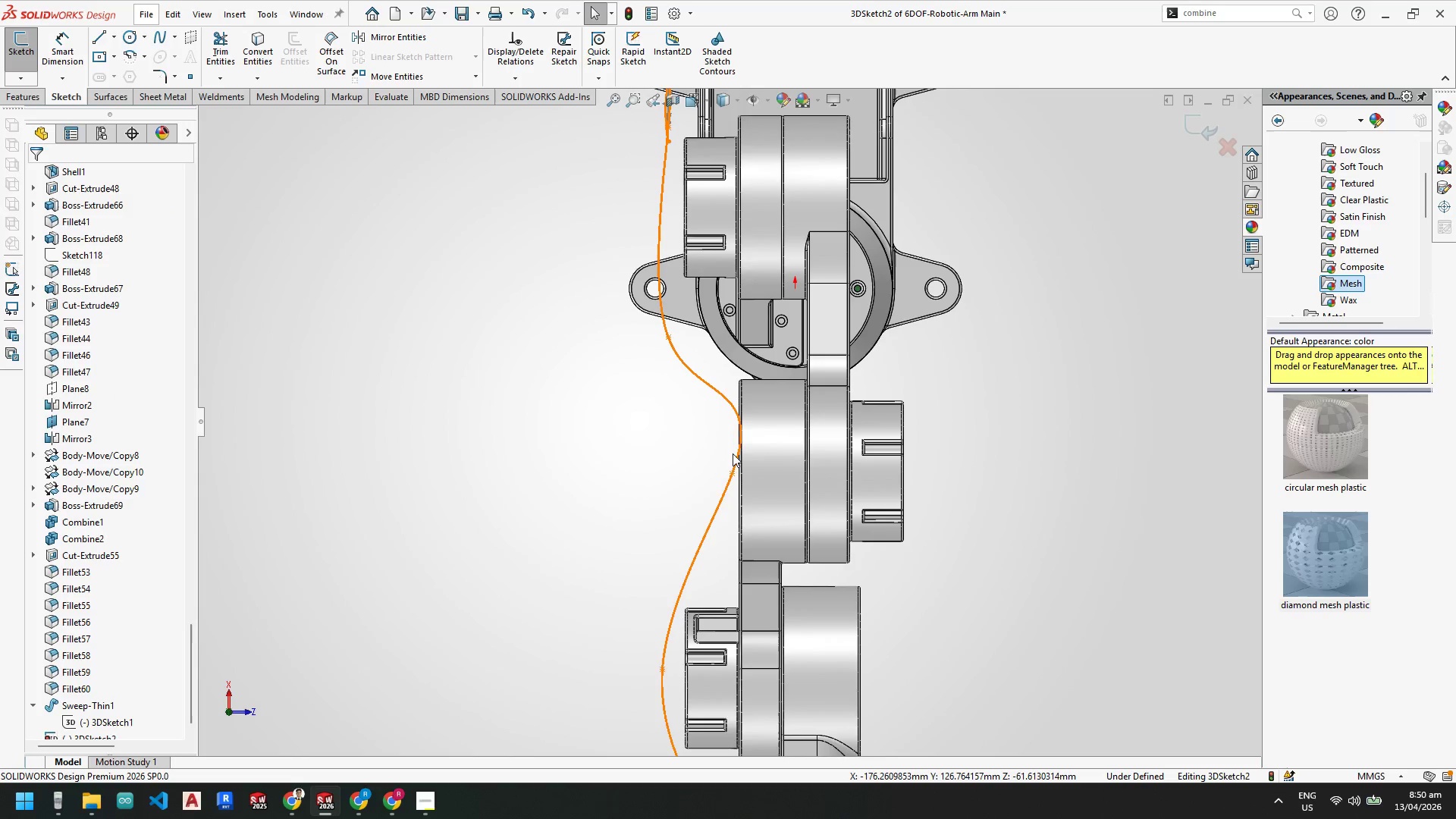 
left_click_drag(start_coordinate=[735, 475], to_coordinate=[722, 470])
 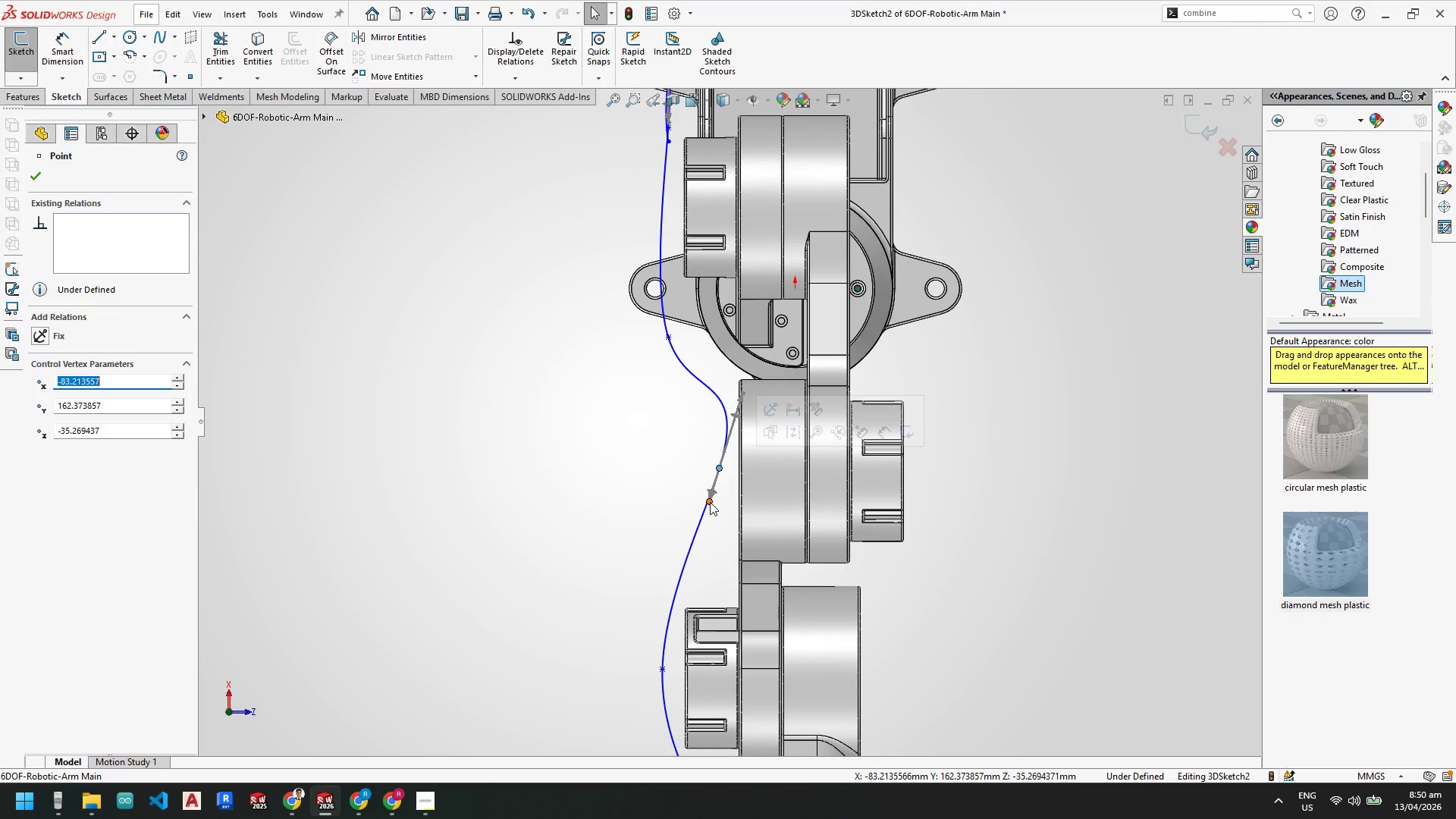 
left_click_drag(start_coordinate=[710, 502], to_coordinate=[720, 508])
 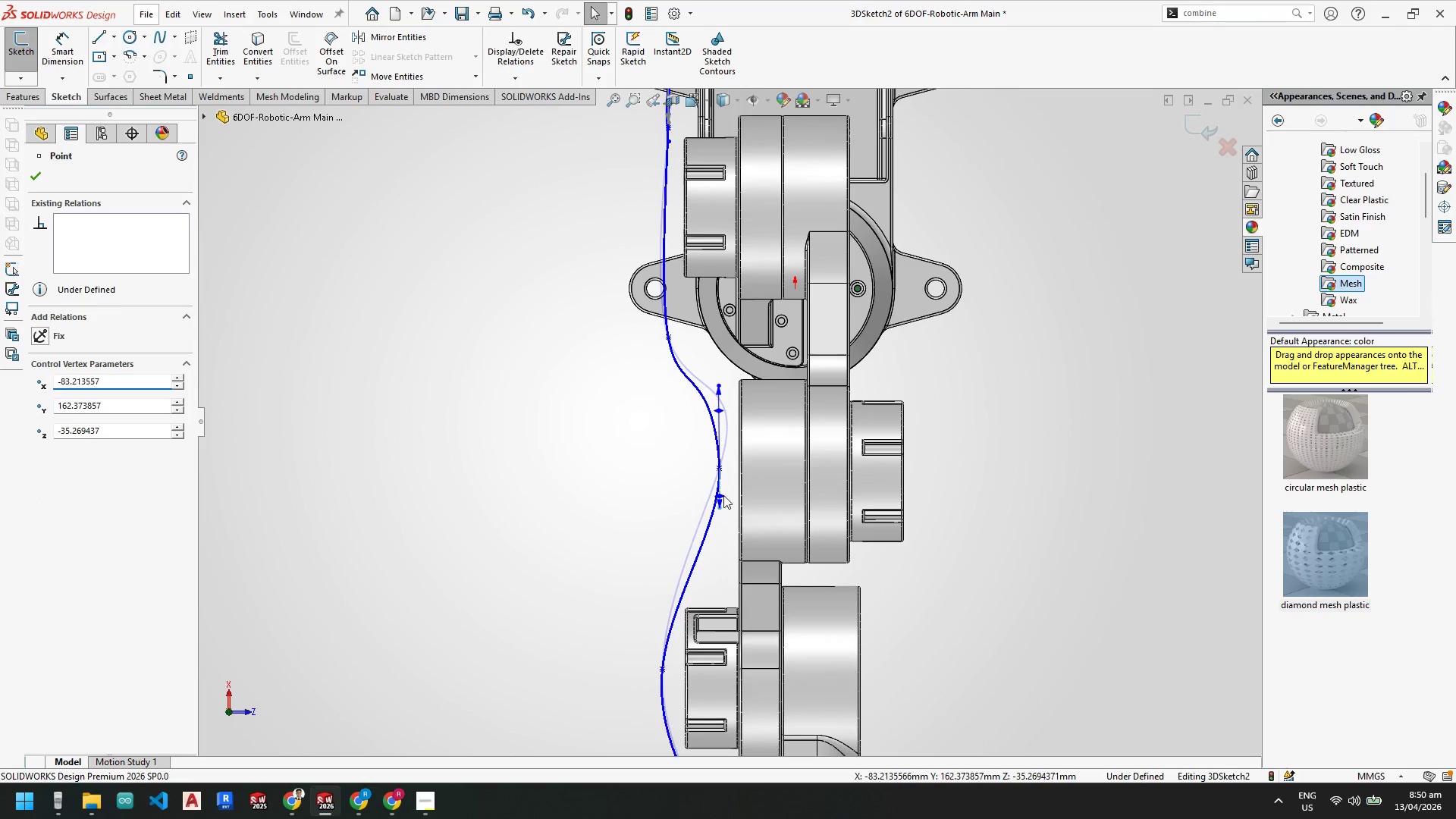 
key(Escape)
 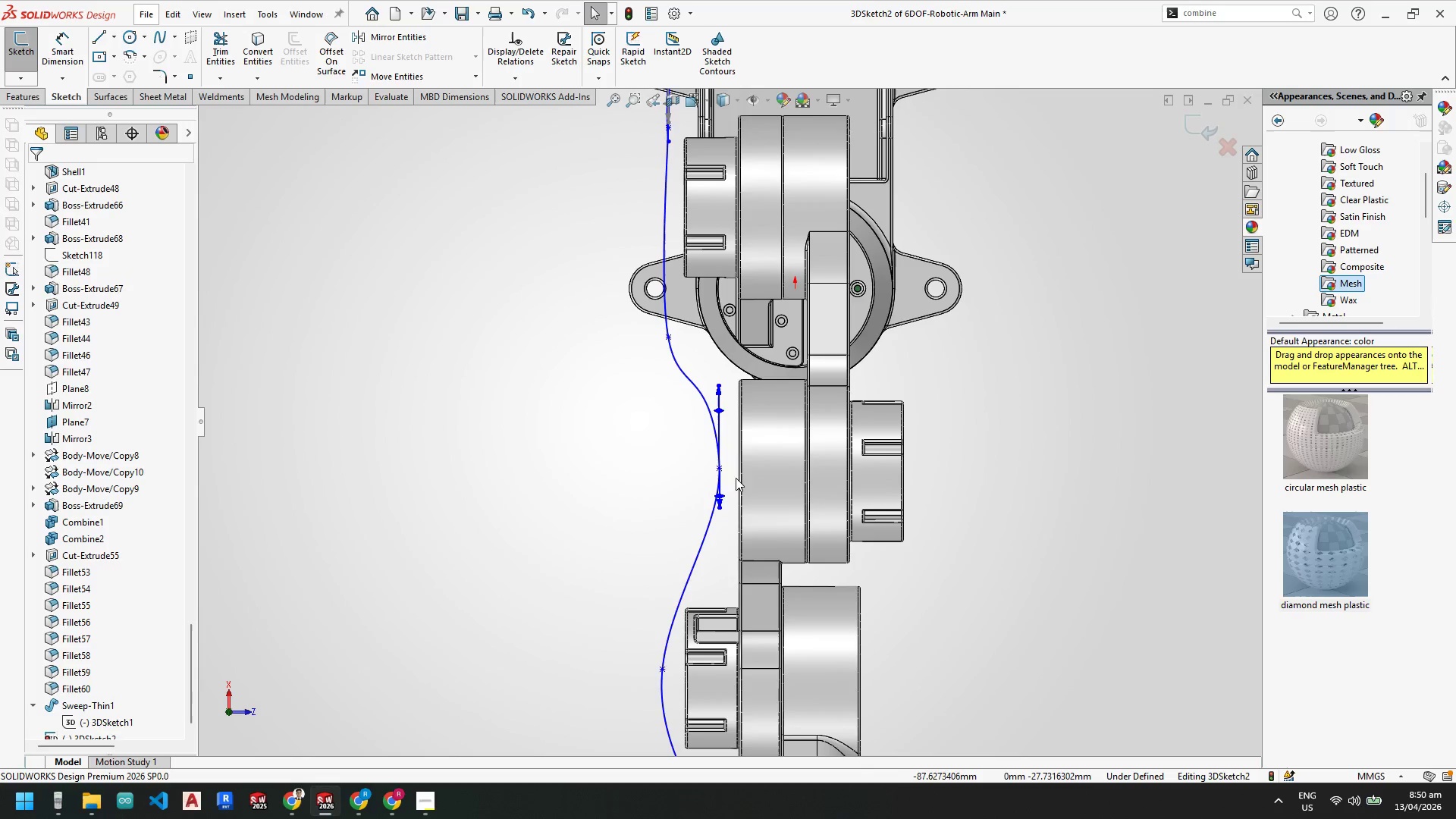 
key(Escape)
 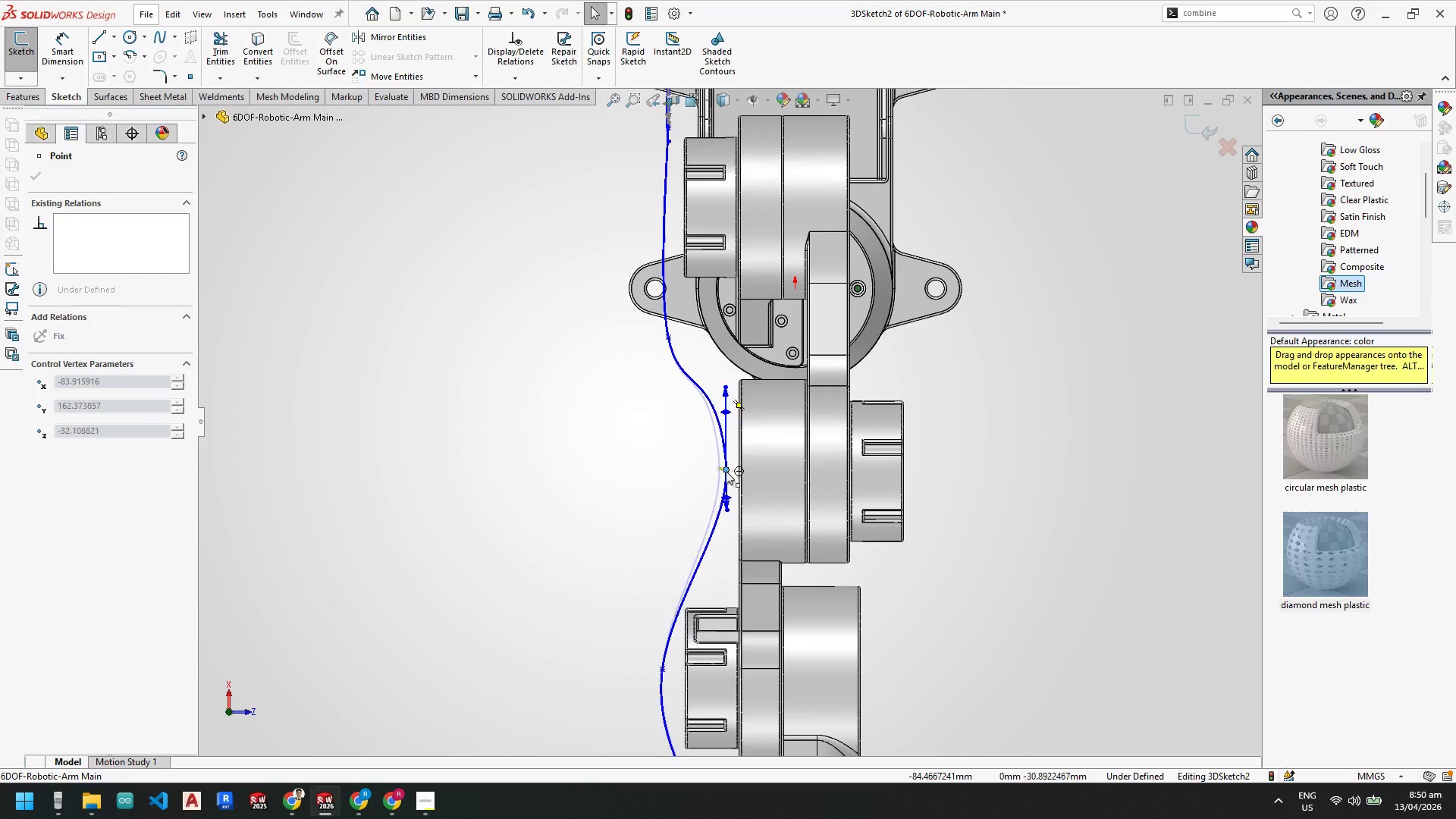 
key(Escape)
 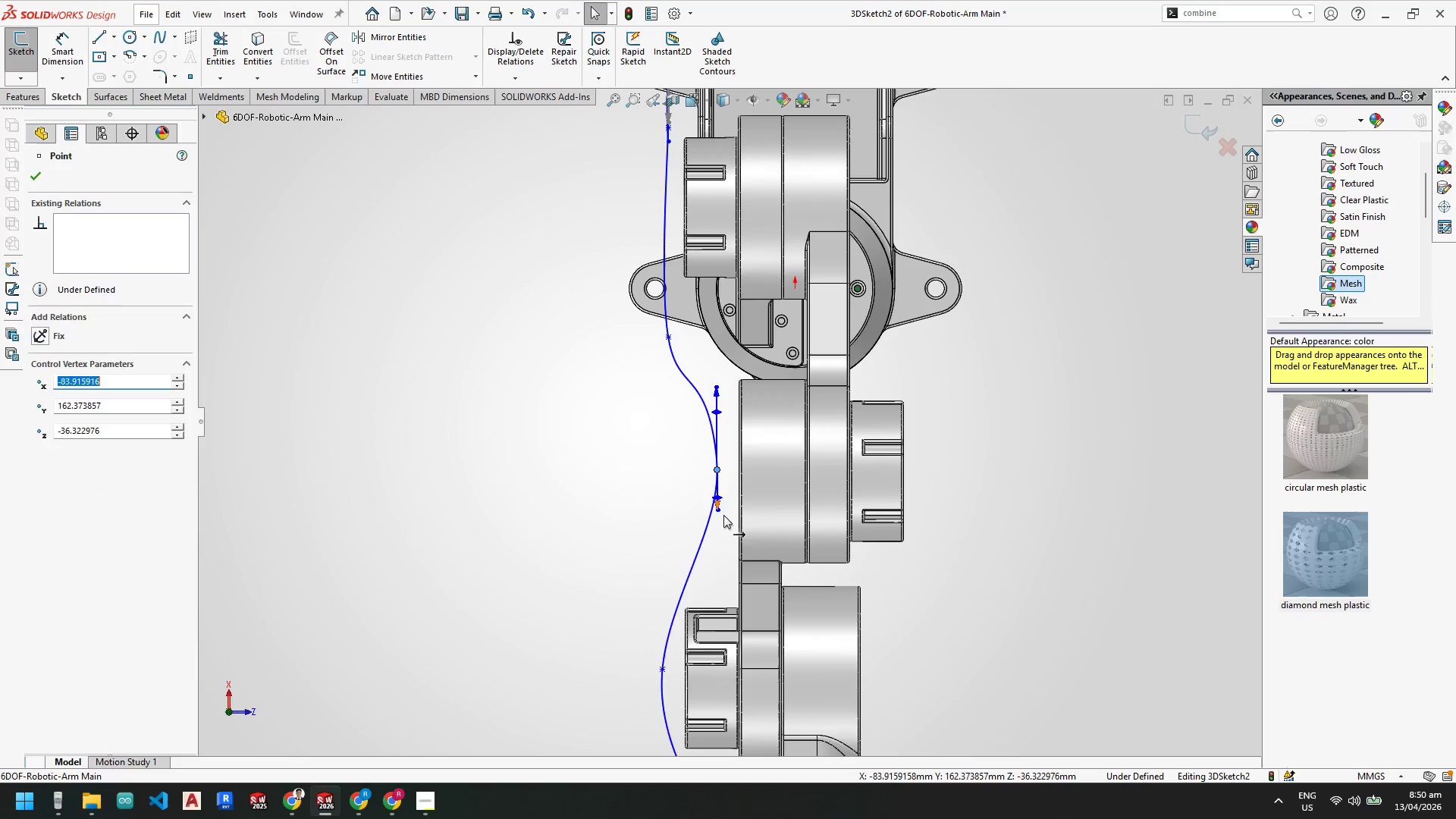 
key(Escape)
 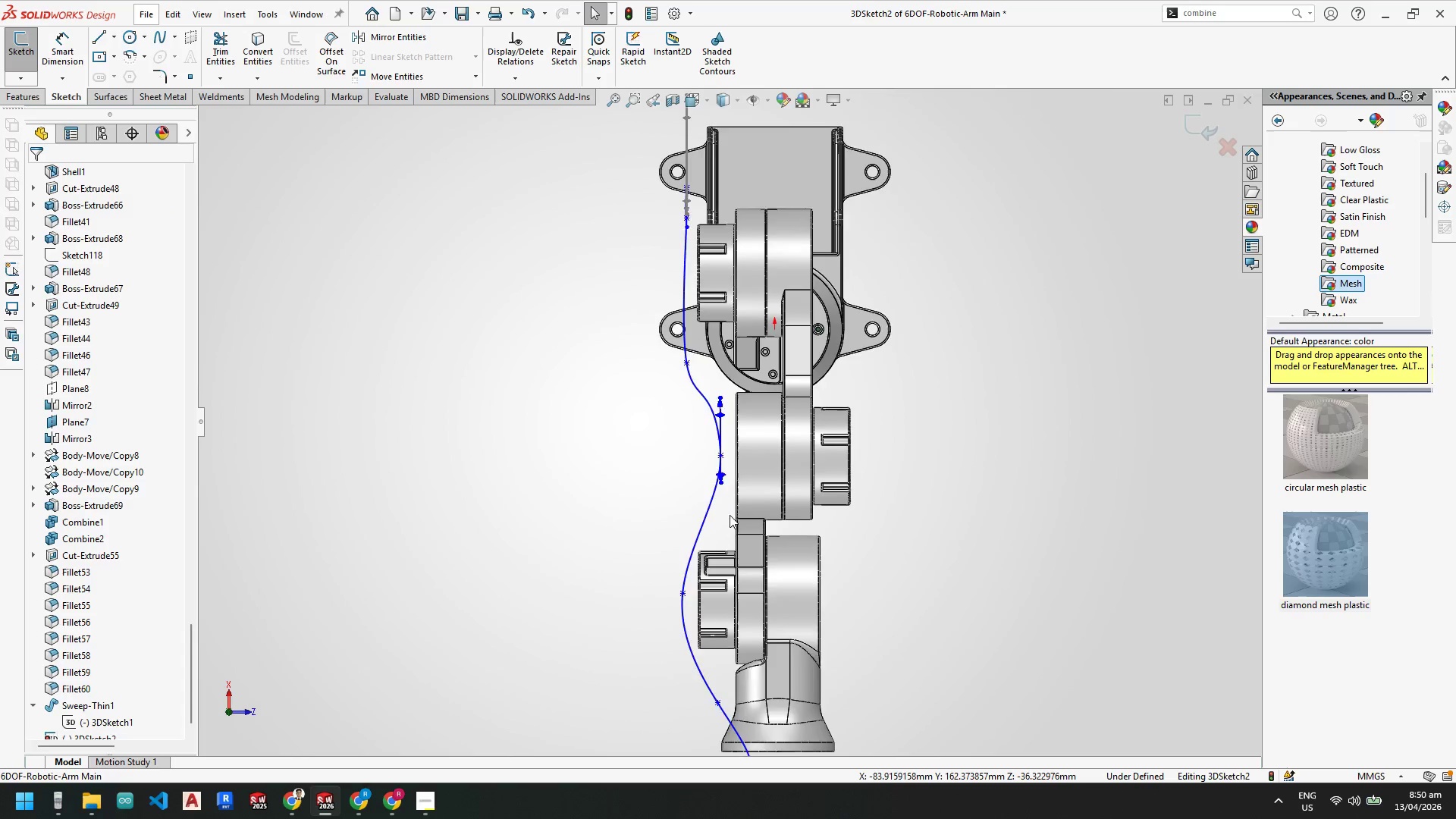 
key(Escape)
 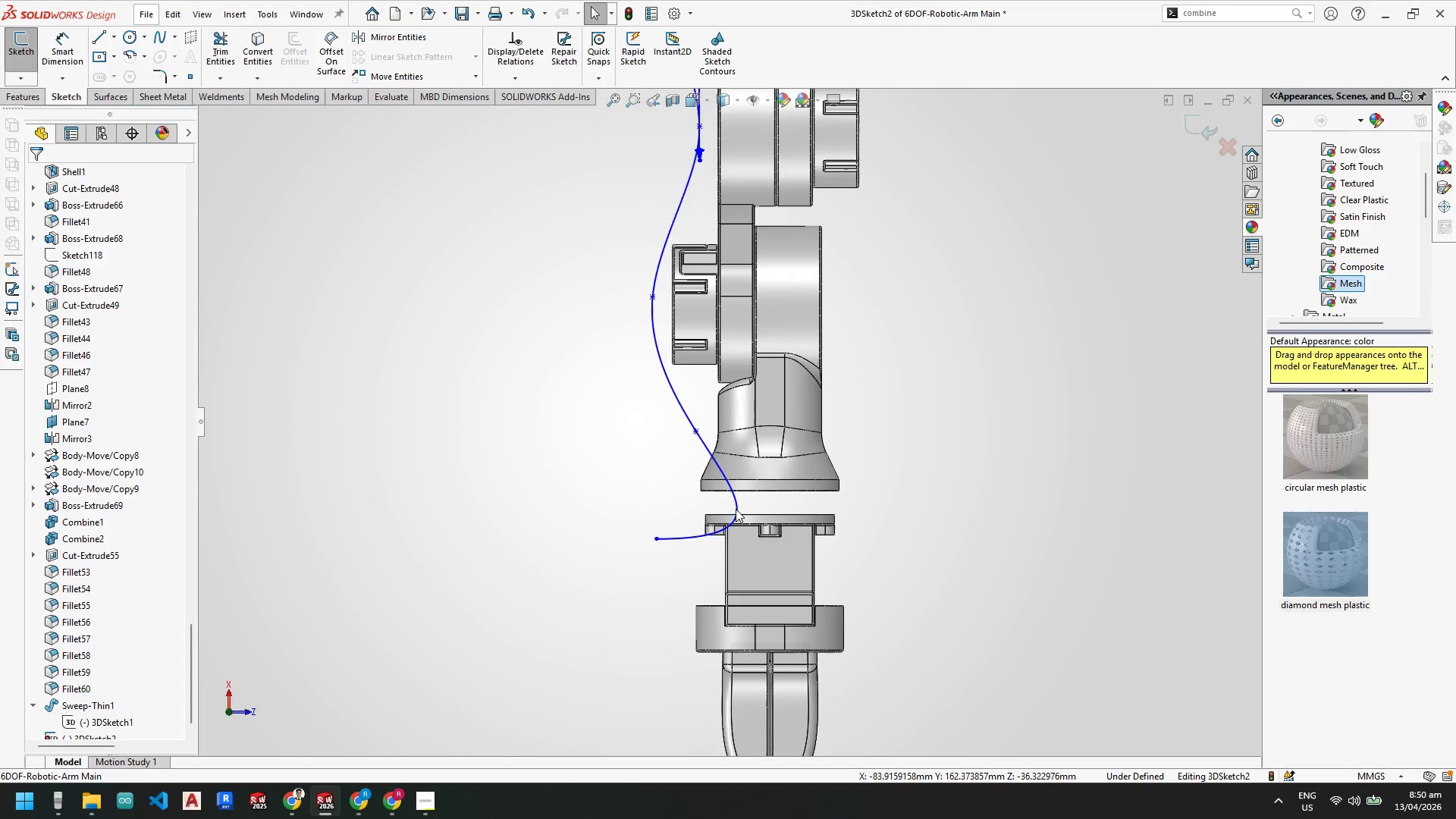 
scroll: coordinate [733, 608], scroll_direction: up, amount: 1.0
 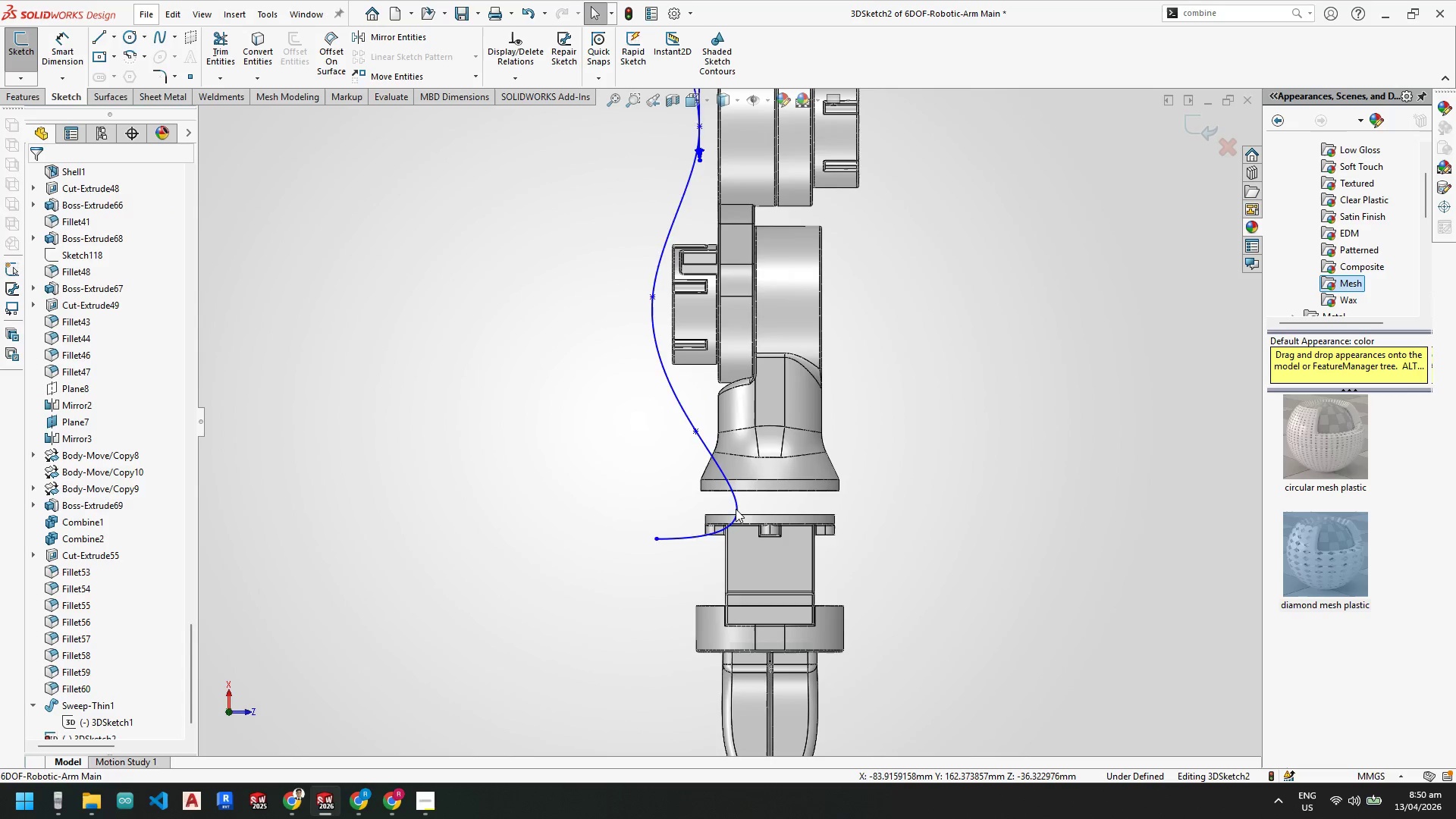 
left_click([739, 510])
 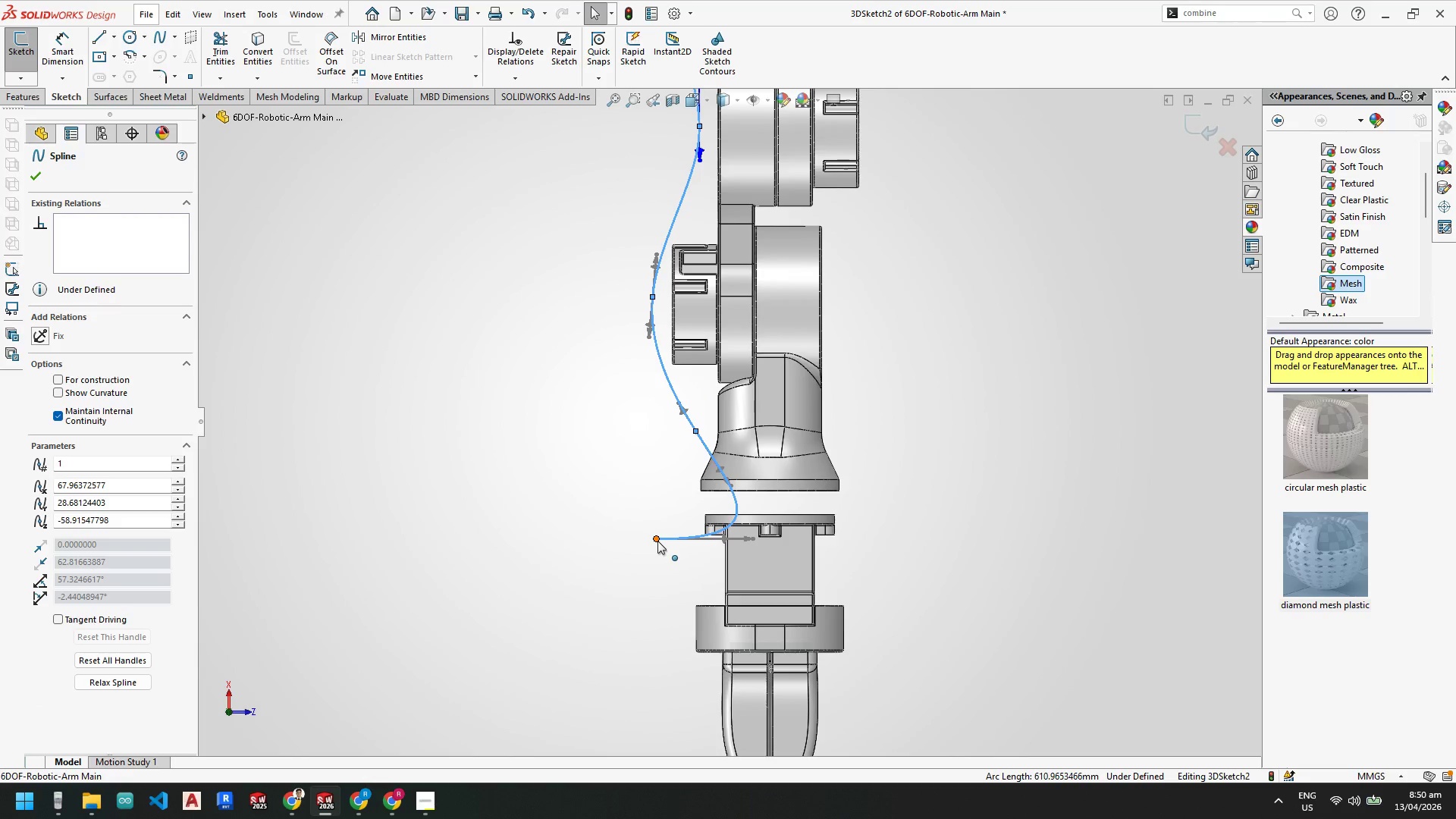 
left_click_drag(start_coordinate=[657, 541], to_coordinate=[656, 533])
 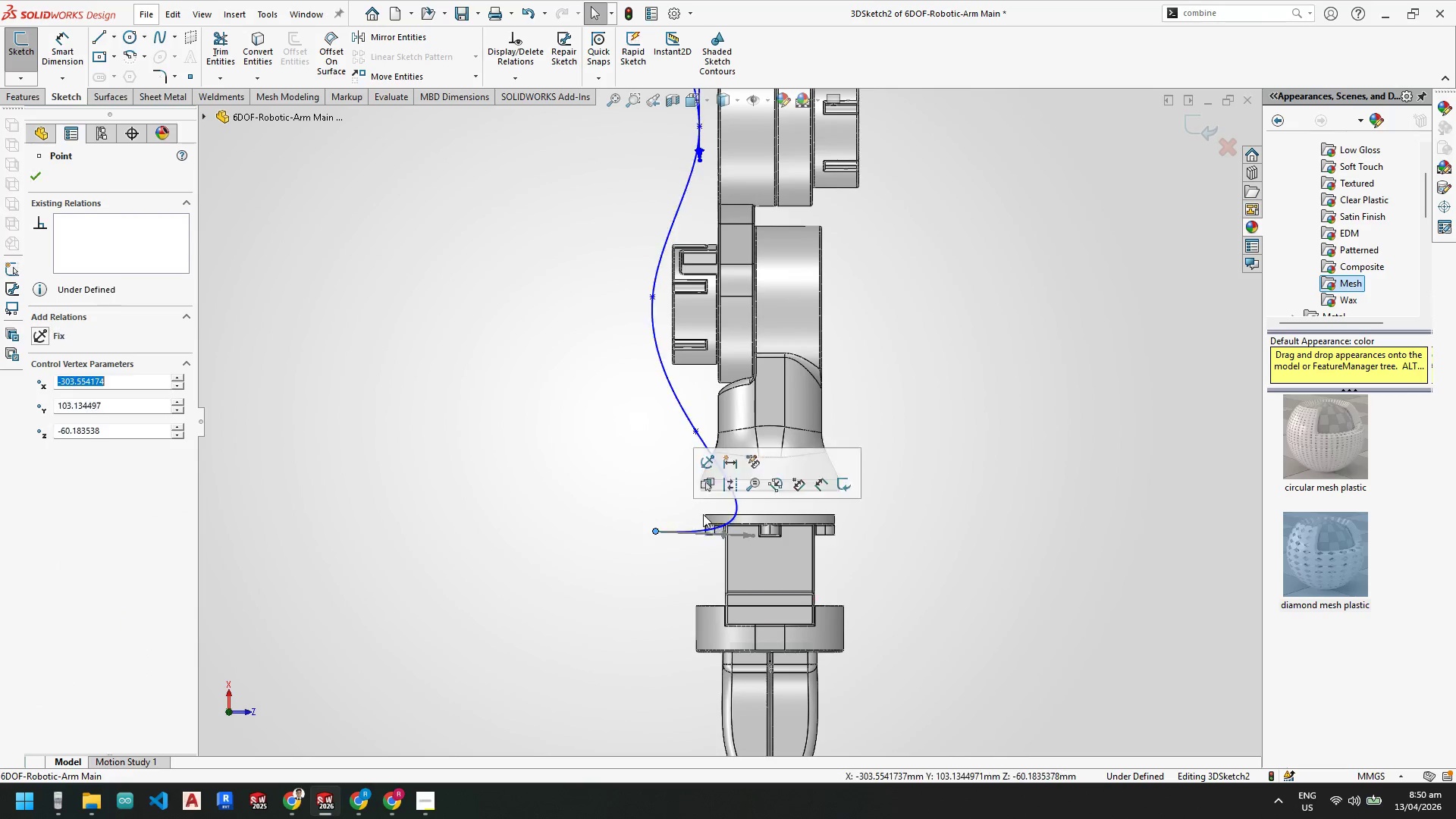 
key(Escape)
 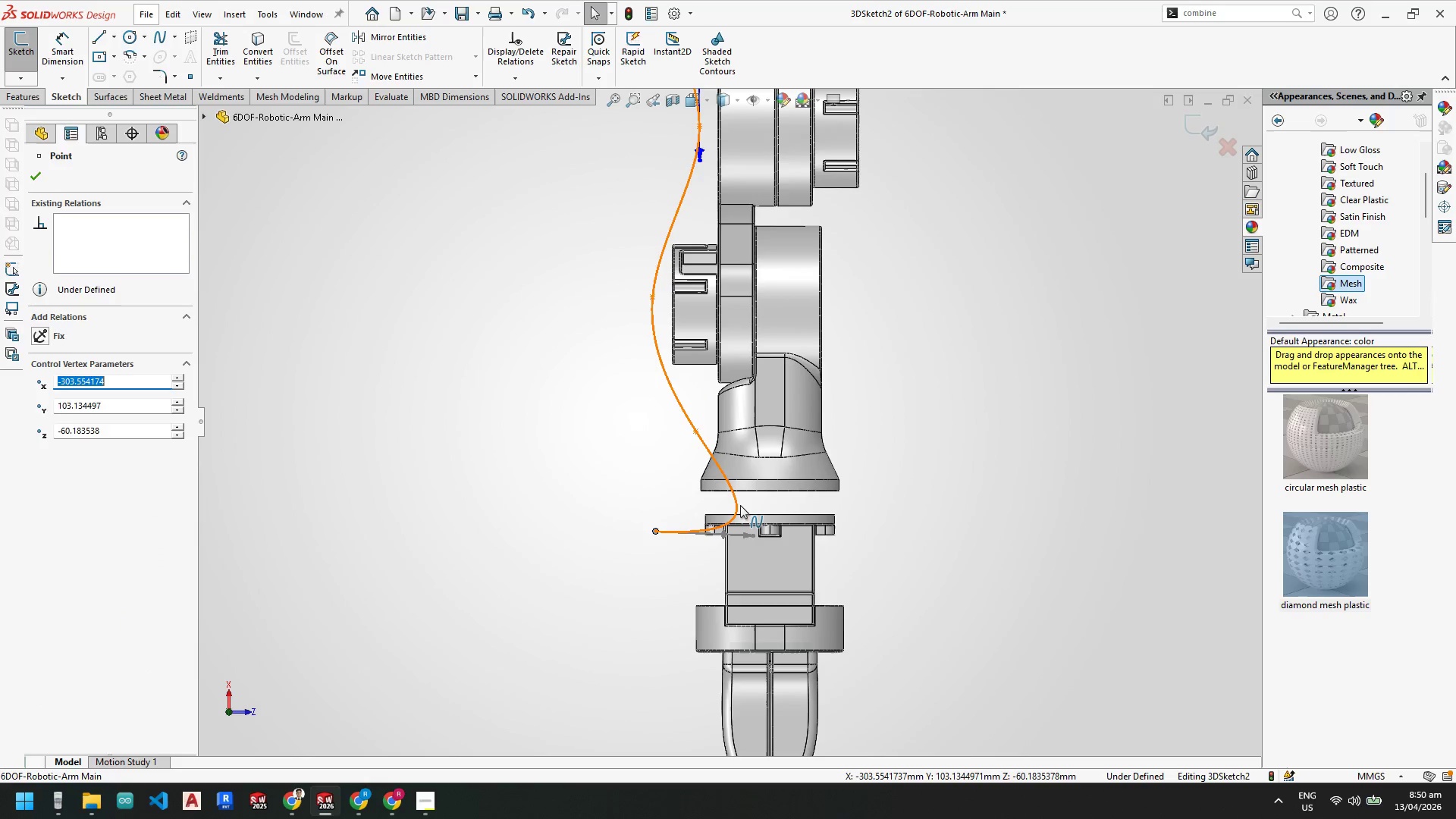 
key(Escape)
 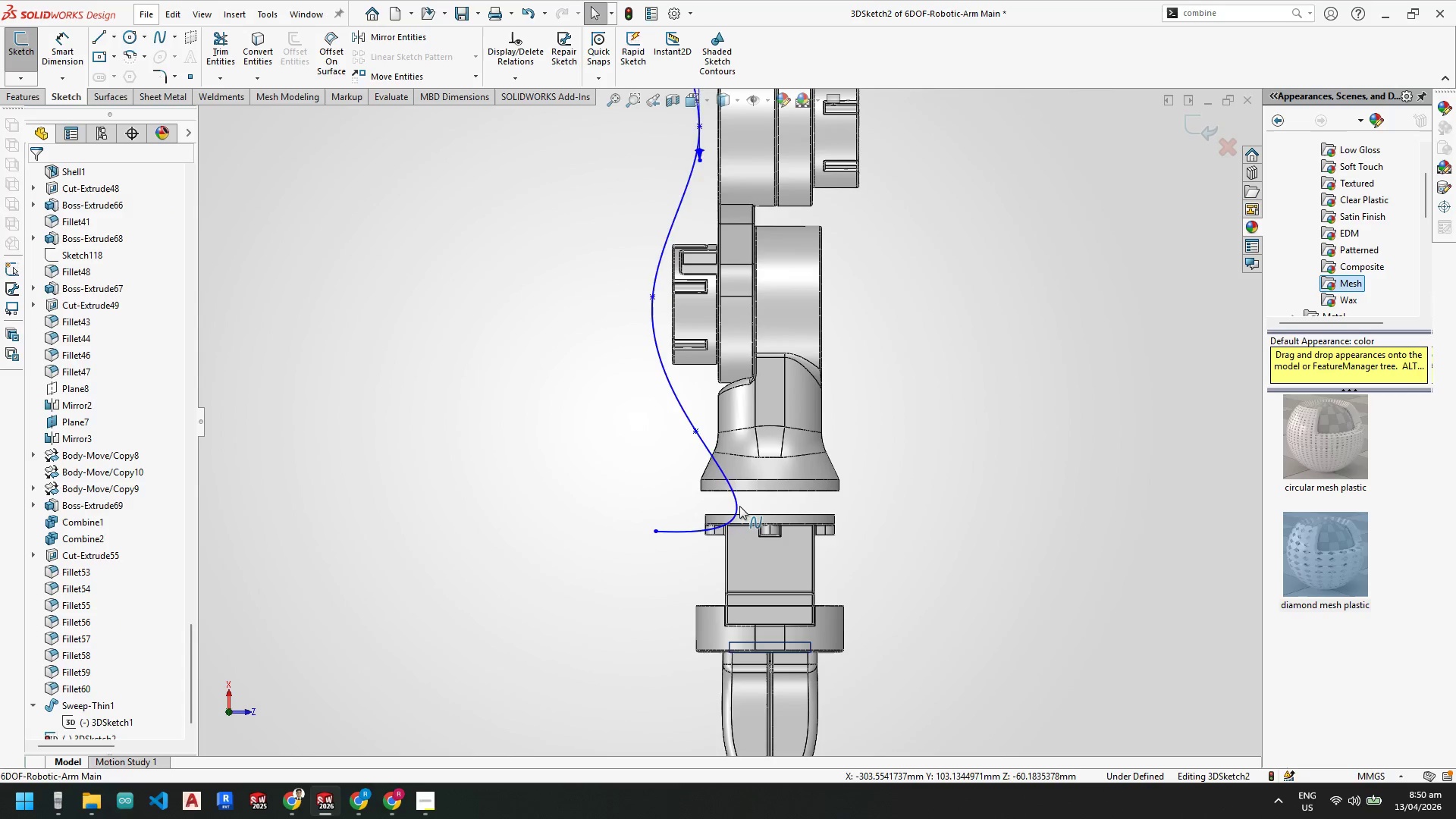 
left_click([739, 506])
 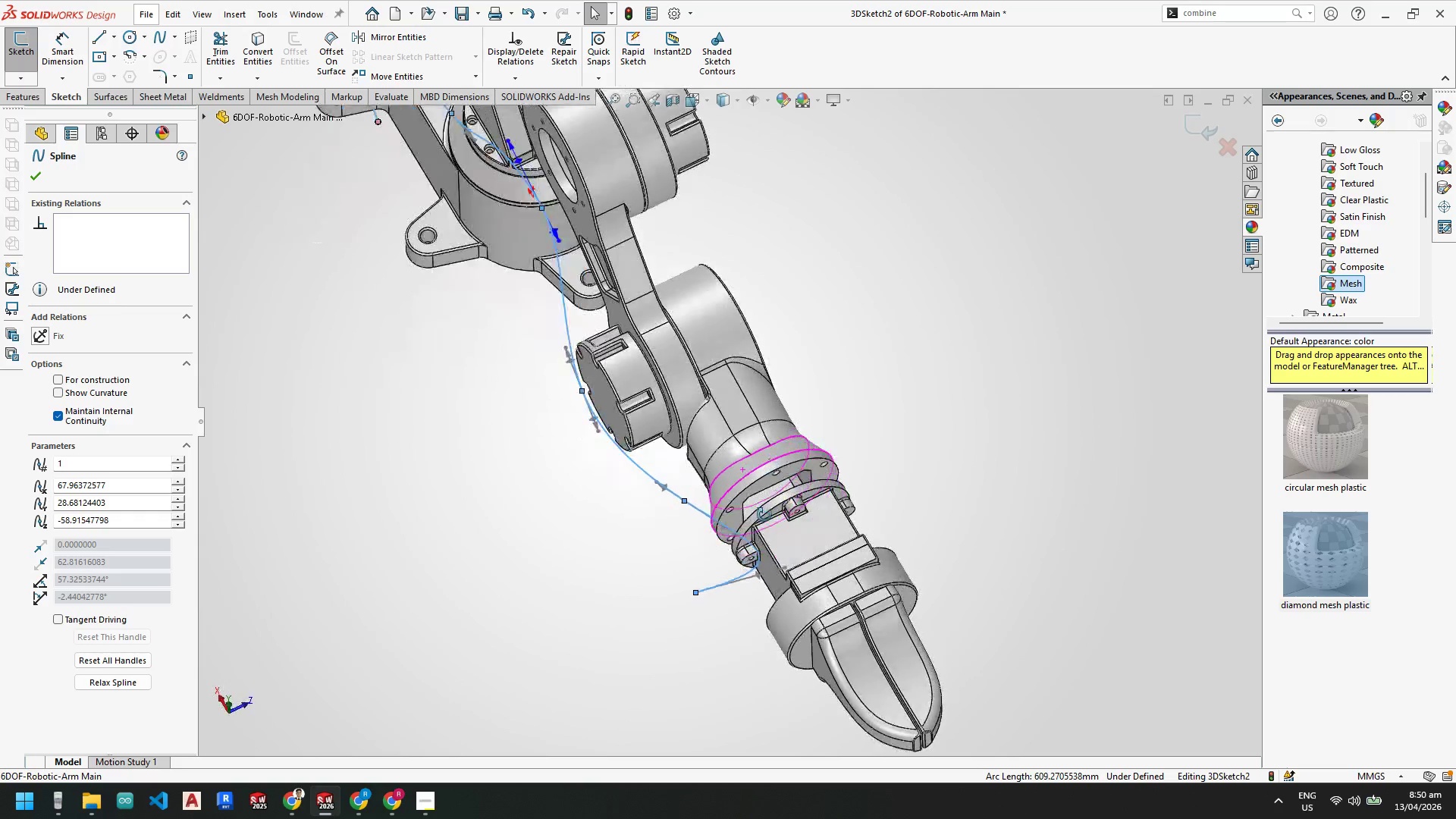 
scroll: coordinate [771, 573], scroll_direction: up, amount: 1.0
 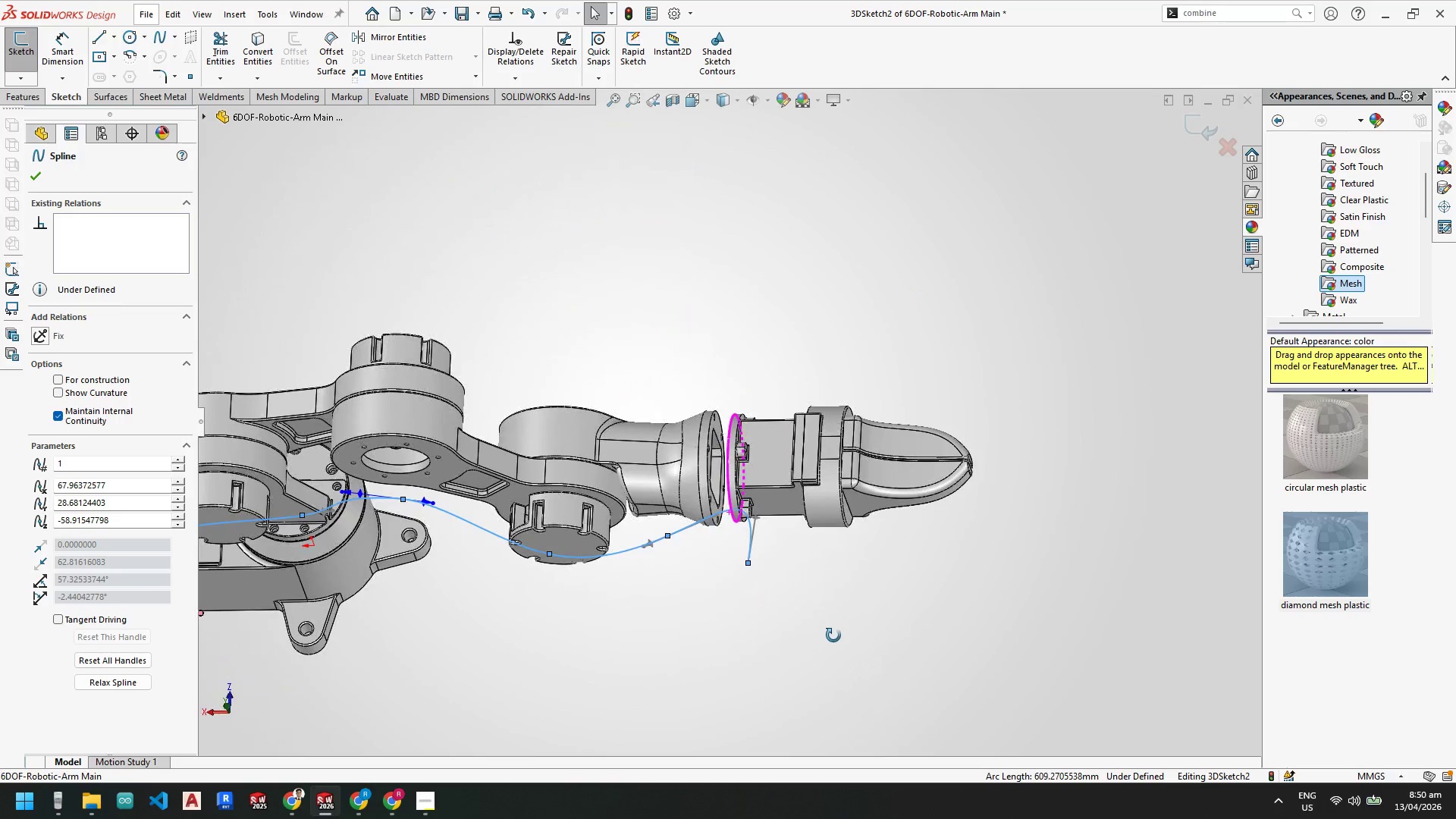 
key(Escape)
 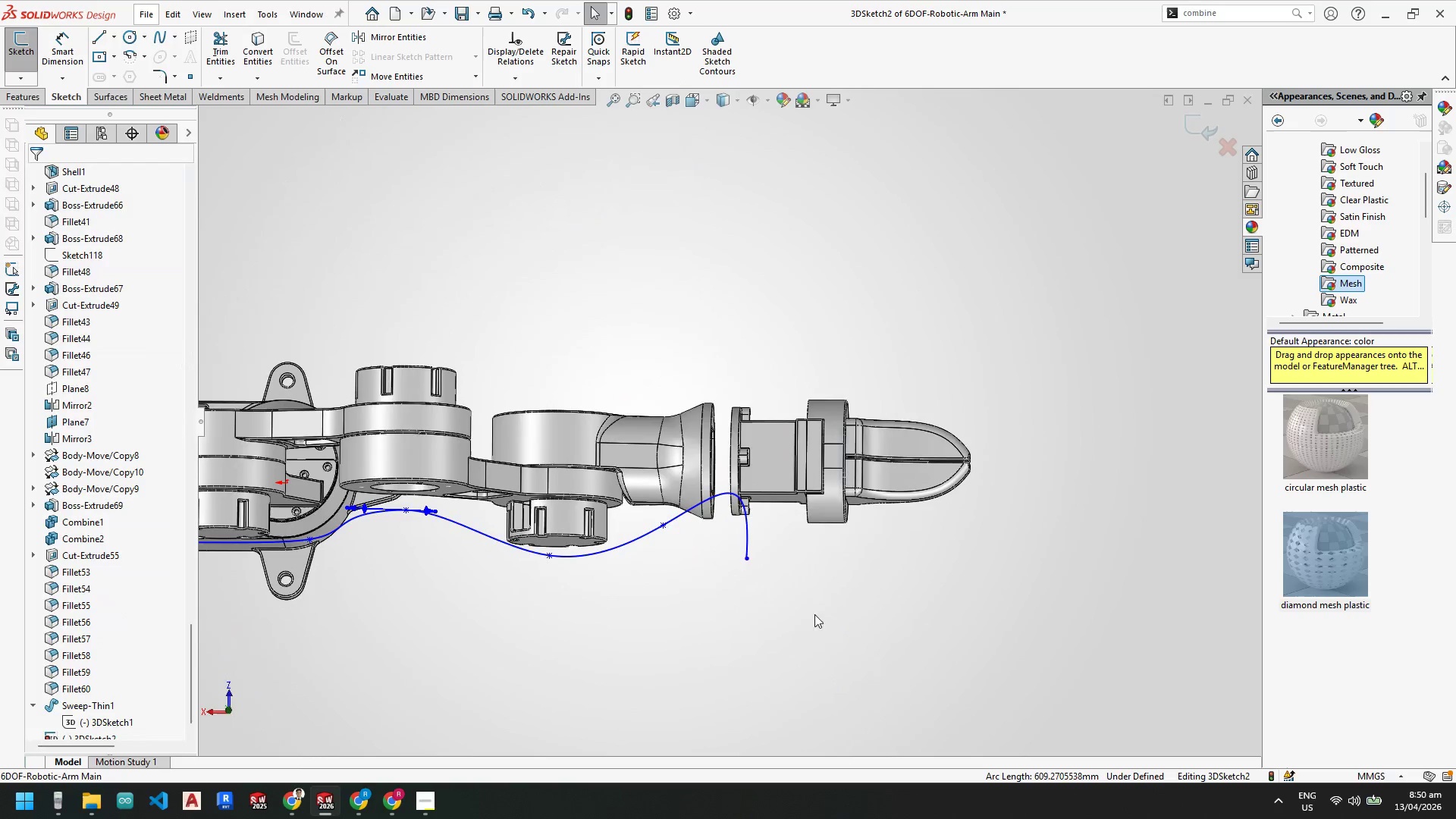 
key(Escape)
 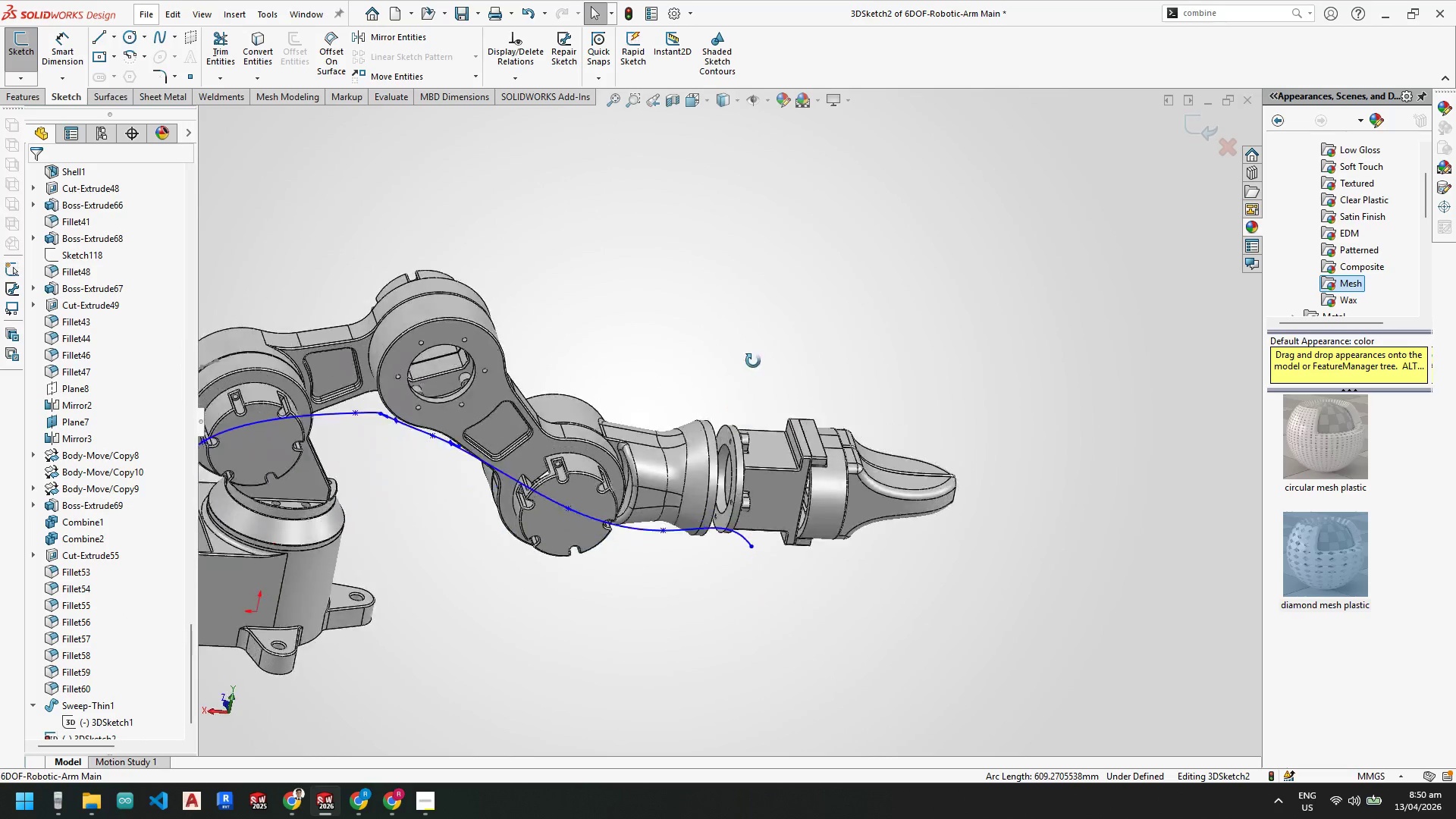 
key(Space)
 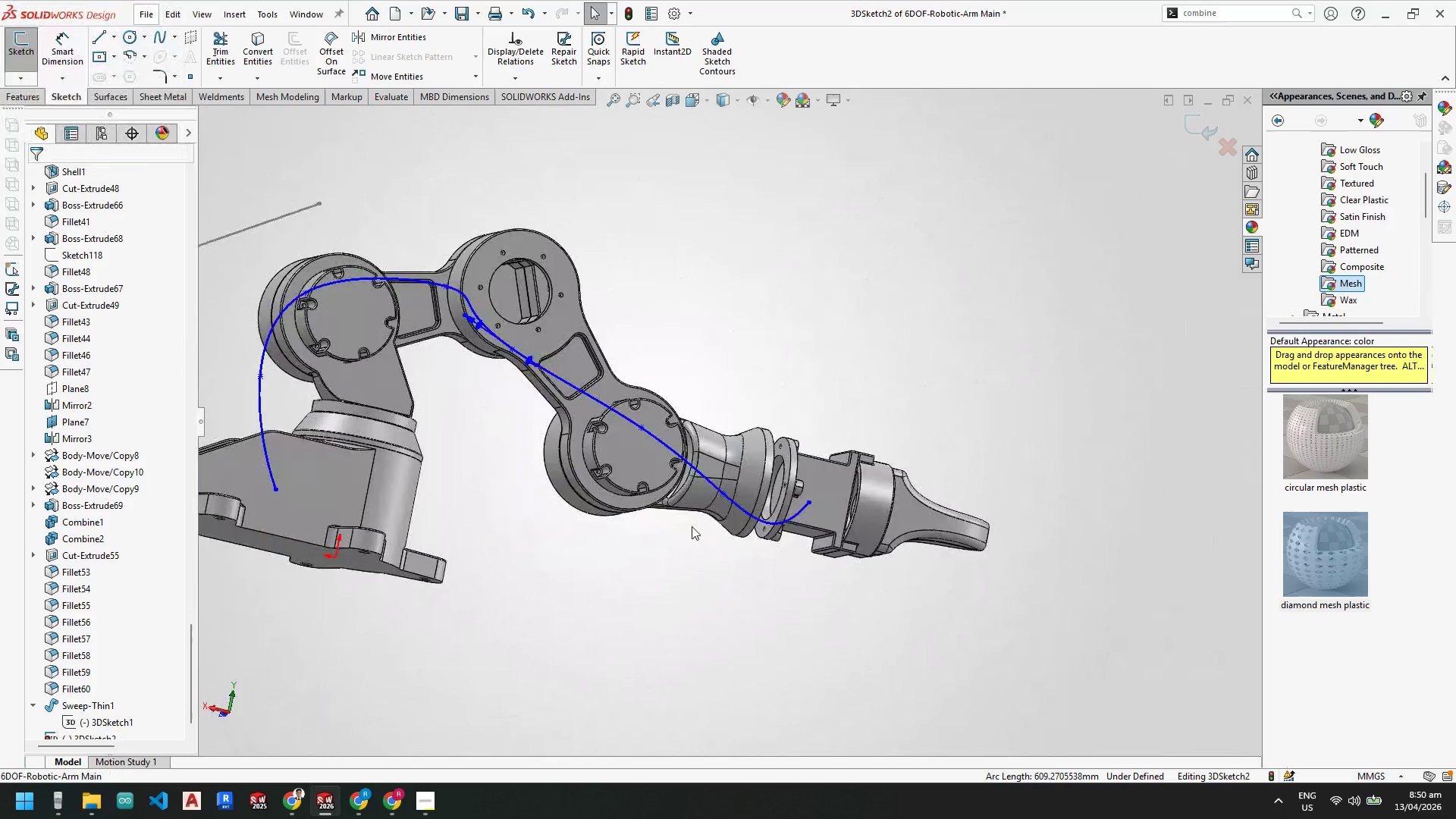 
scroll: coordinate [787, 488], scroll_direction: down, amount: 7.0
 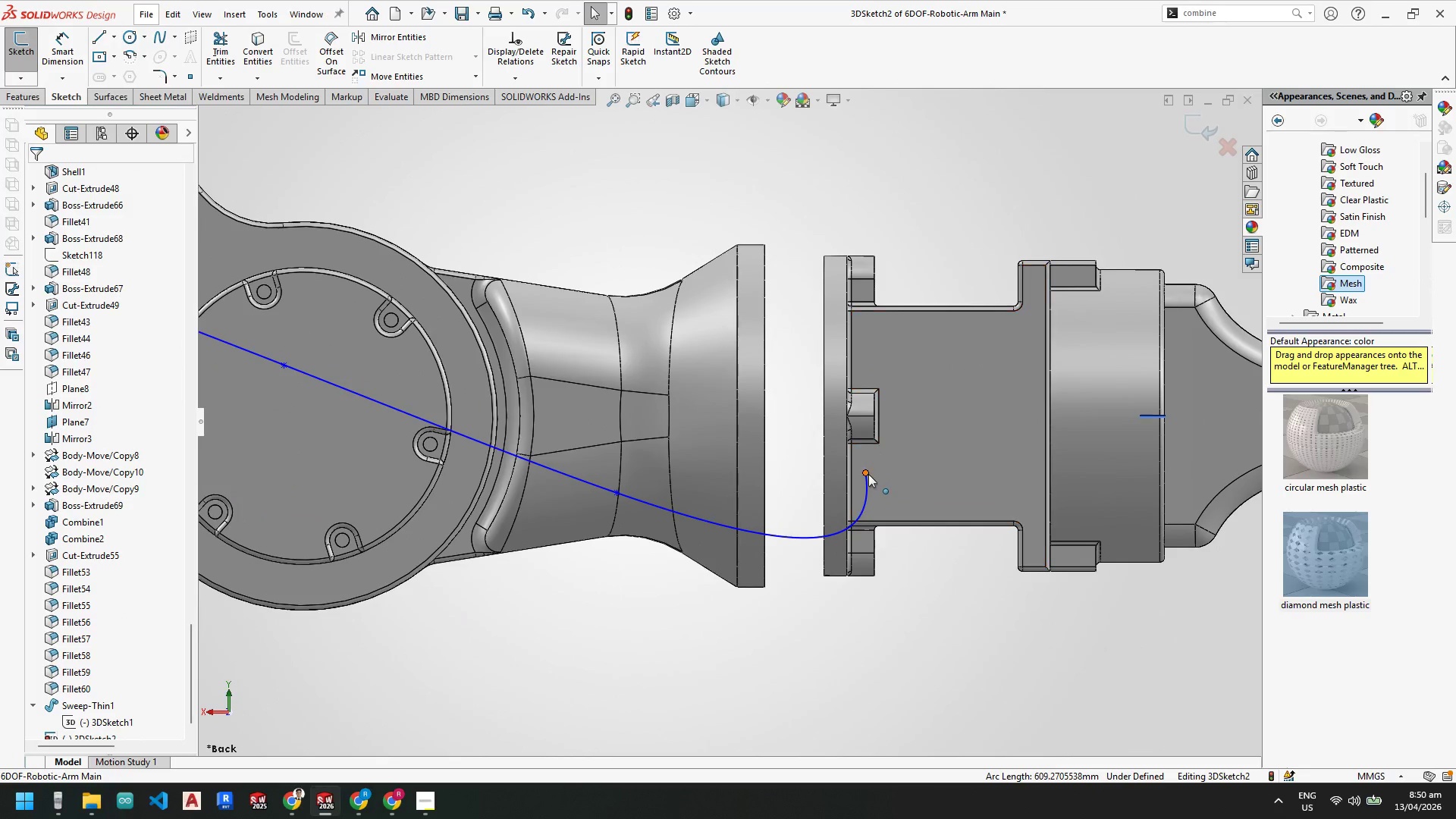 
left_click_drag(start_coordinate=[868, 474], to_coordinate=[1012, 632])
 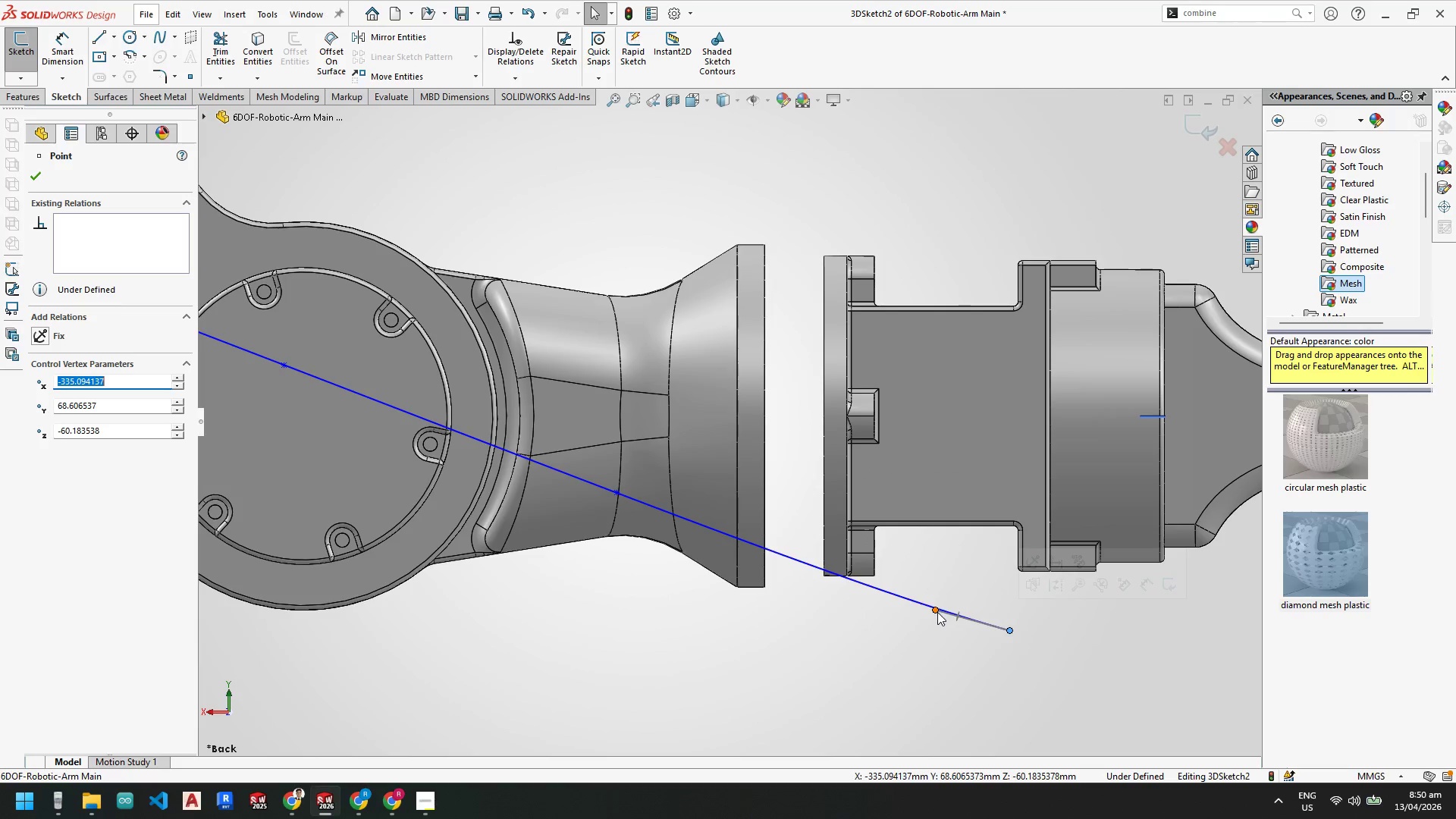 
left_click_drag(start_coordinate=[937, 613], to_coordinate=[715, 529])
 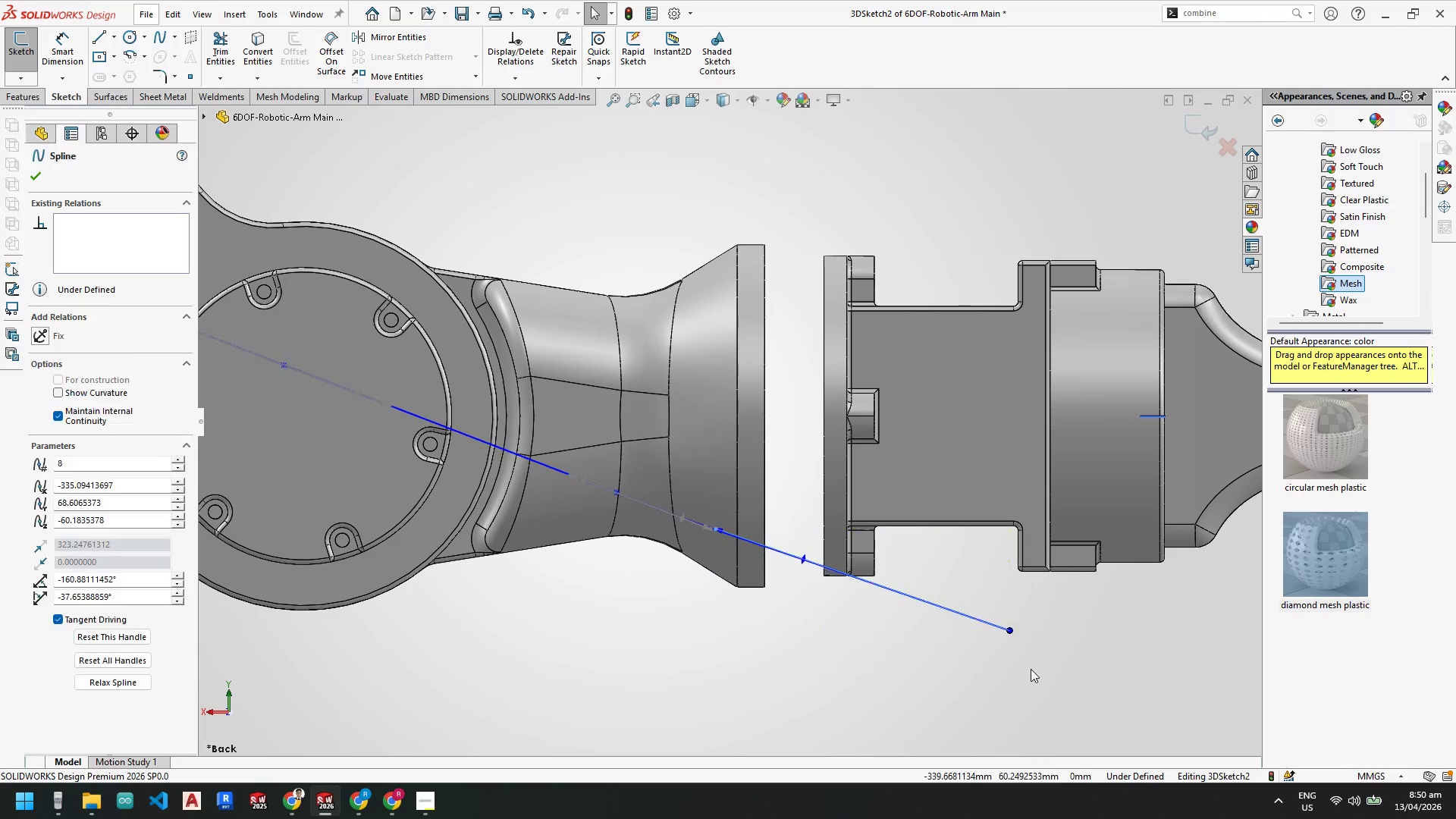 
key(Escape)
 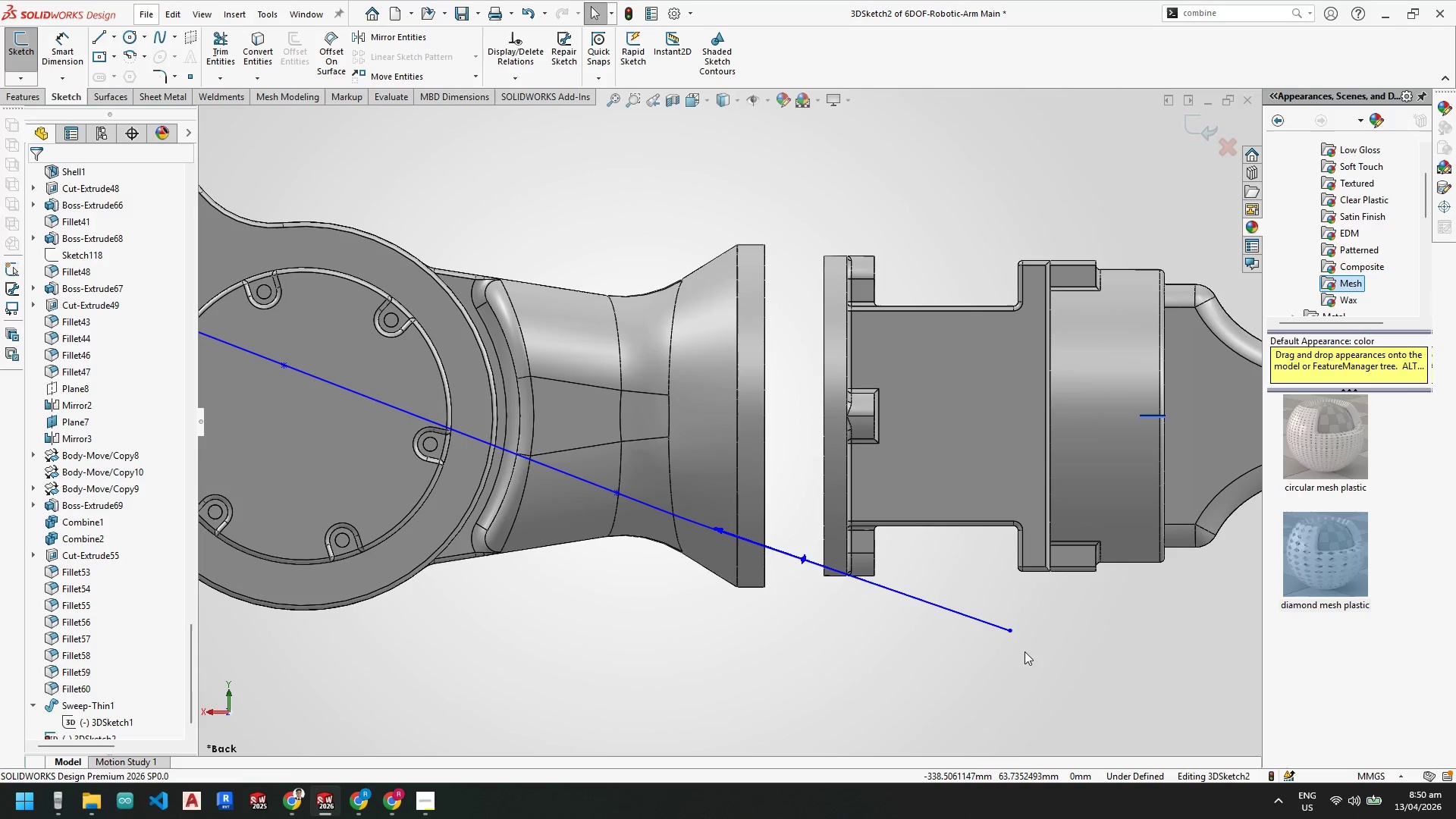 
key(Escape)
 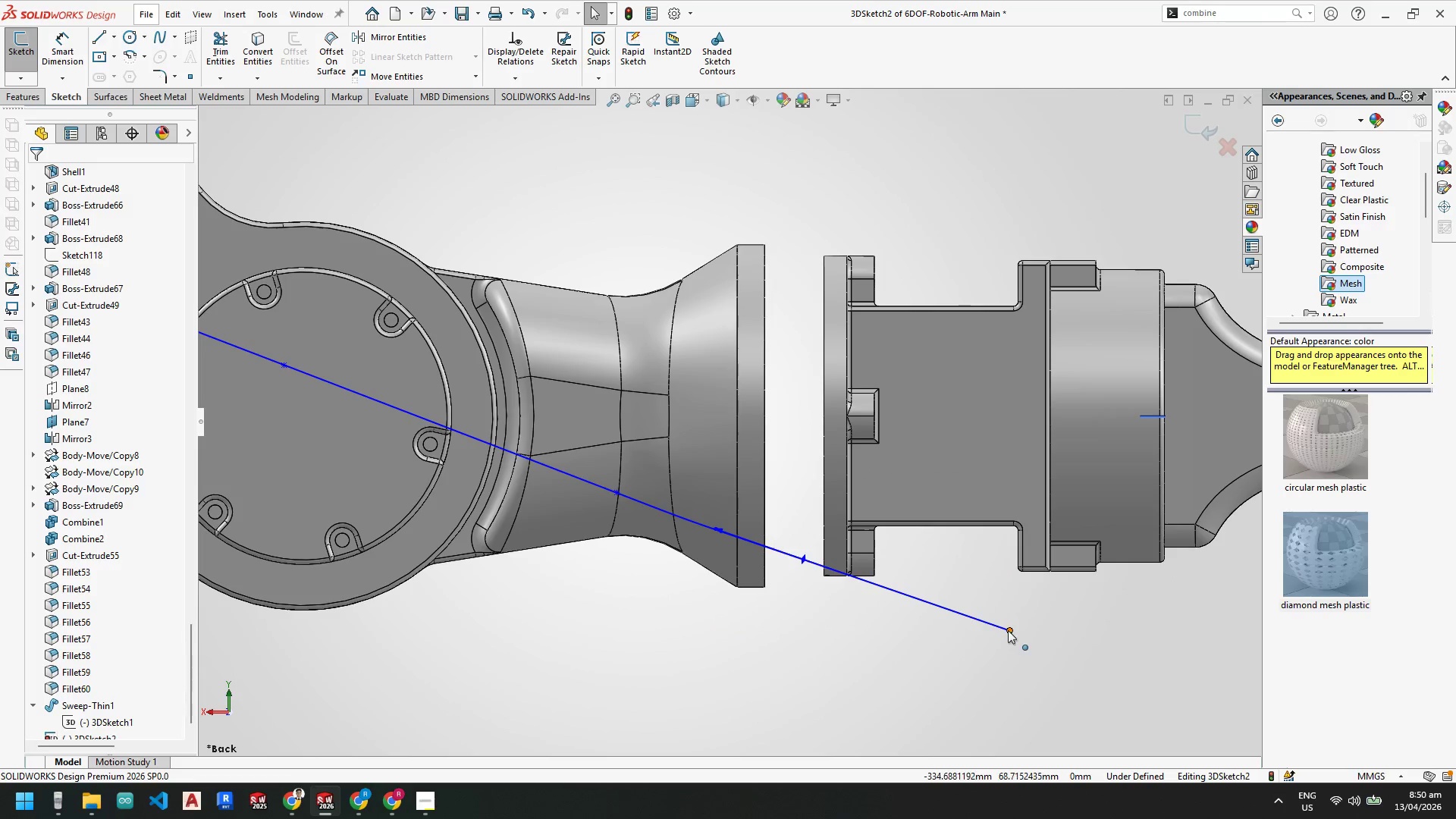 
left_click_drag(start_coordinate=[1008, 630], to_coordinate=[915, 585])
 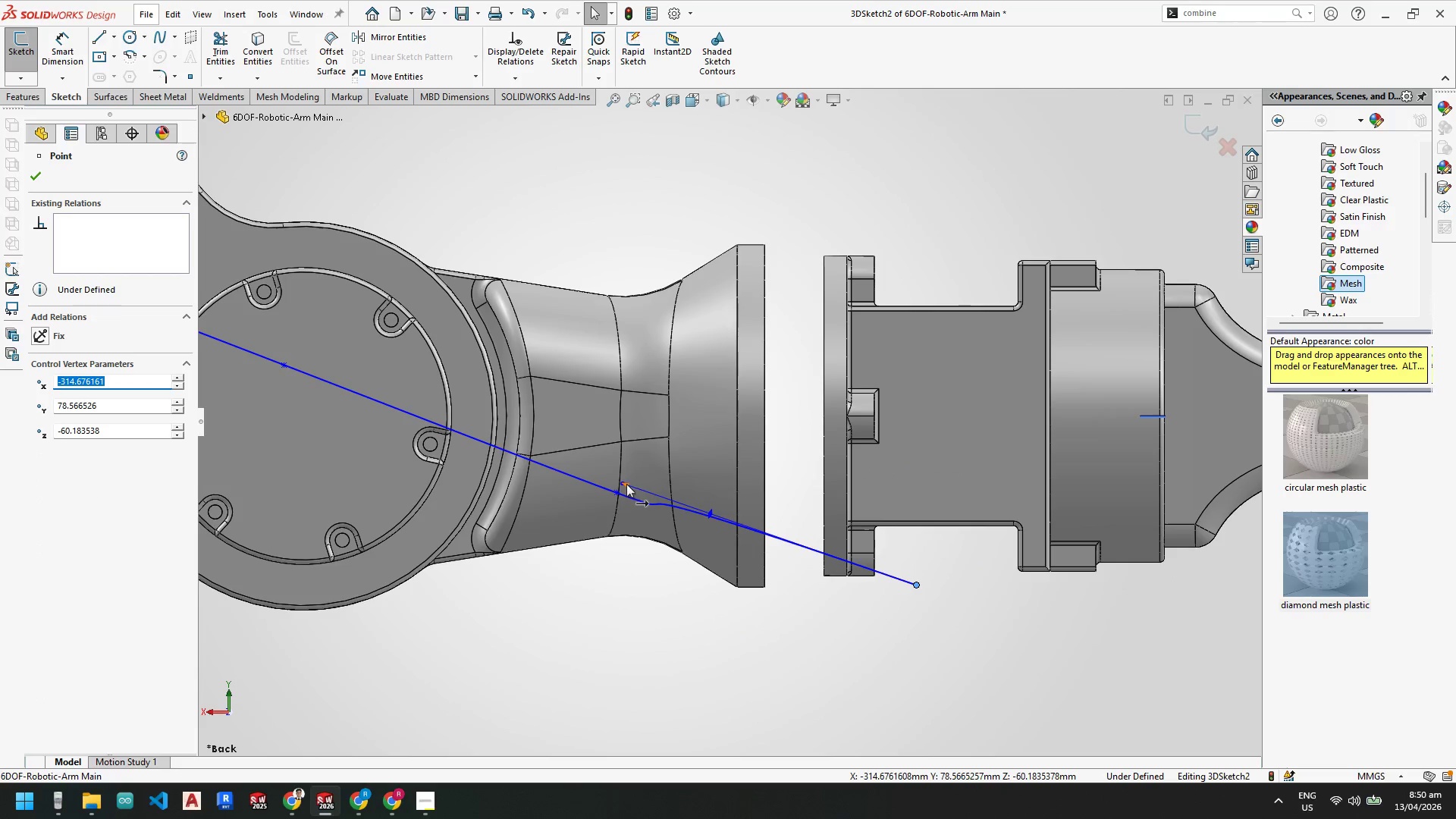 
left_click_drag(start_coordinate=[624, 484], to_coordinate=[929, 666])
 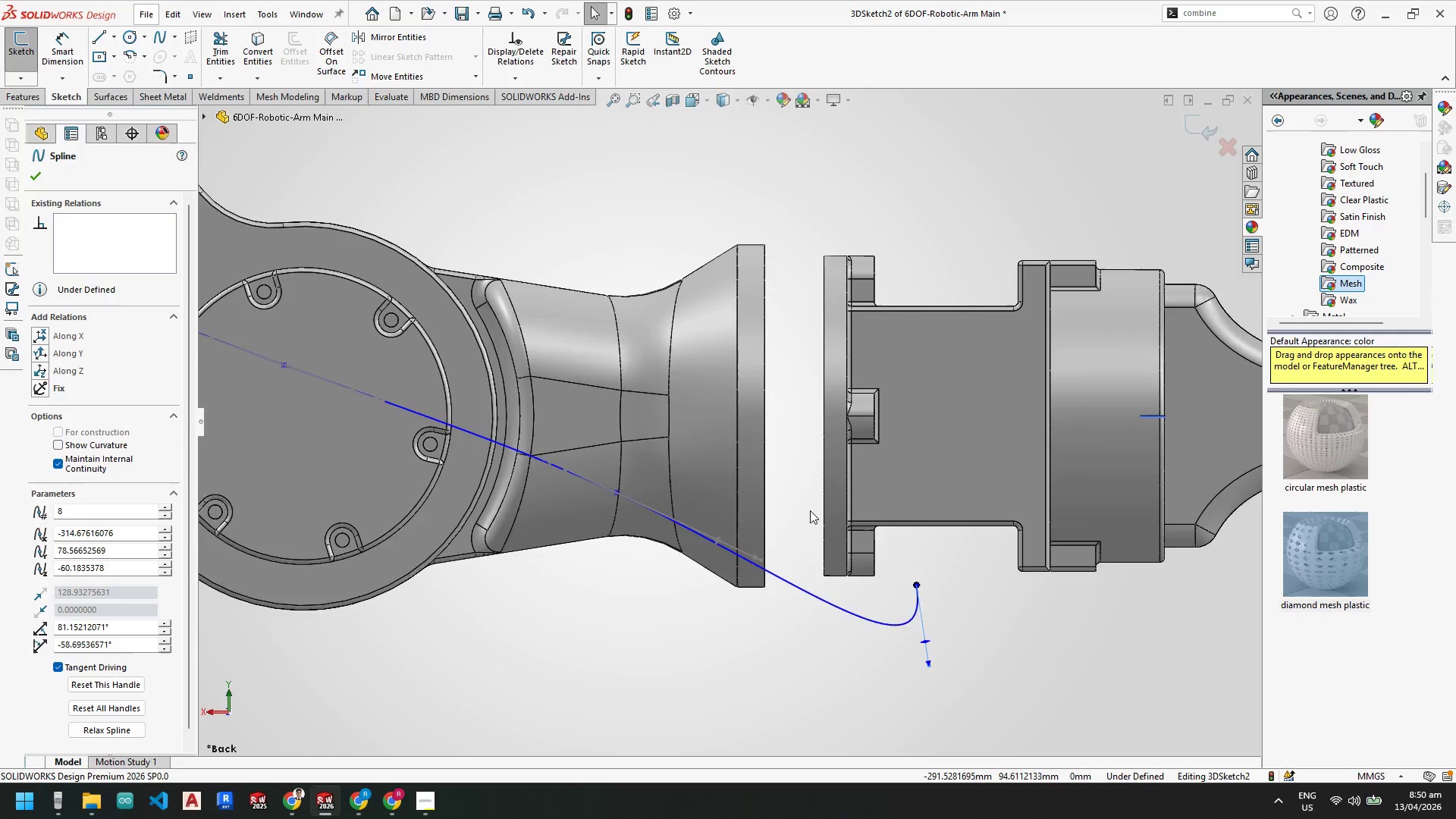 
scroll: coordinate [672, 568], scroll_direction: up, amount: 4.0
 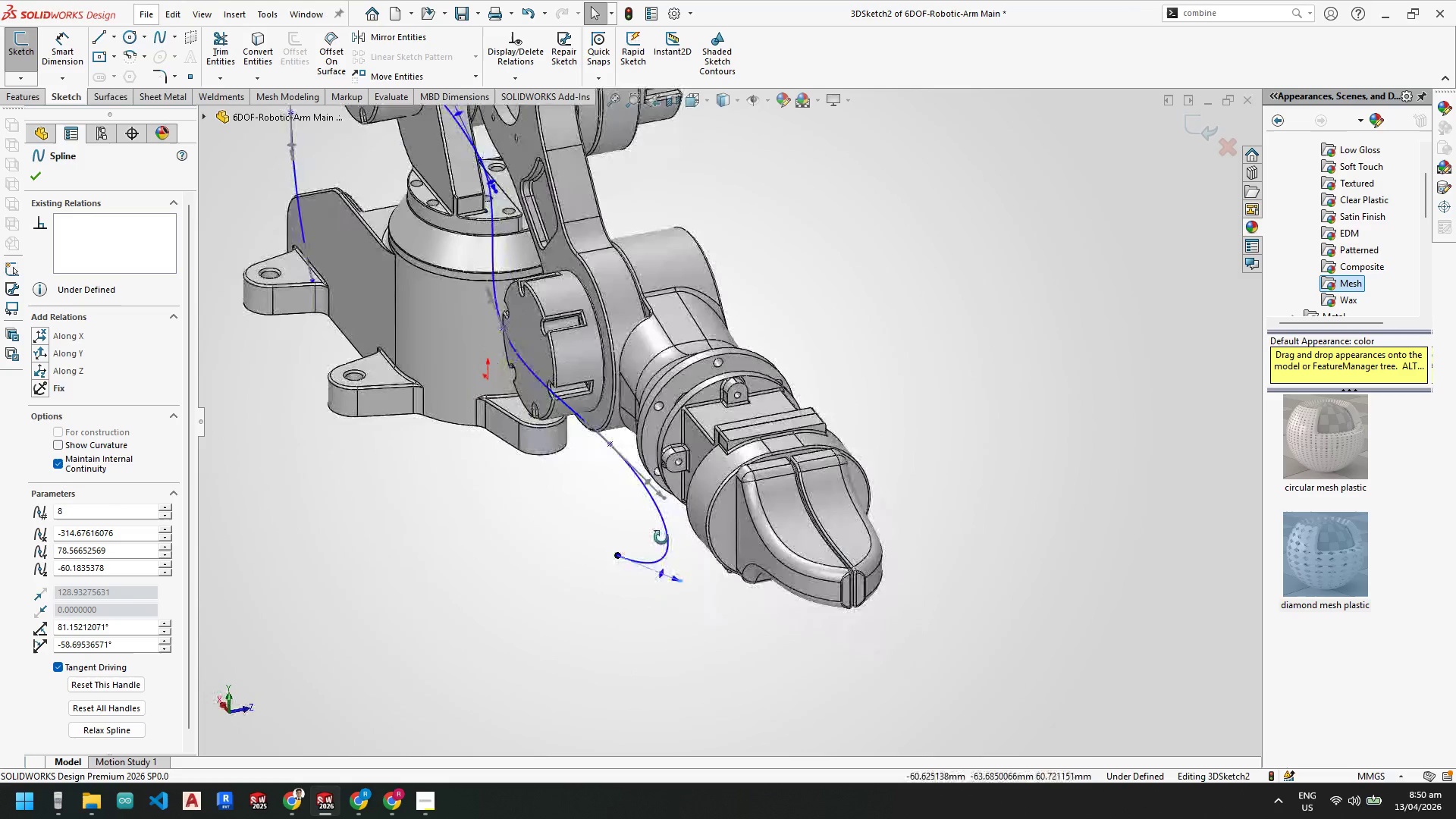 
key(Space)
 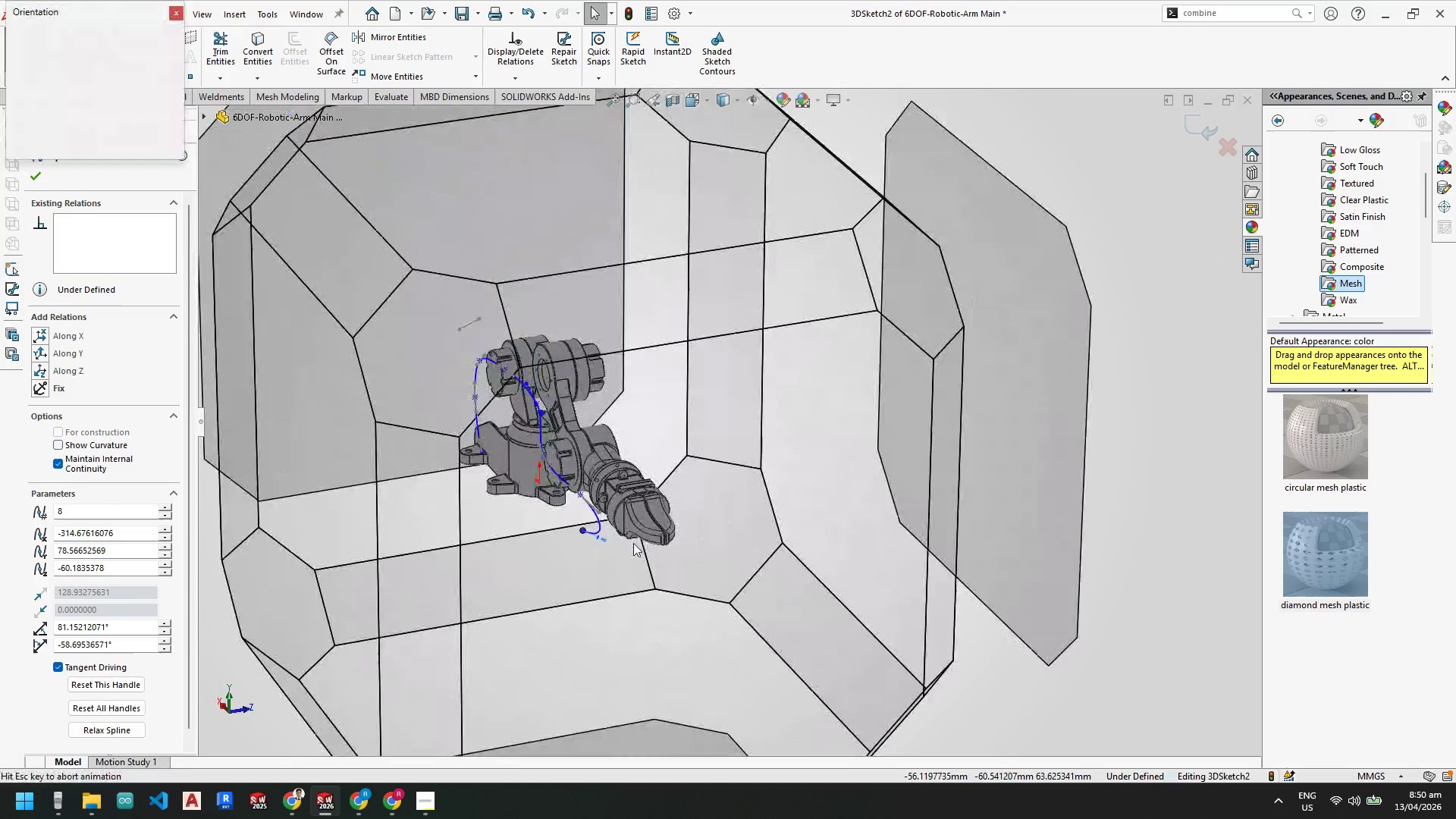 
left_click([629, 563])
 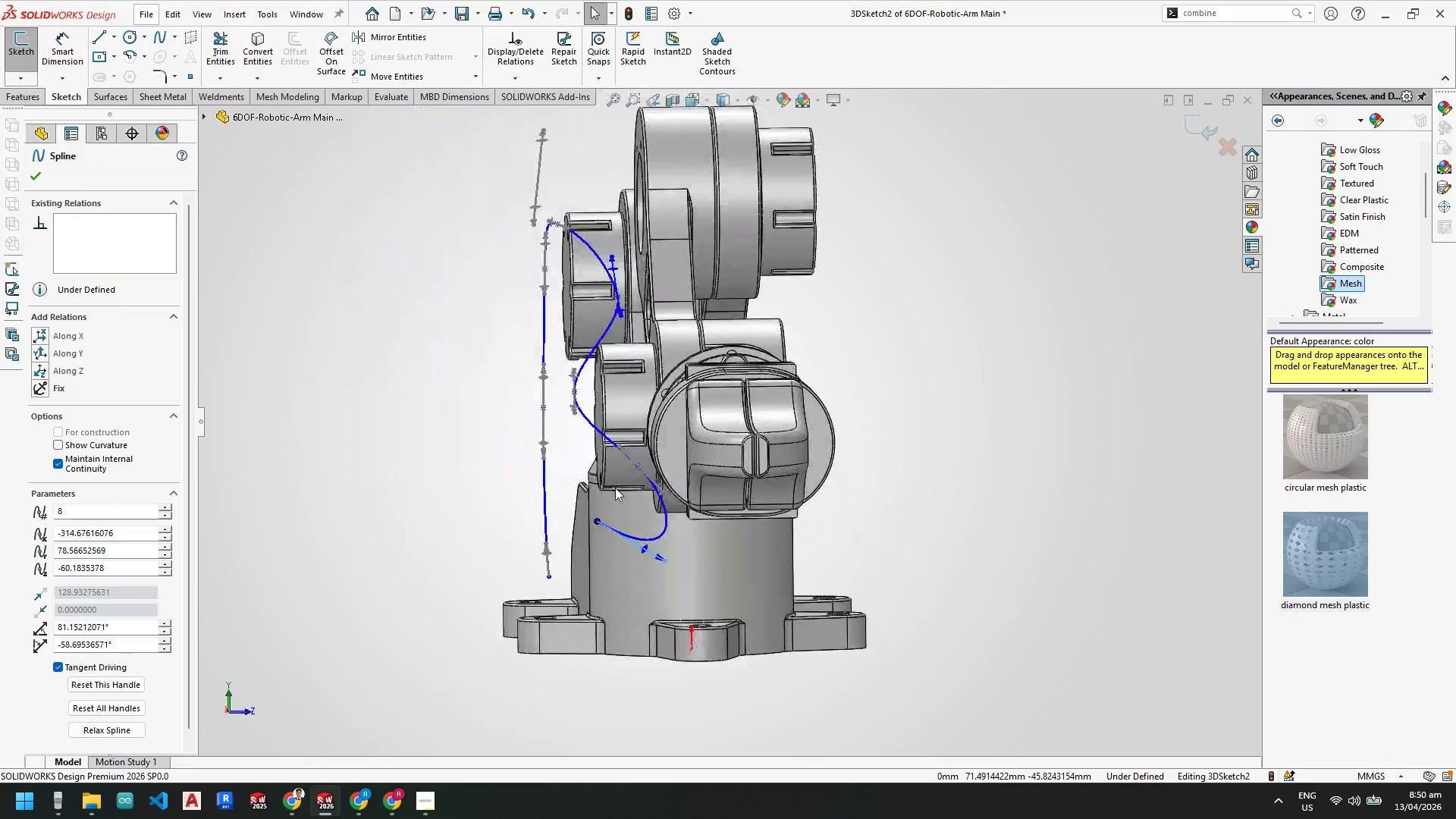 
scroll: coordinate [629, 446], scroll_direction: down, amount: 3.0
 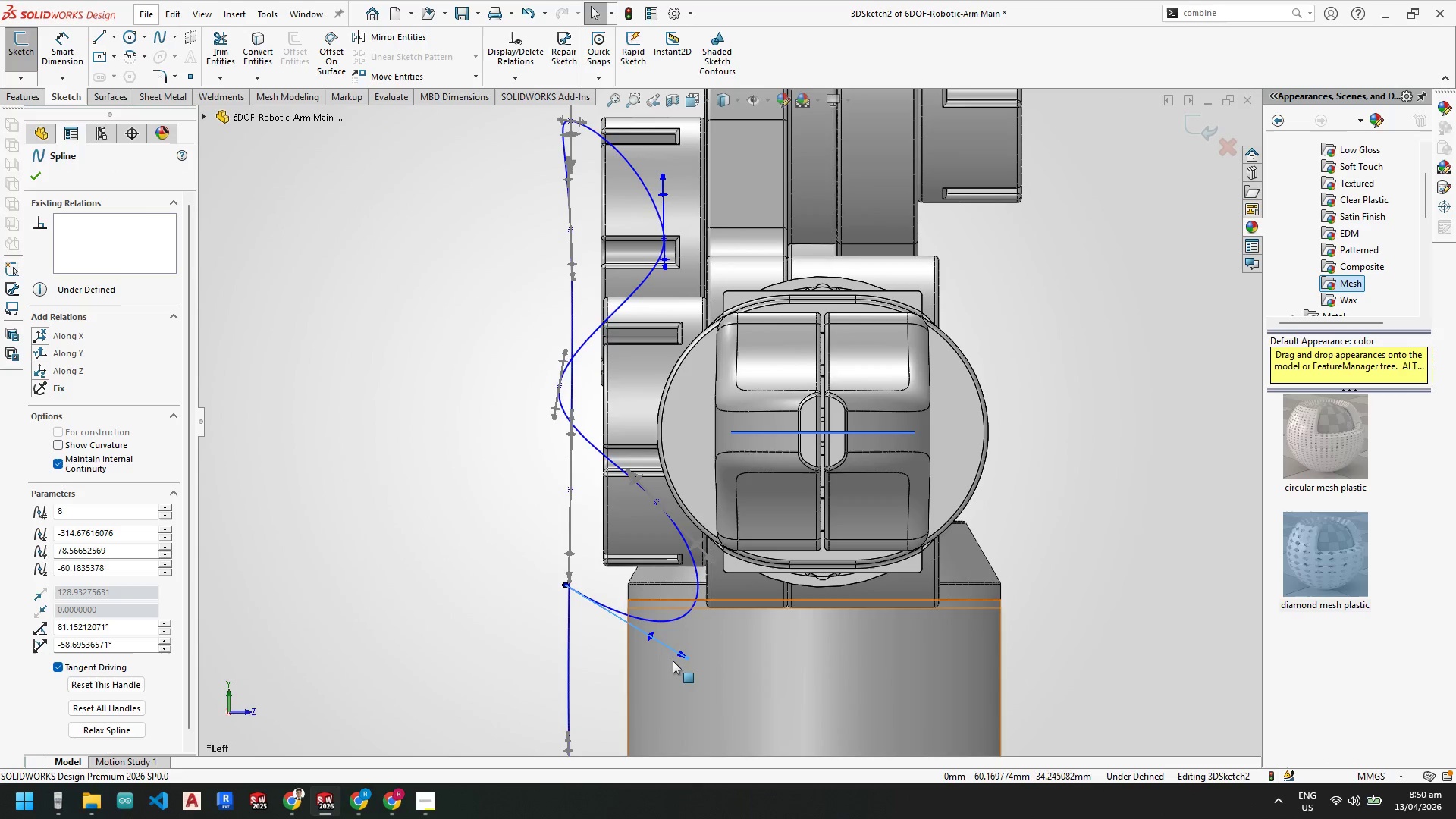 
left_click_drag(start_coordinate=[688, 661], to_coordinate=[578, 683])
 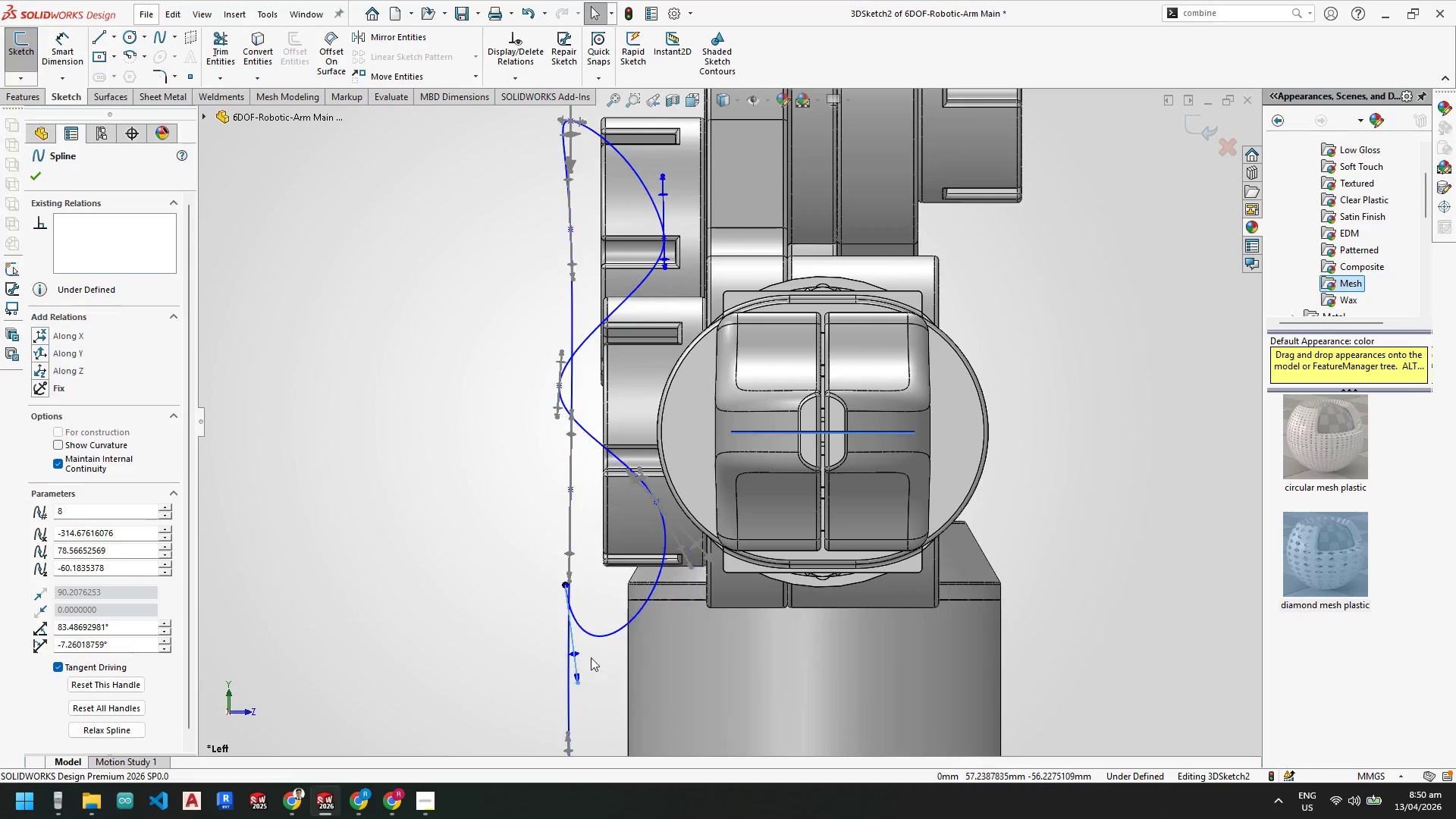 
key(Escape)
 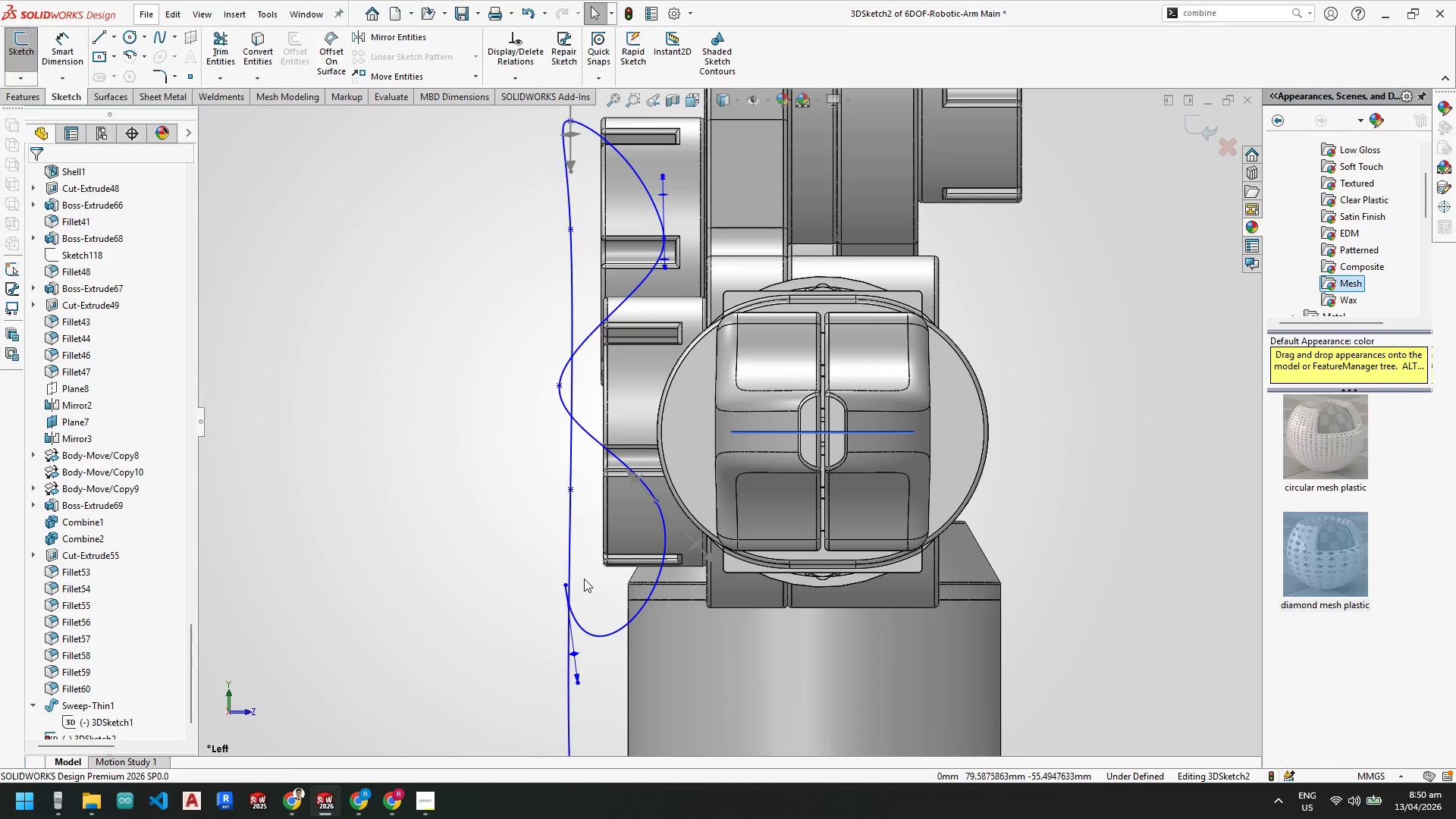 
key(Escape)
 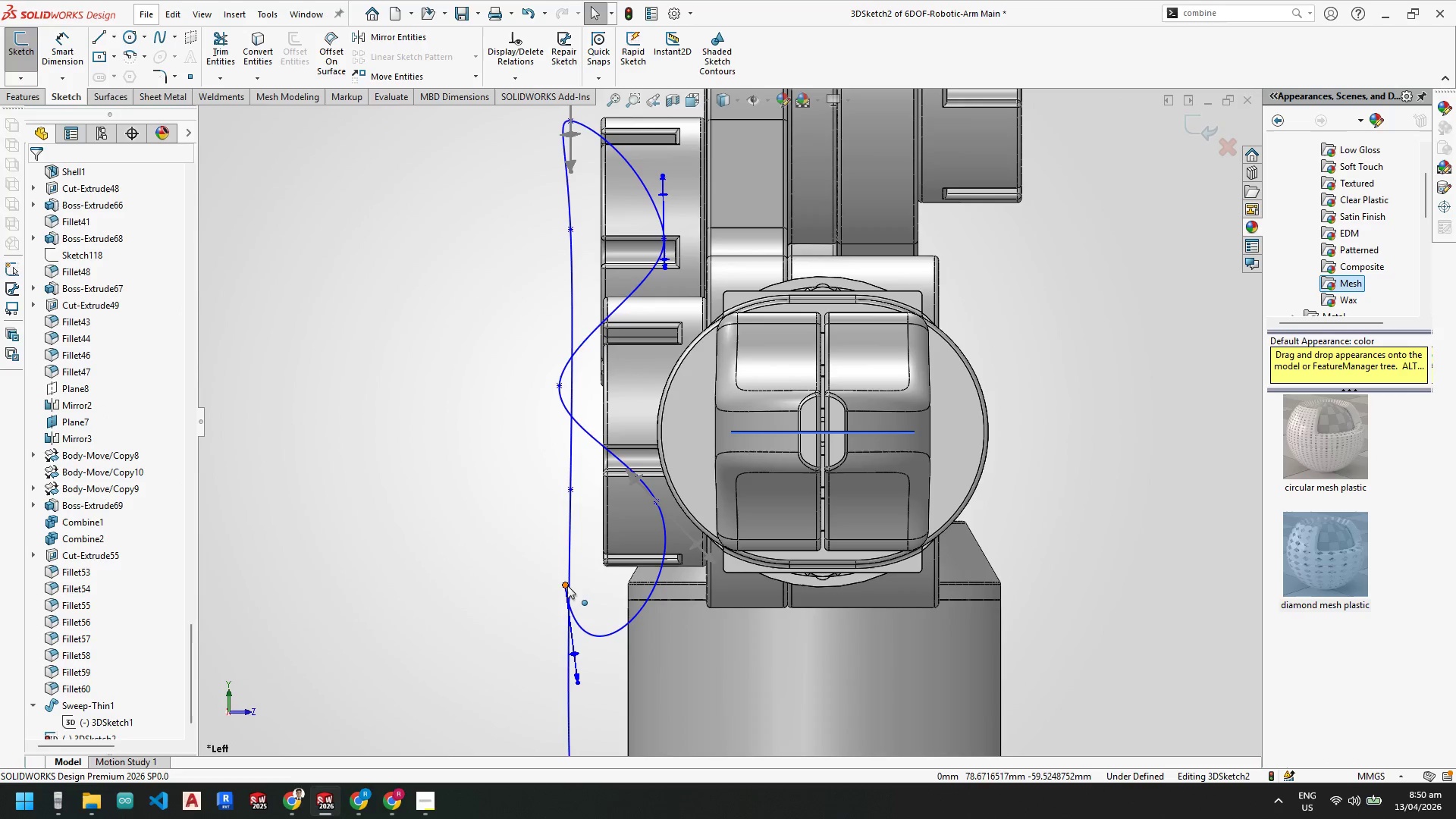 
left_click_drag(start_coordinate=[566, 585], to_coordinate=[676, 527])
 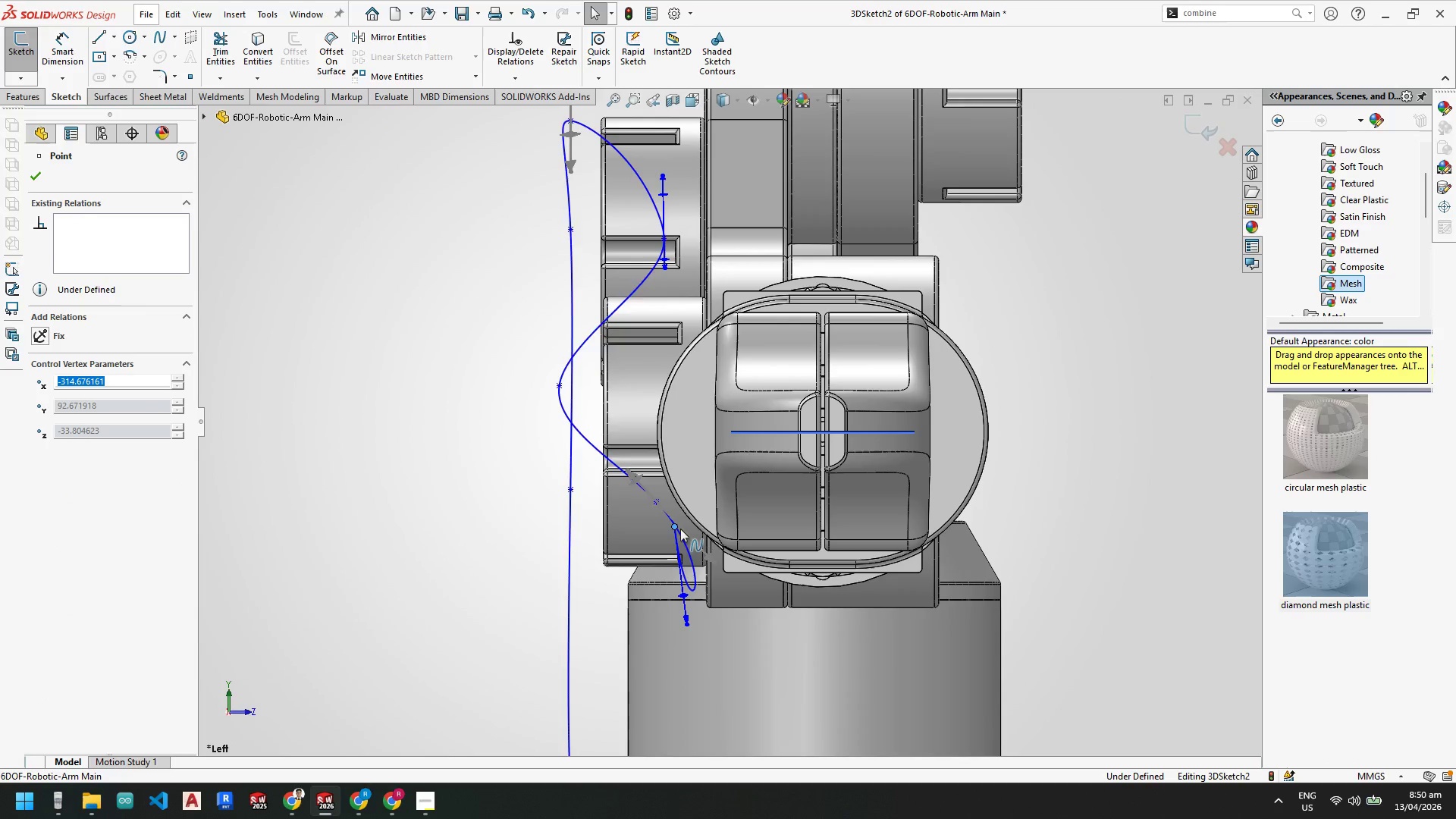 
key(Escape)
 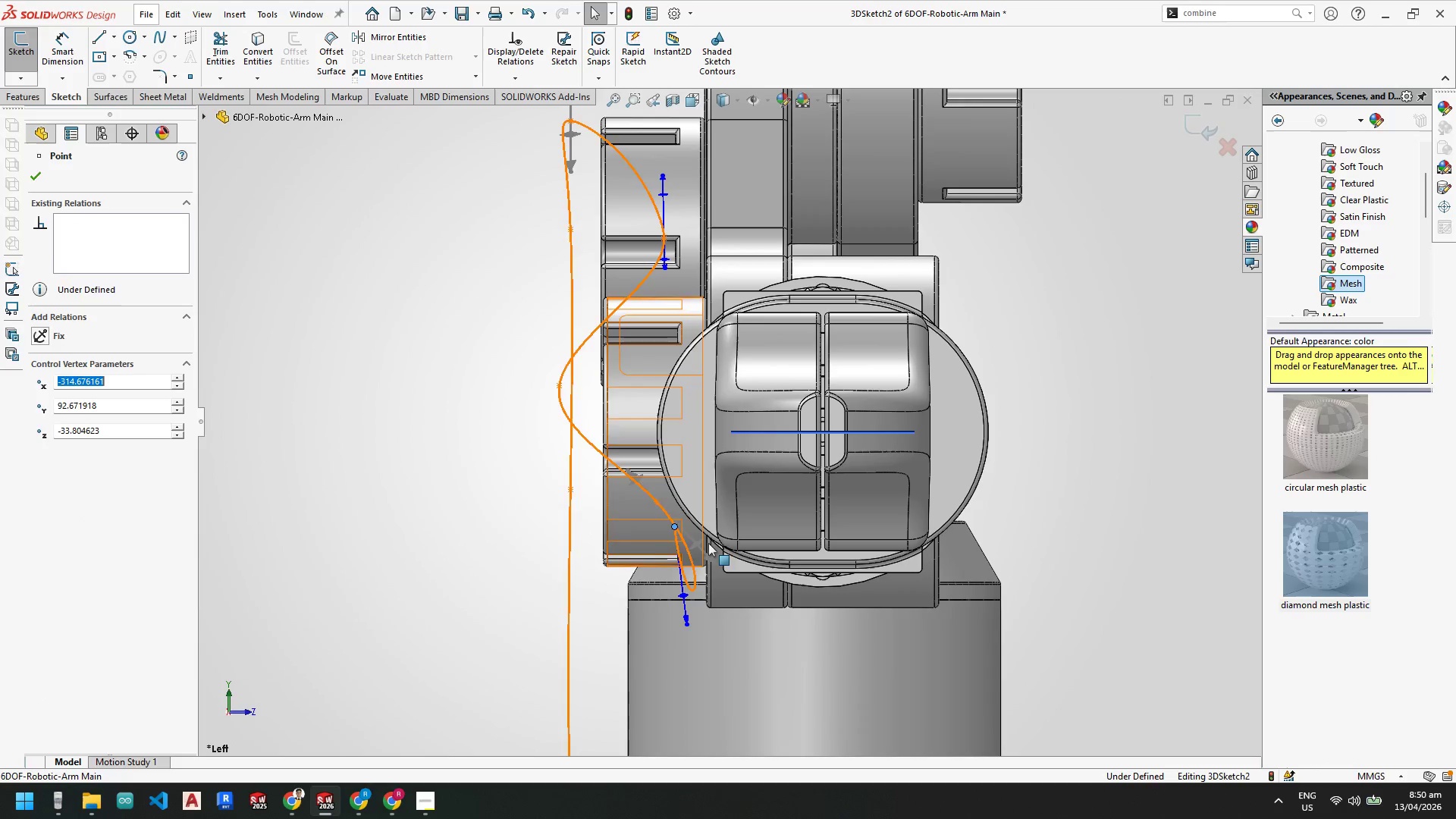 
key(Escape)
 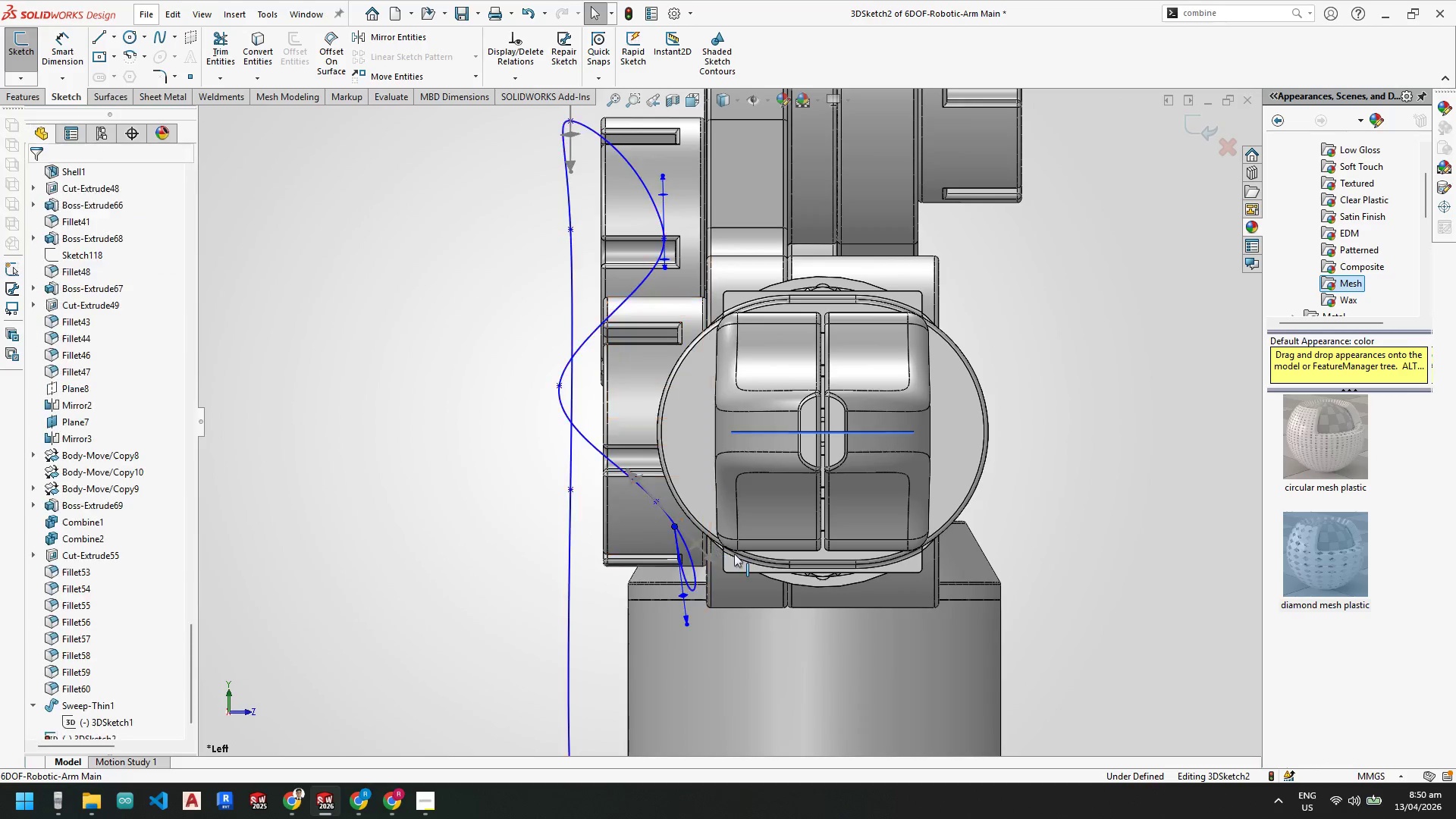 
key(Escape)
 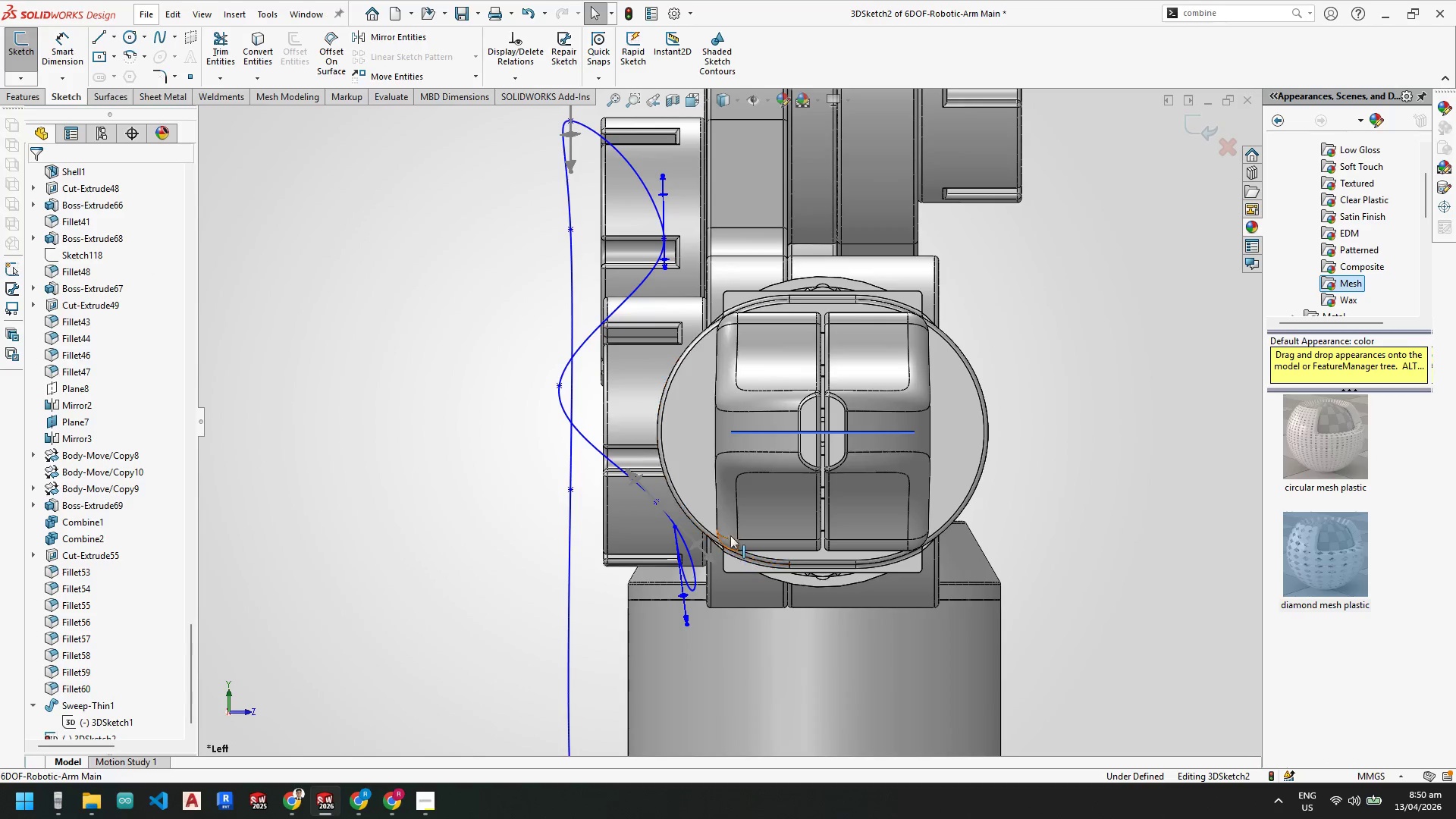 
scroll: coordinate [953, 529], scroll_direction: up, amount: 4.0
 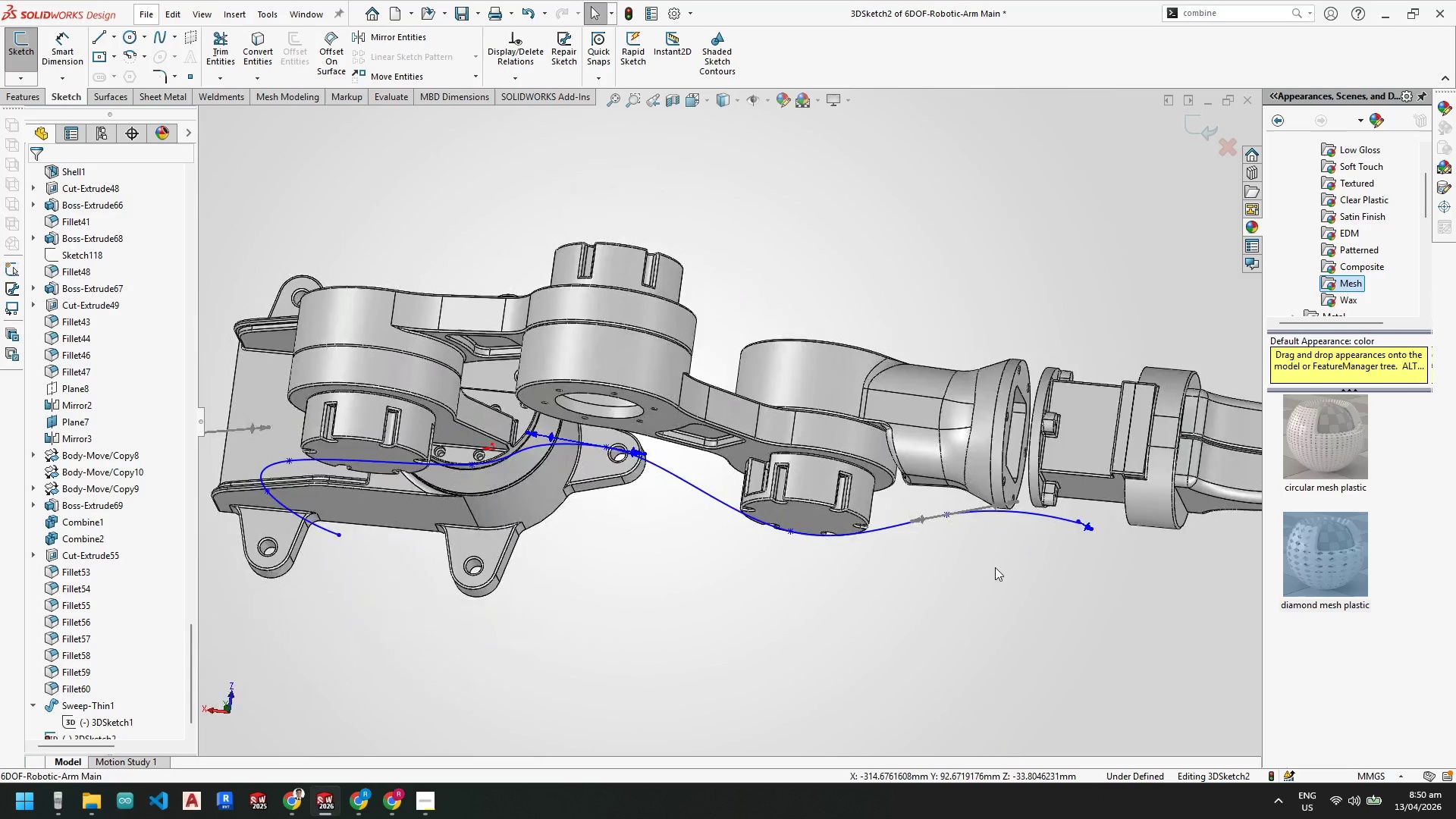 
key(Space)
 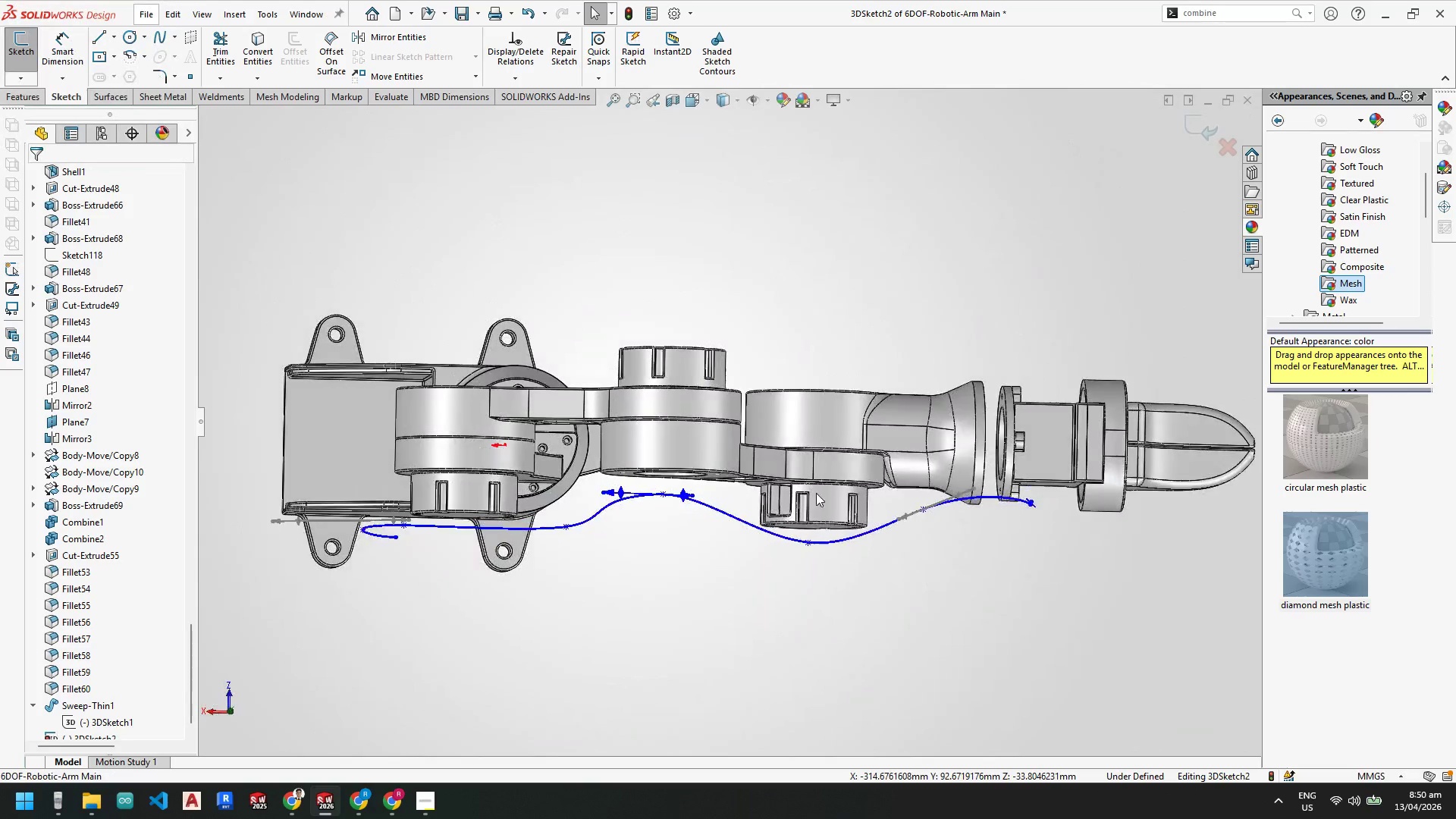 
scroll: coordinate [868, 428], scroll_direction: down, amount: 6.0
 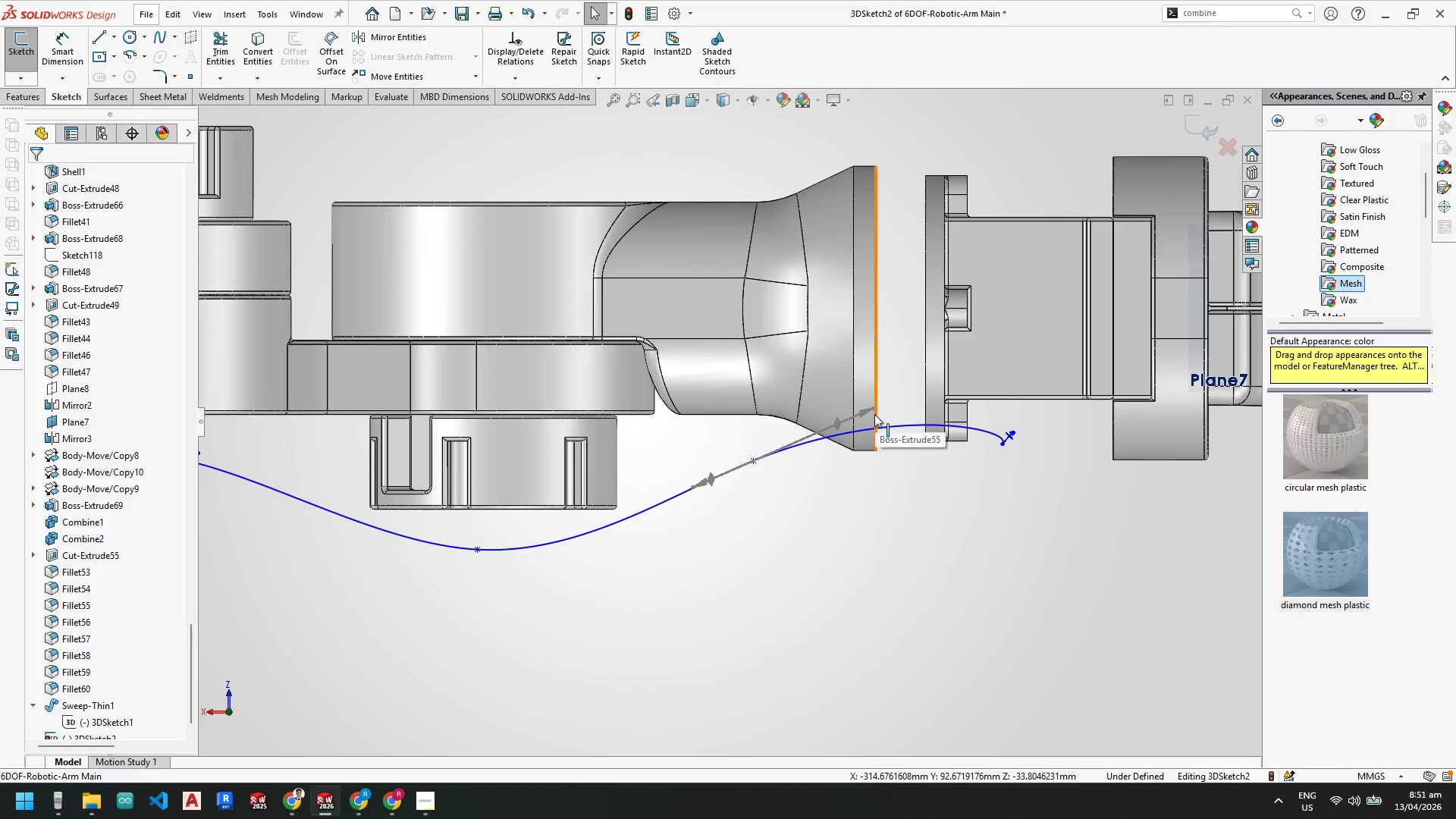 
key(Escape)
 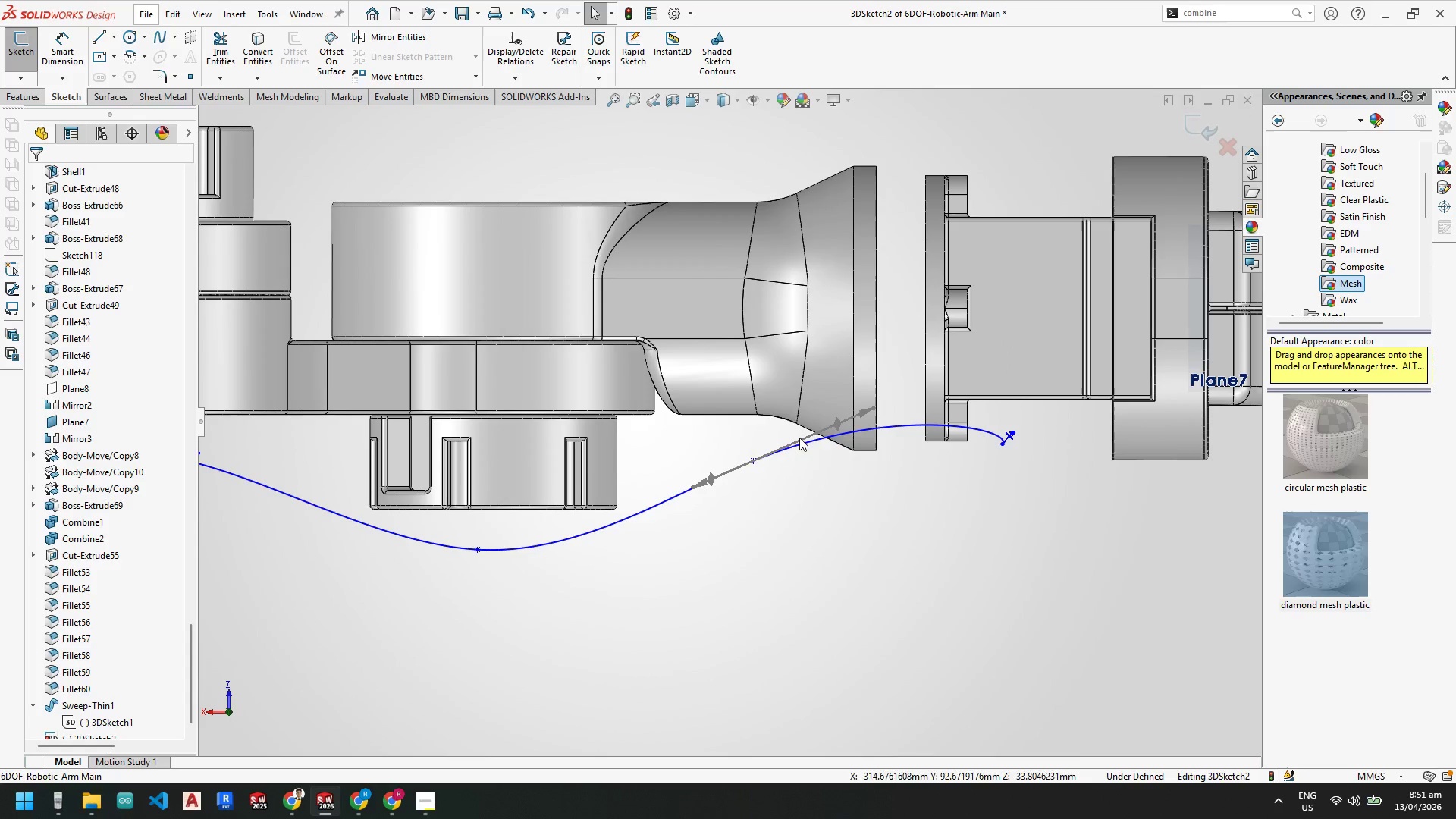 
left_click([799, 438])
 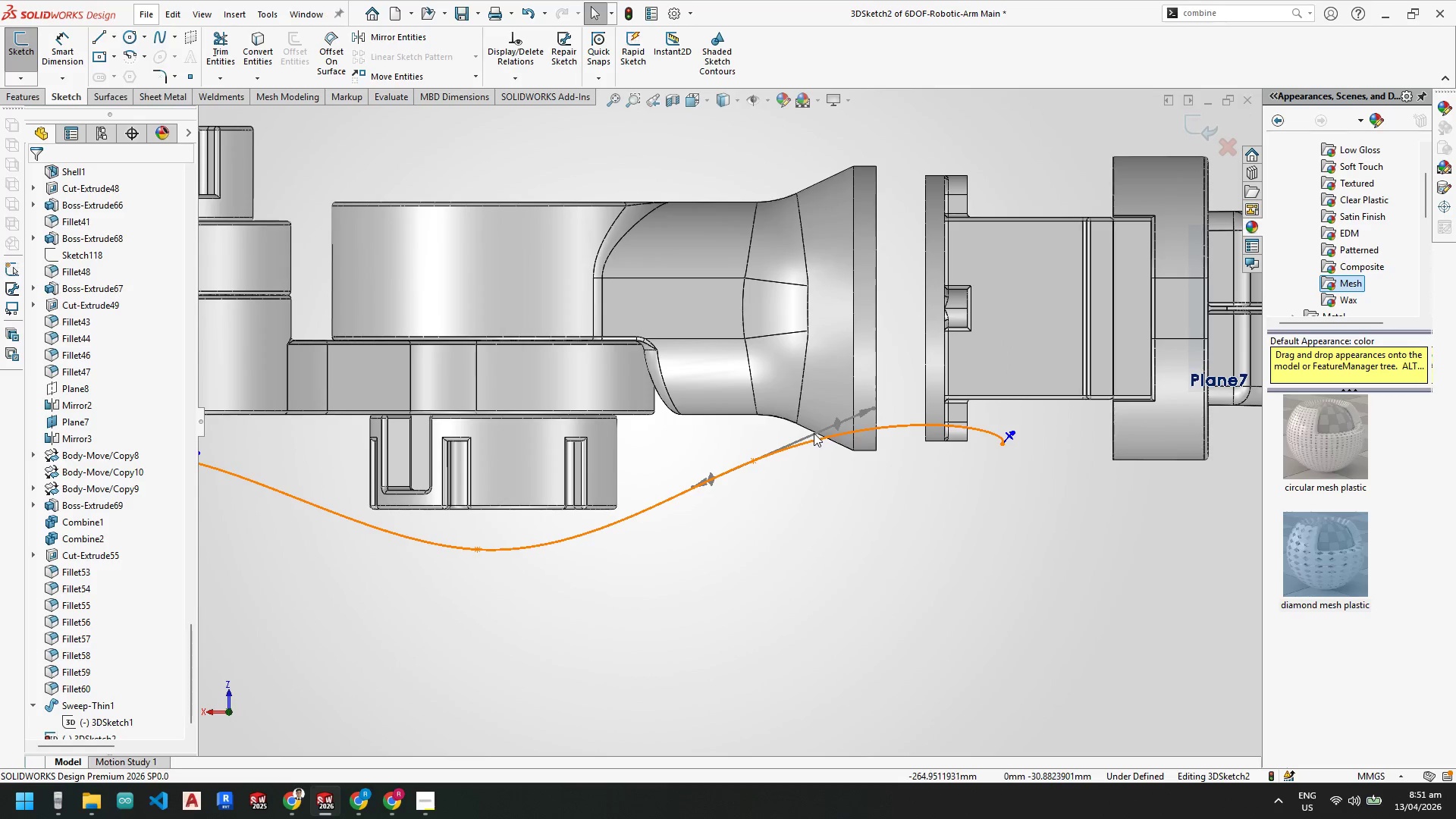 
key(Escape)
 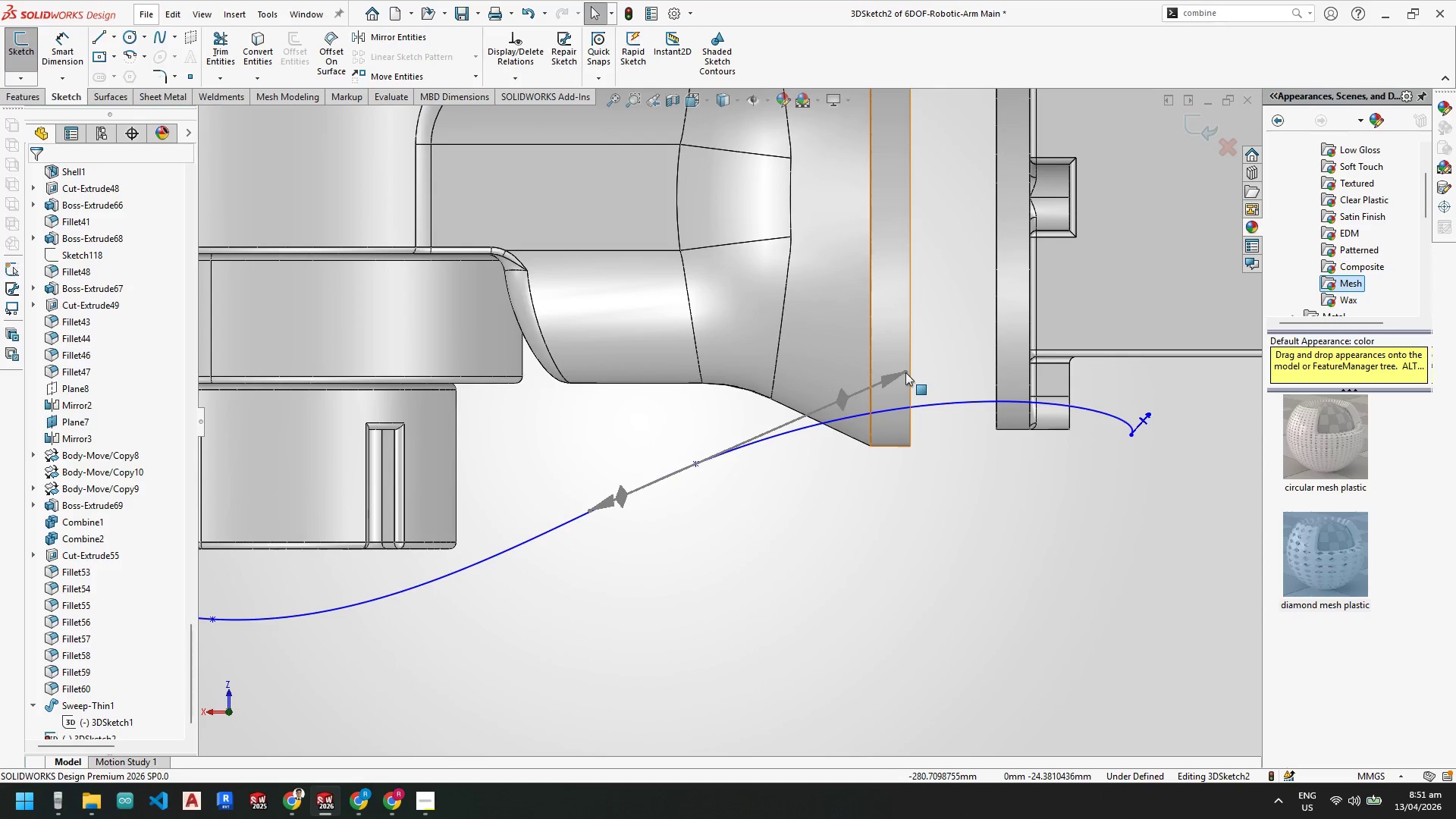 
scroll: coordinate [813, 450], scroll_direction: down, amount: 3.0
 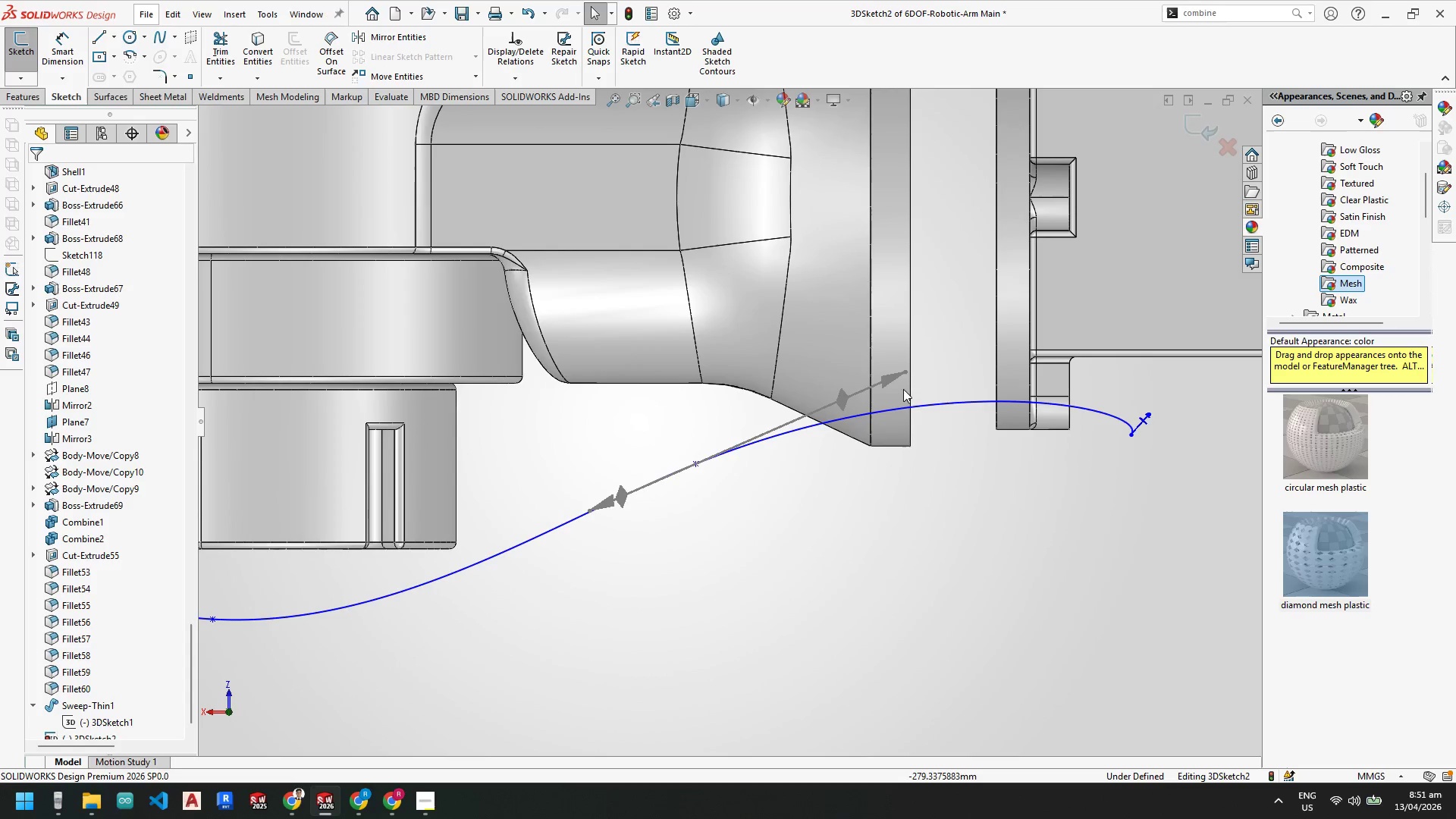 
left_click([904, 372])
 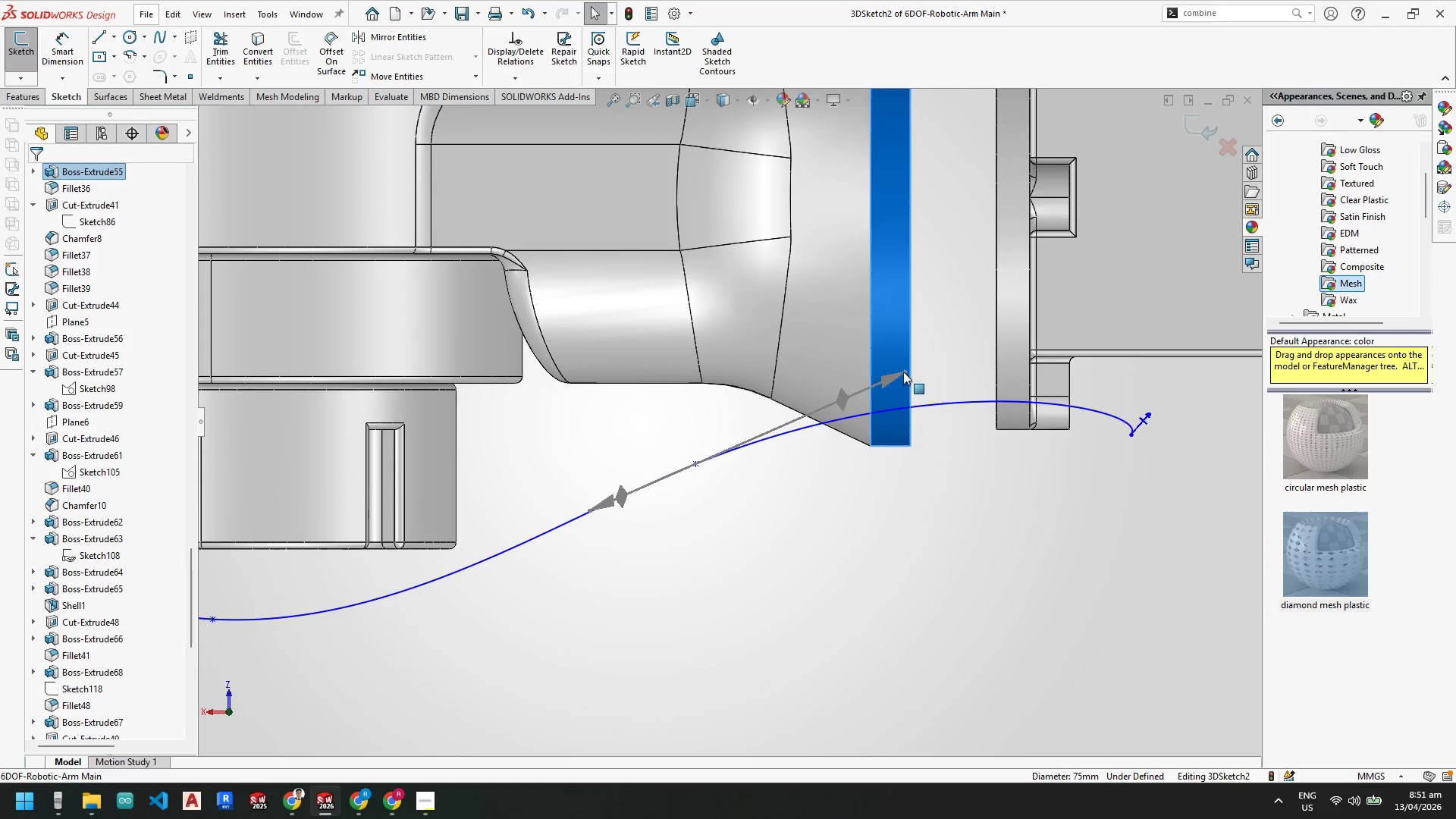 
key(Escape)
 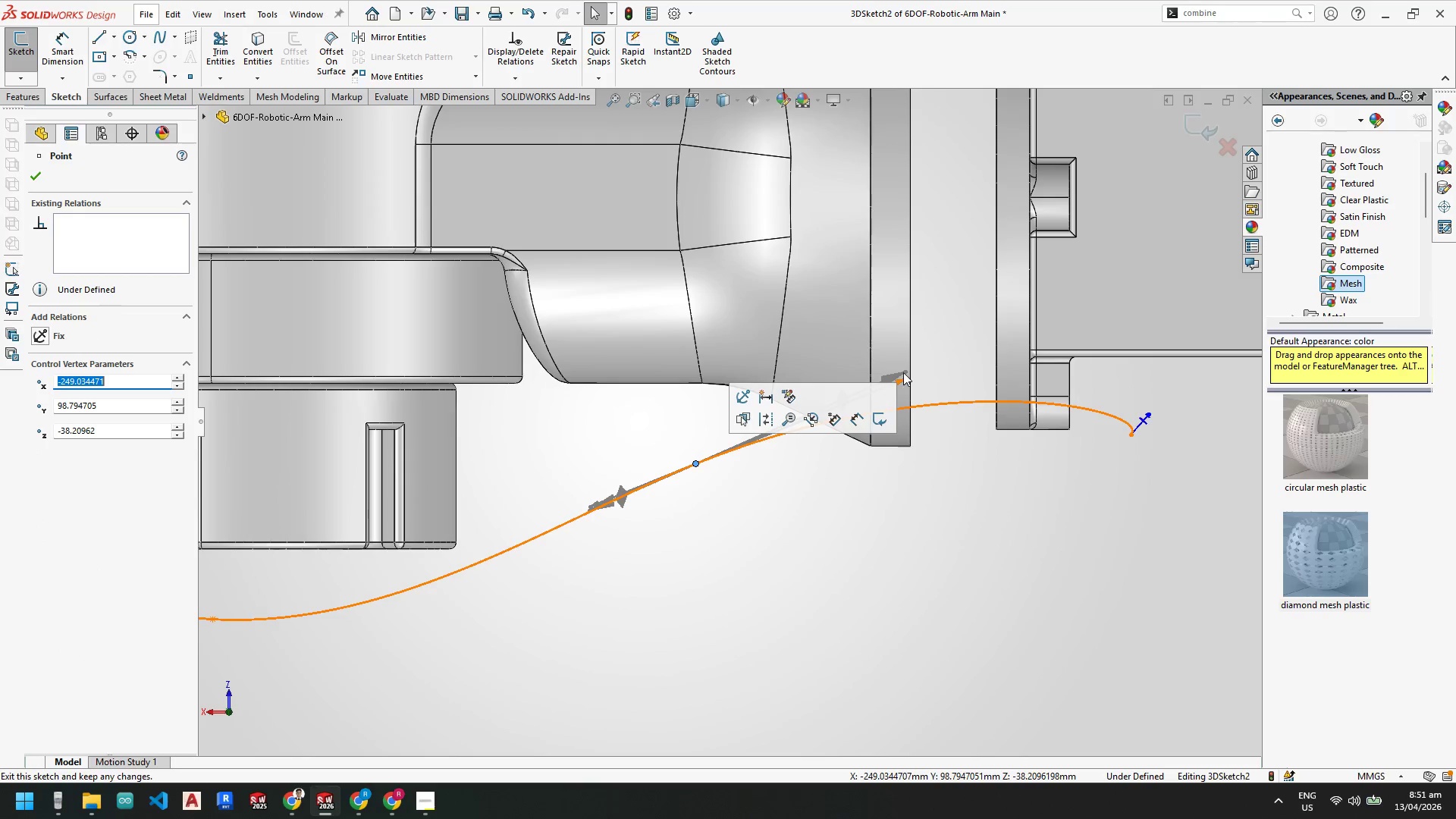 
left_click_drag(start_coordinate=[905, 380], to_coordinate=[907, 451])
 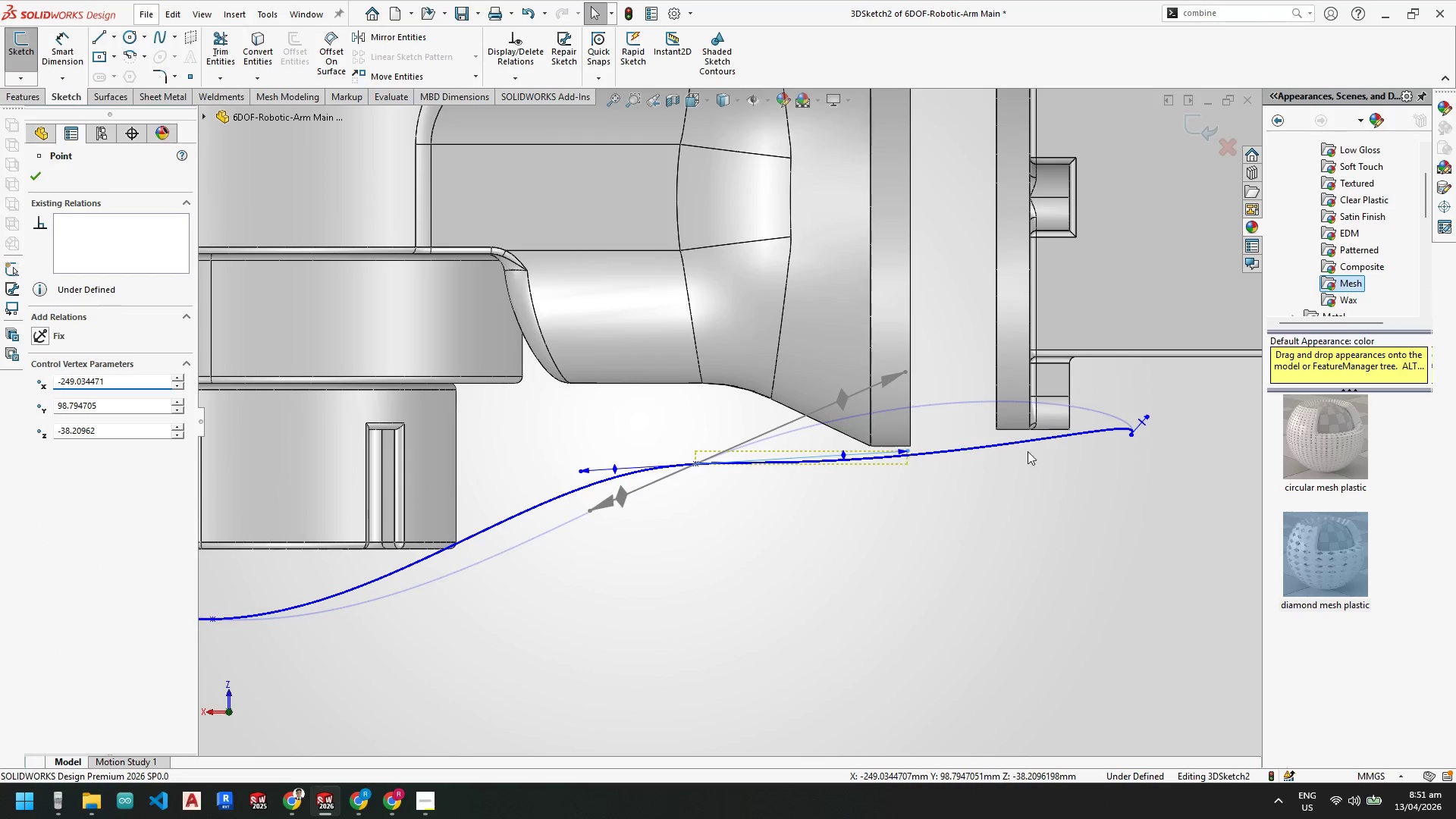 
key(Escape)
 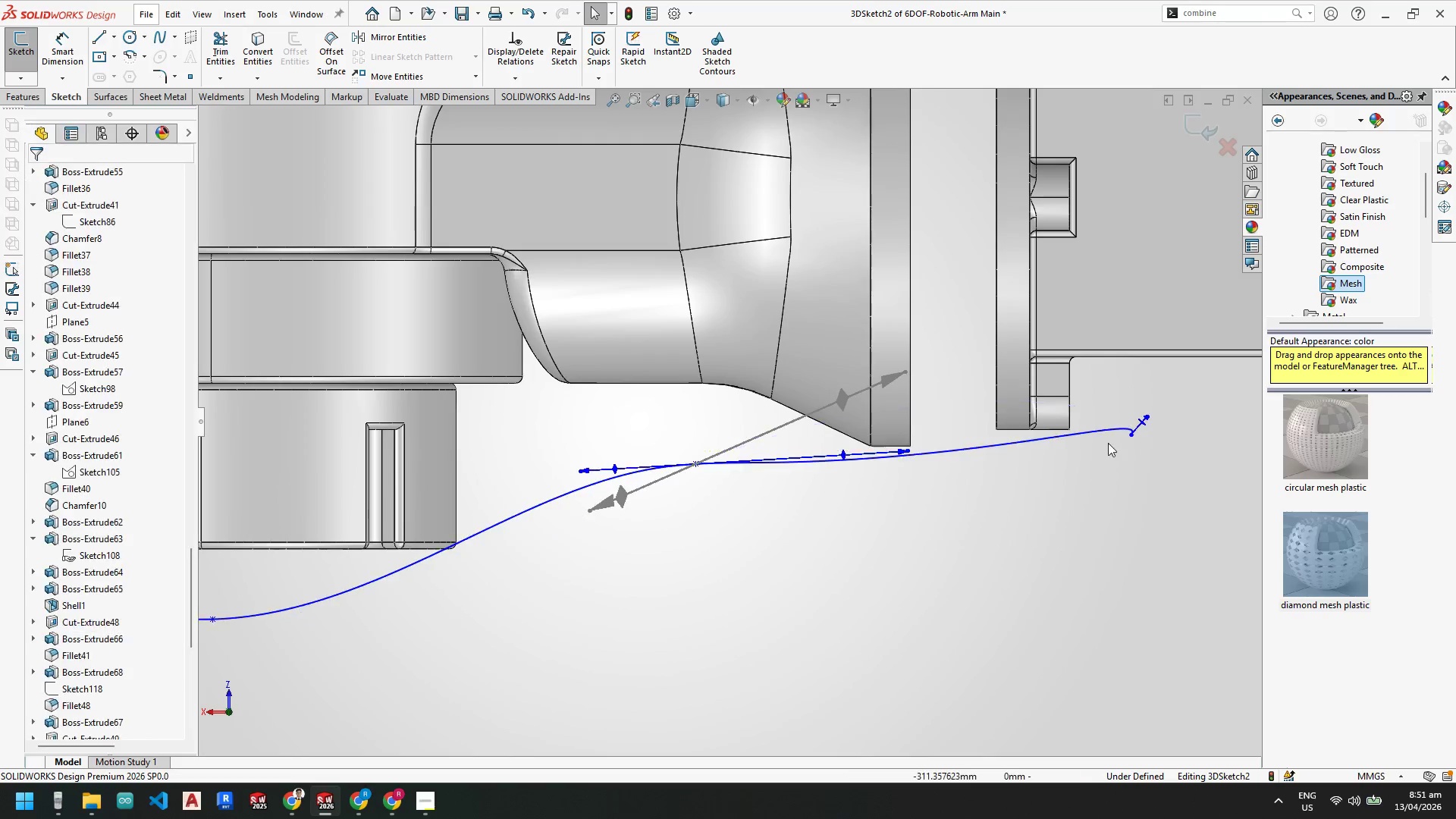 
key(Escape)
 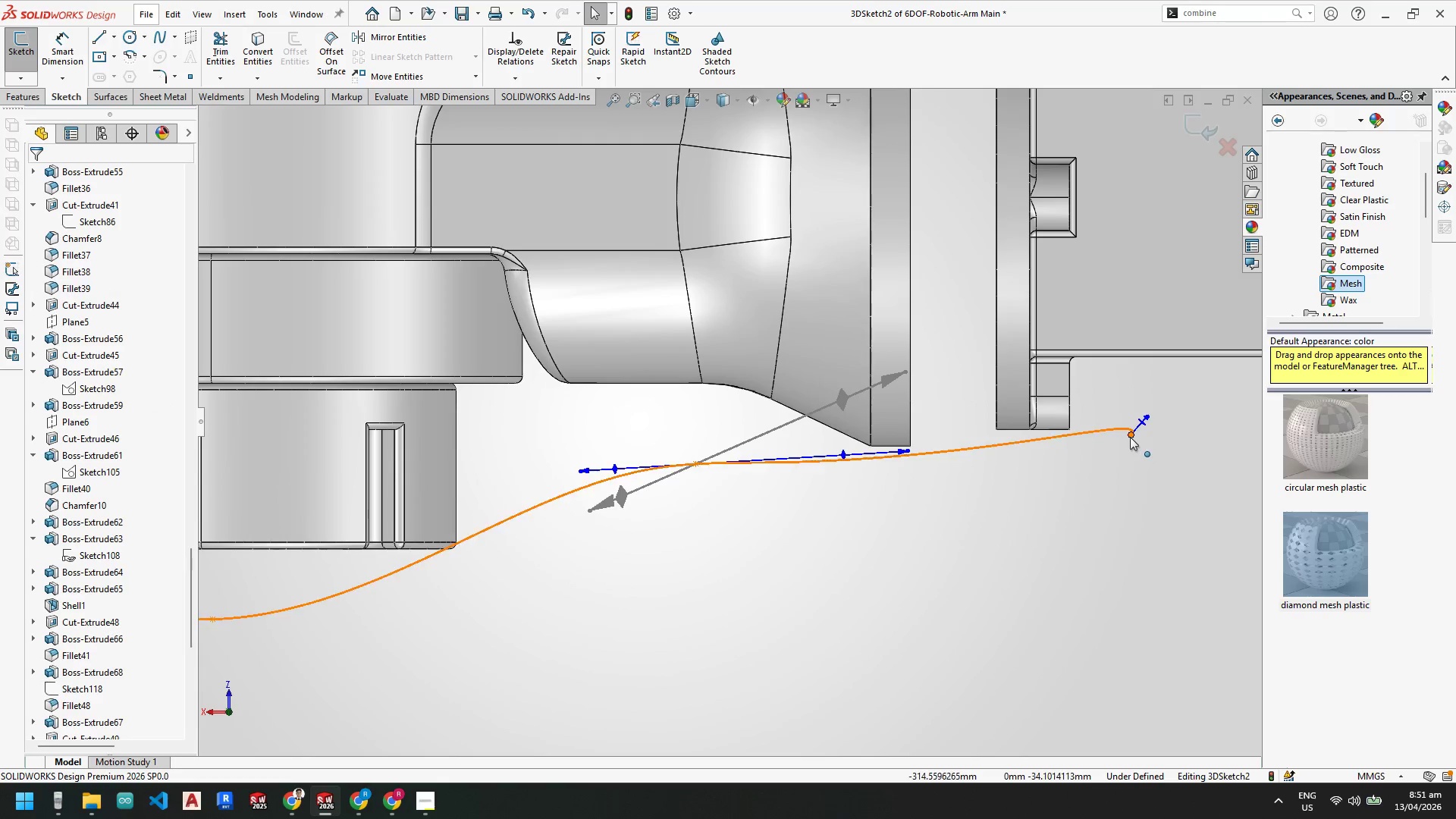 
left_click_drag(start_coordinate=[1130, 437], to_coordinate=[1134, 462])
 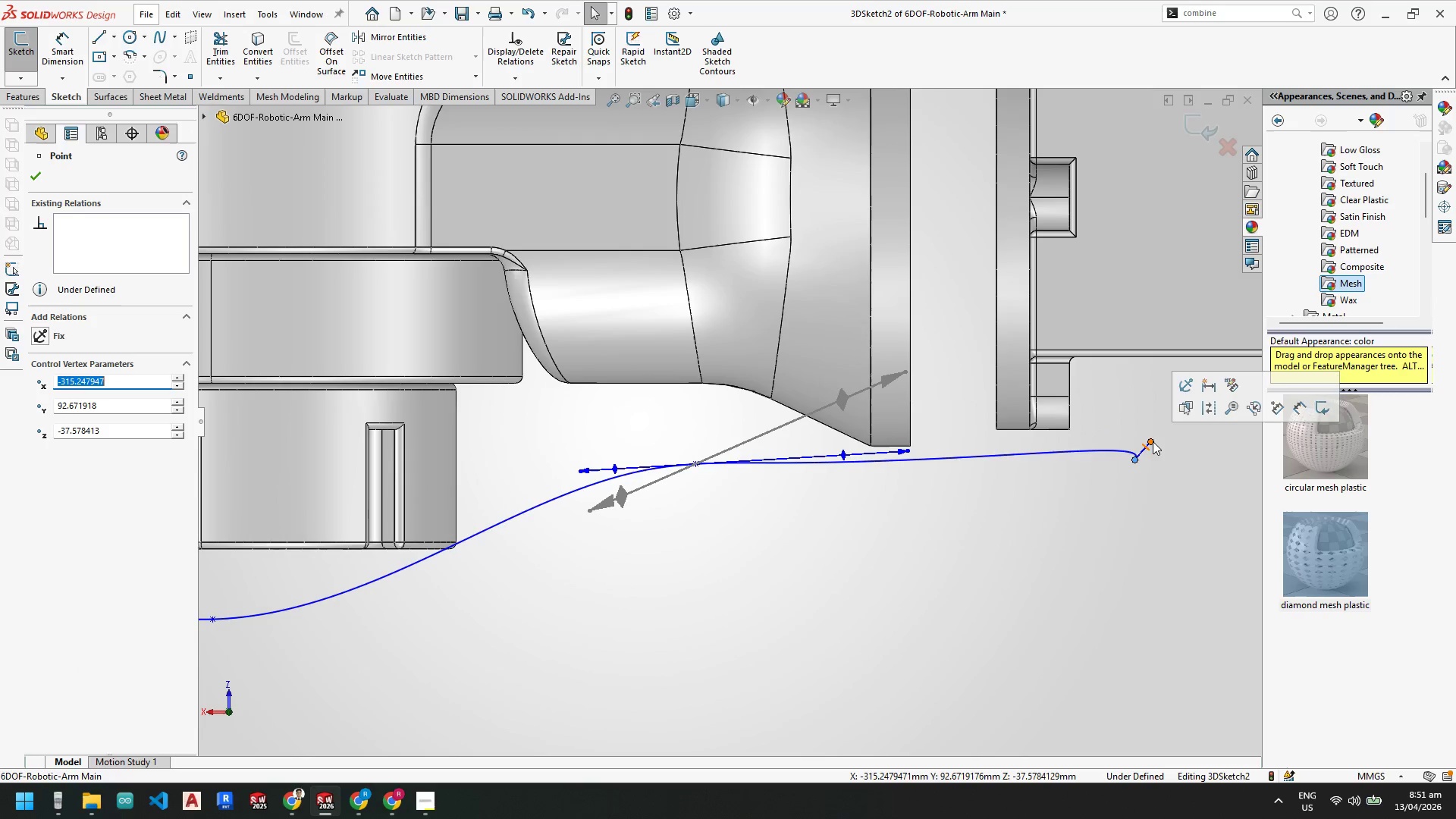 
left_click_drag(start_coordinate=[1152, 441], to_coordinate=[1134, 459])
 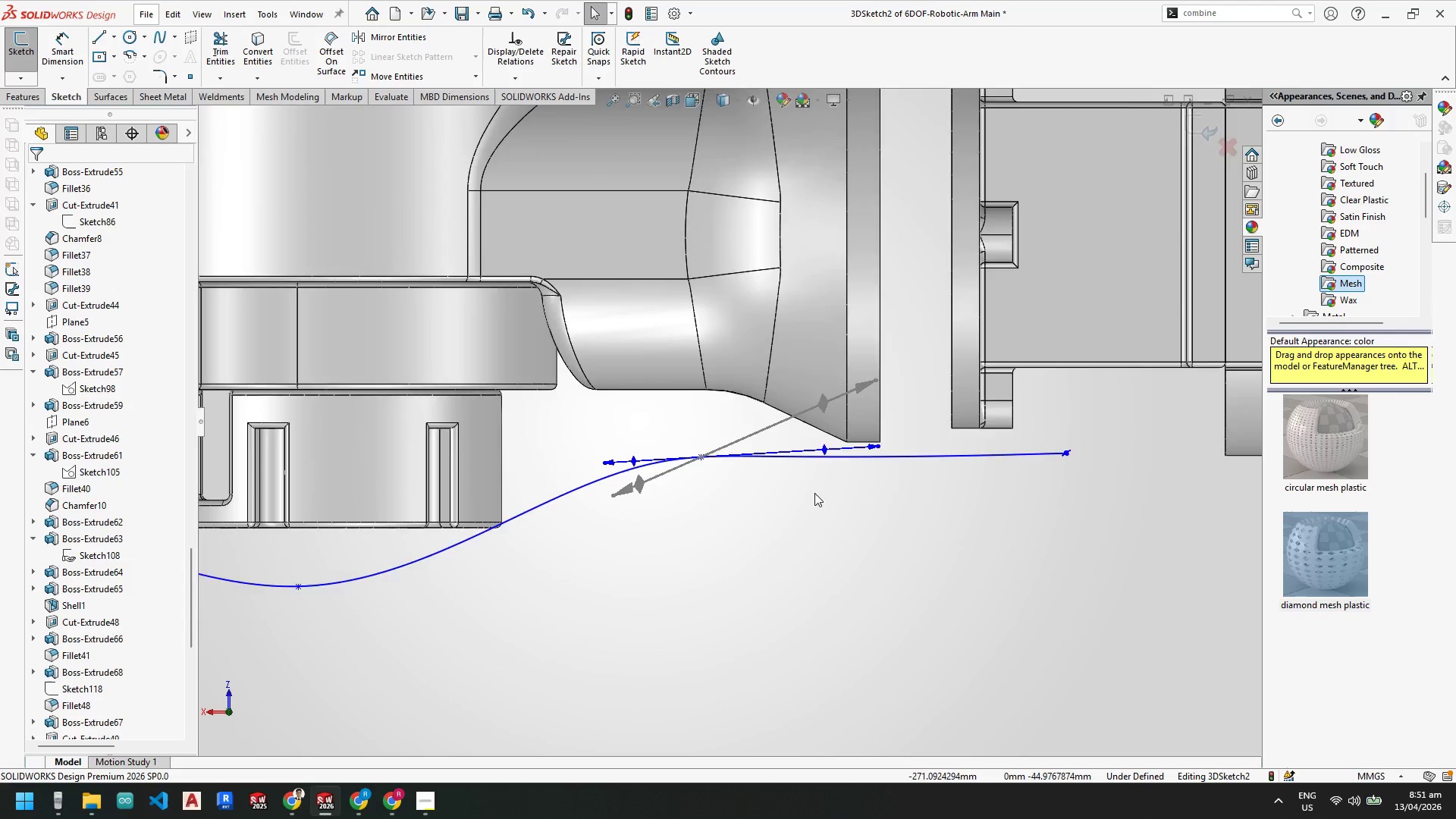 
key(Escape)
 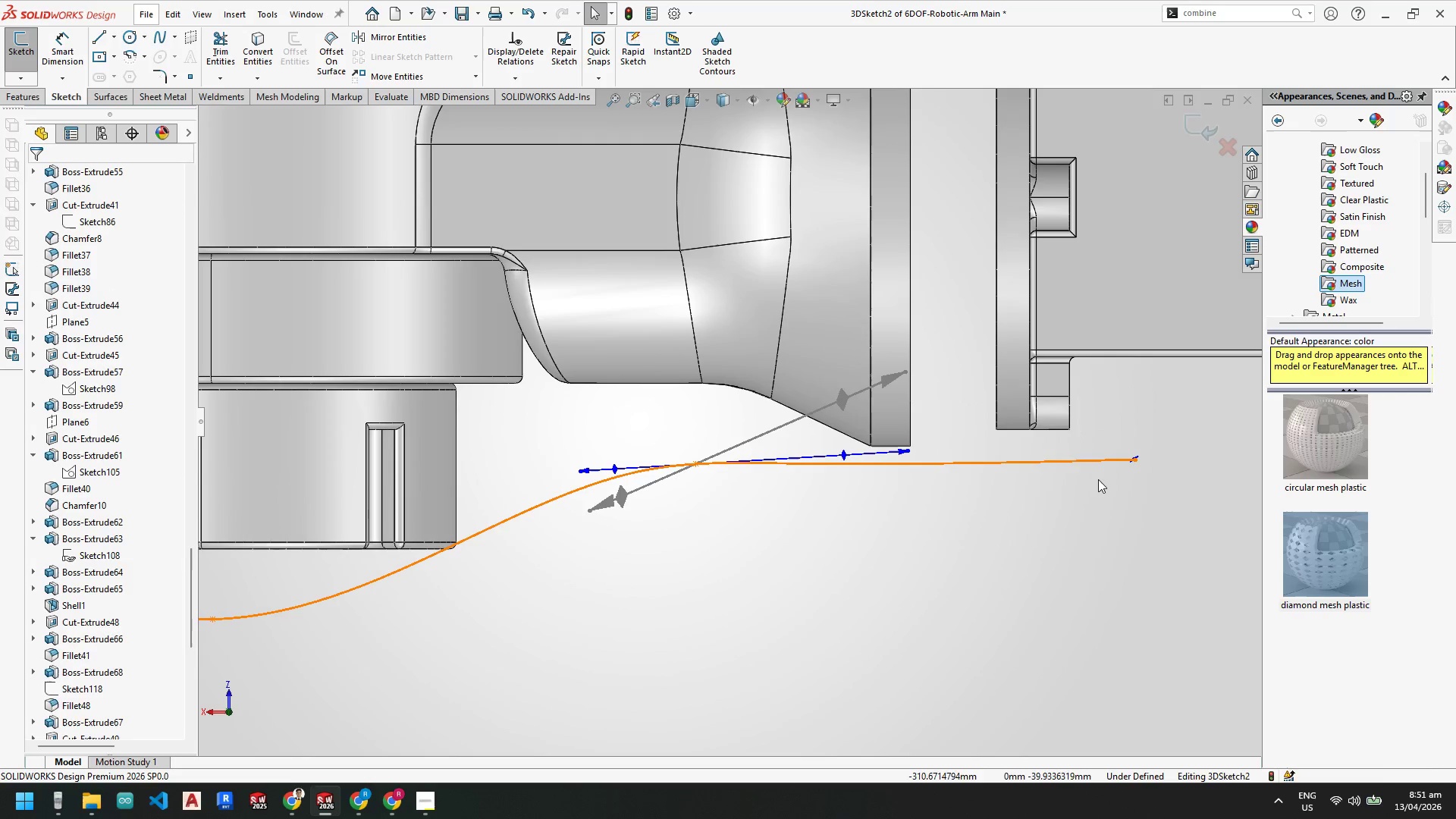 
key(Escape)
 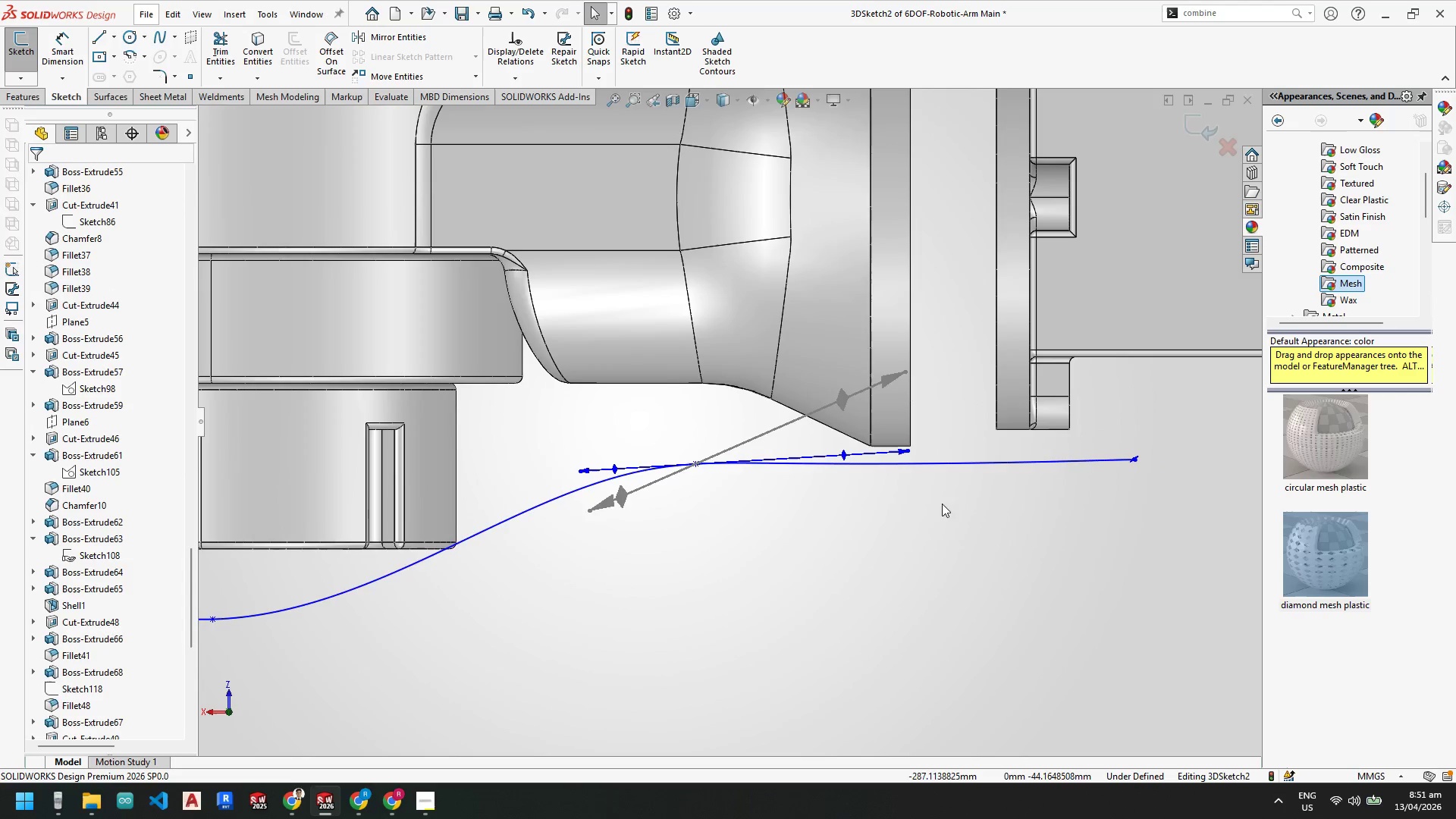 
key(Escape)
 